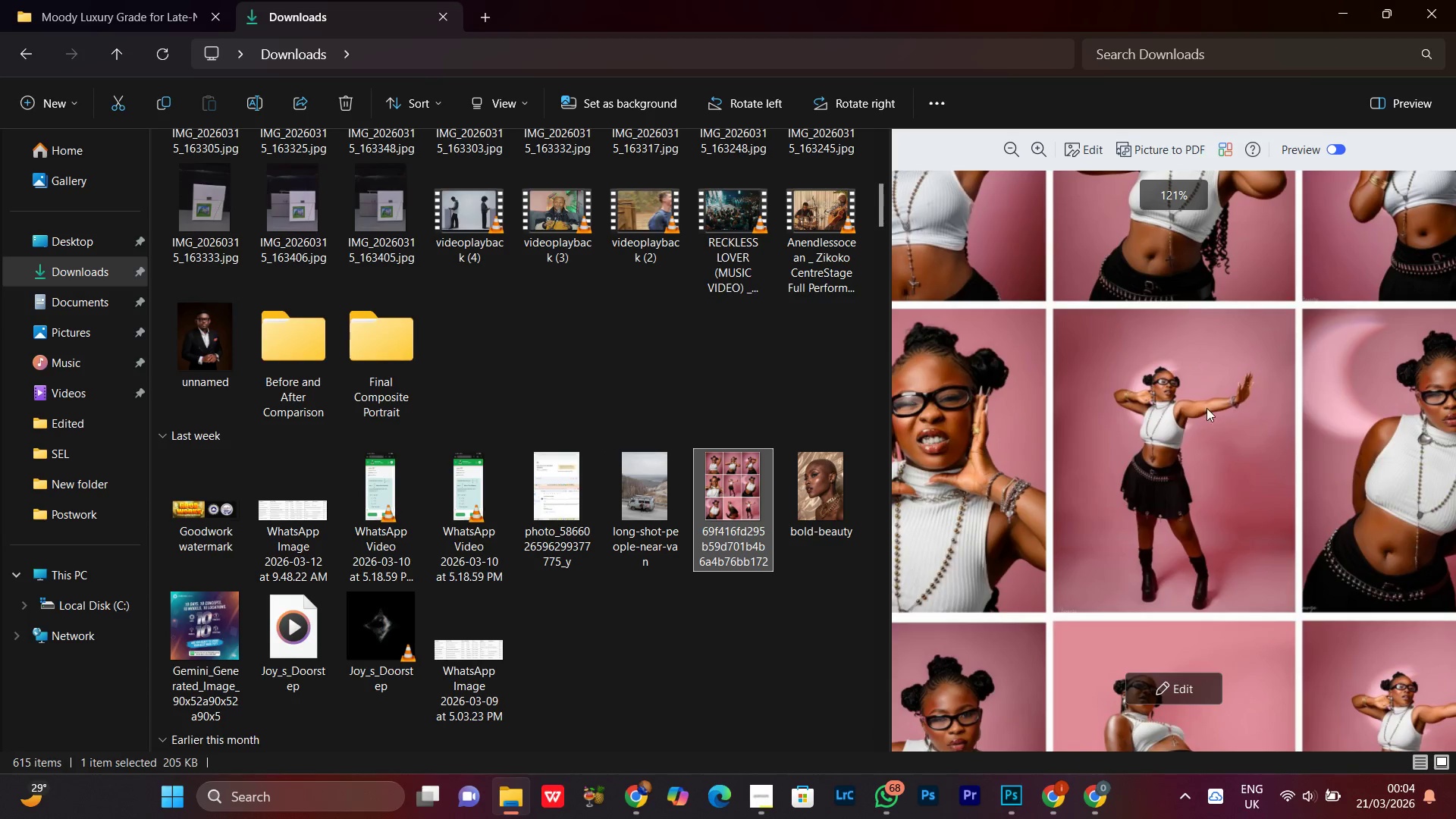 
left_click_drag(start_coordinate=[1184, 362], to_coordinate=[1193, 592])
 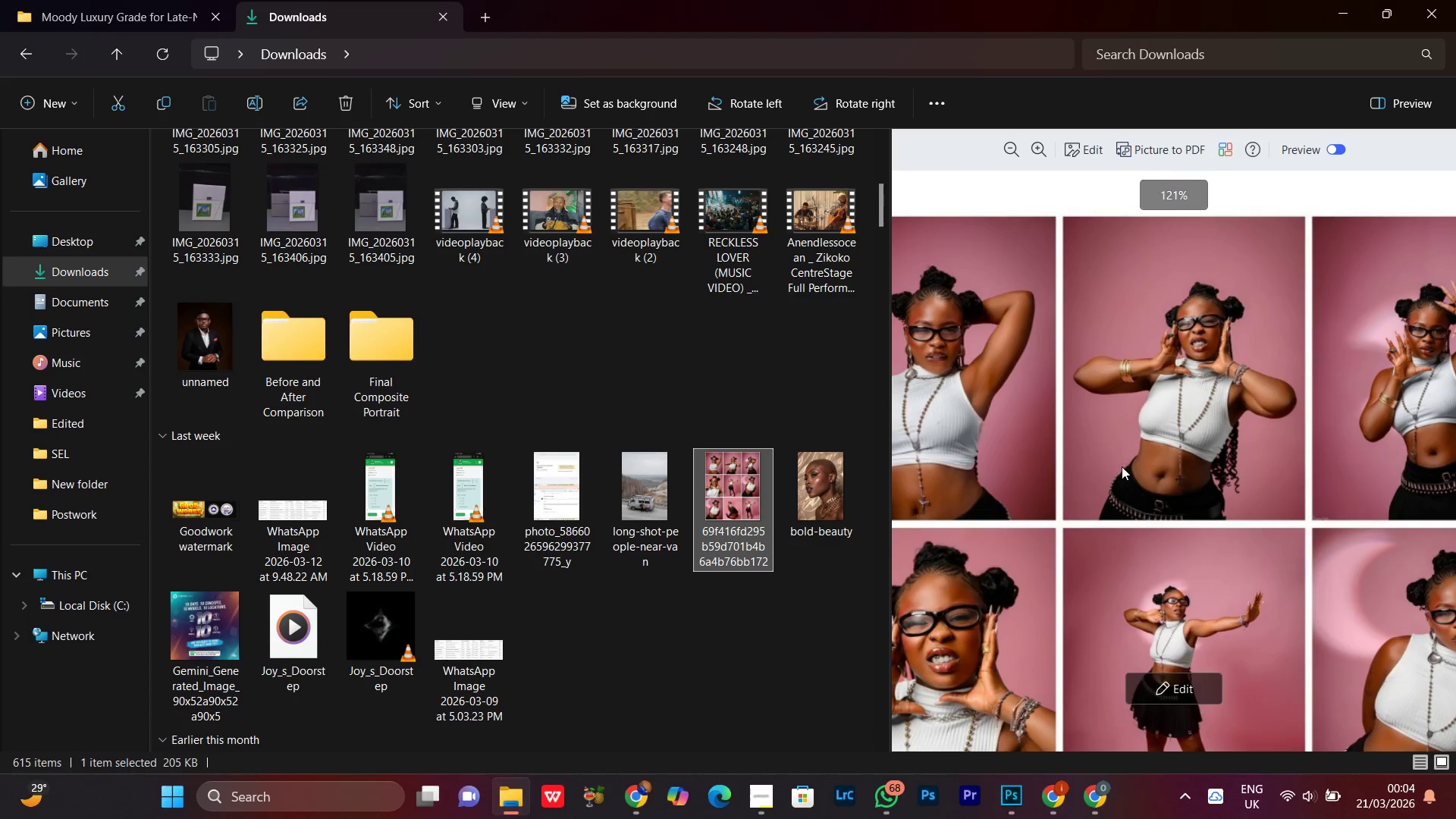 
left_click_drag(start_coordinate=[1122, 466], to_coordinate=[1274, 476])
 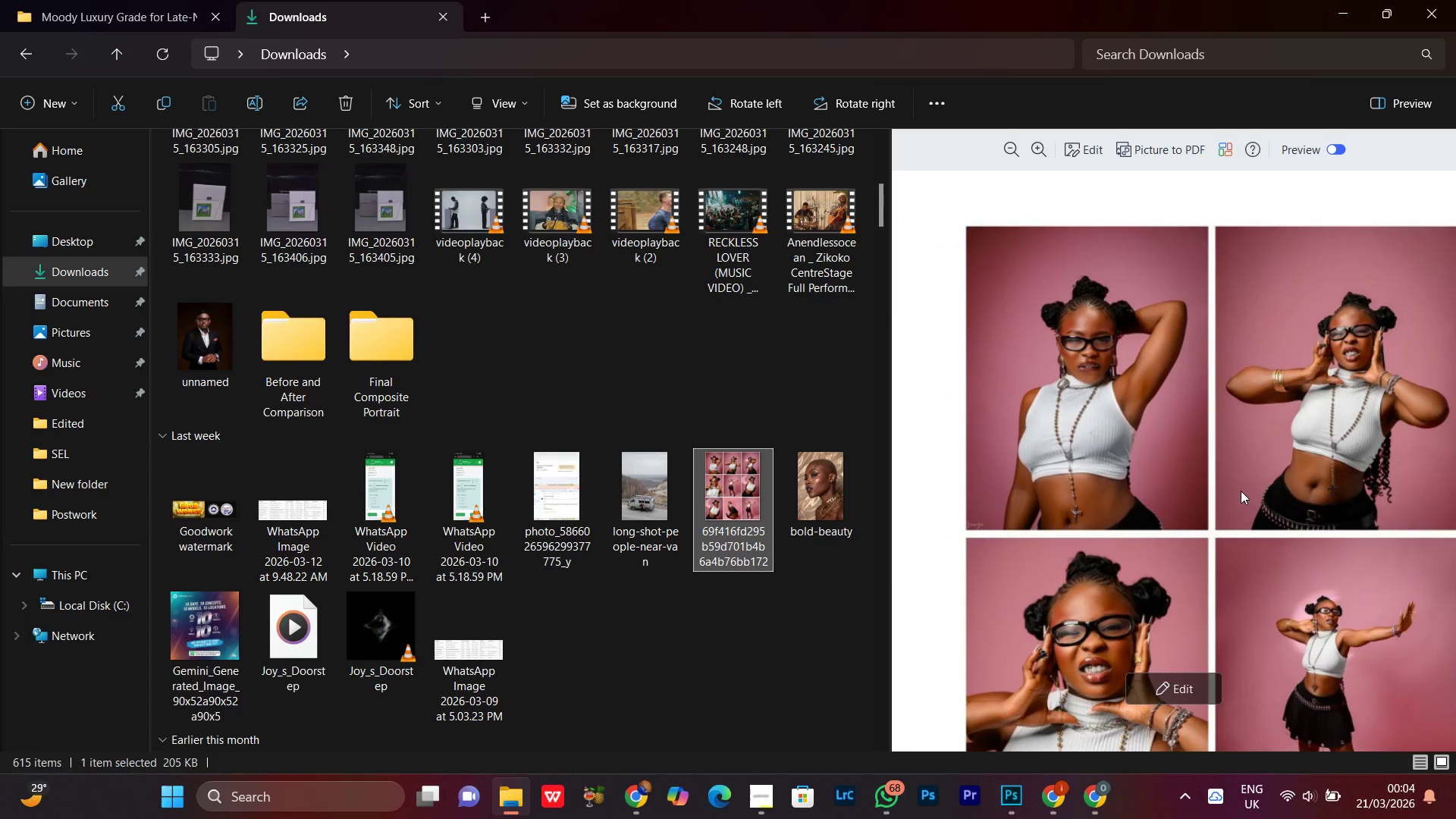 
left_click_drag(start_coordinate=[1025, 534], to_coordinate=[1183, 440])
 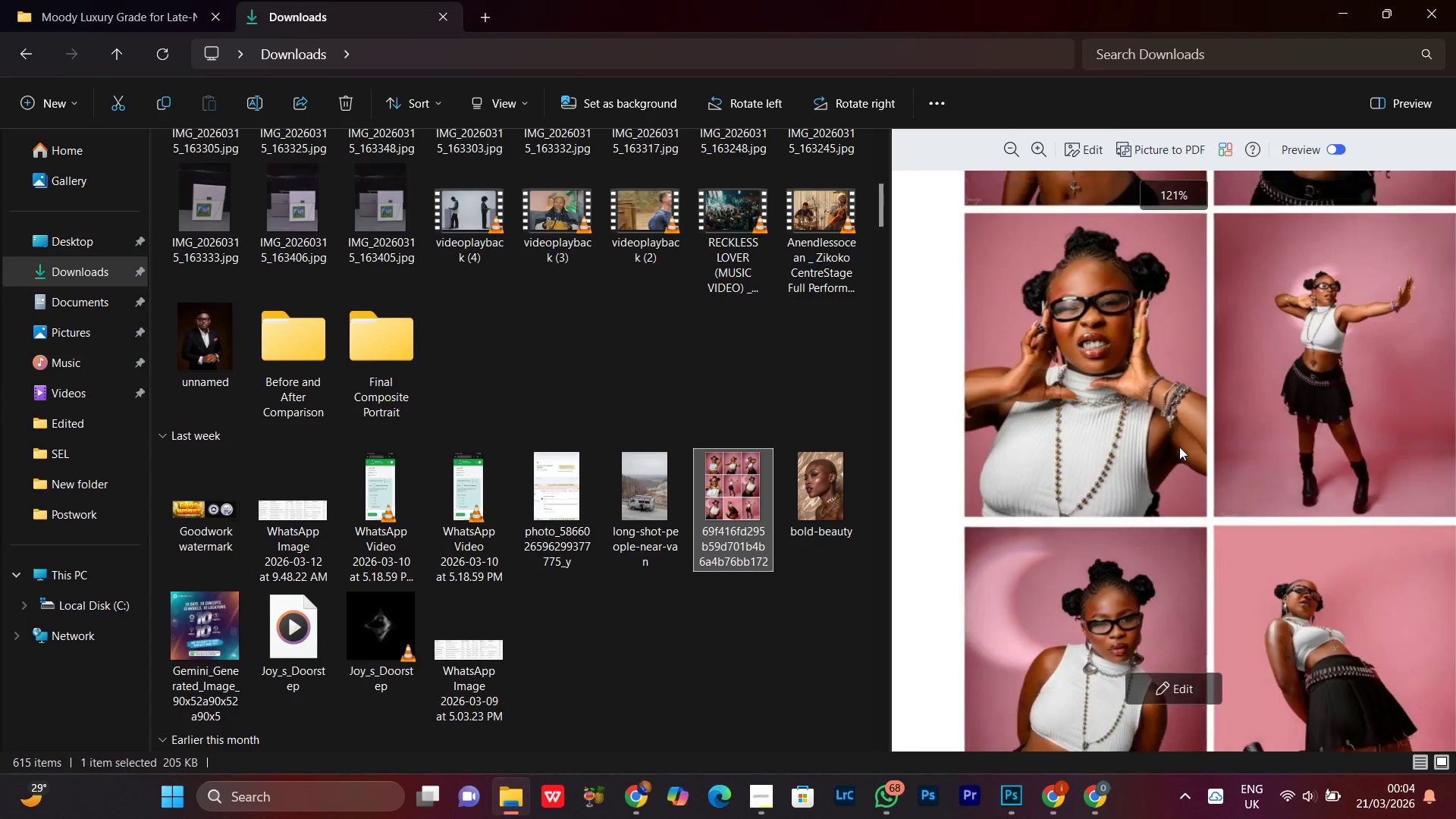 
scroll: coordinate [1203, 491], scroll_direction: up, amount: 1.0
 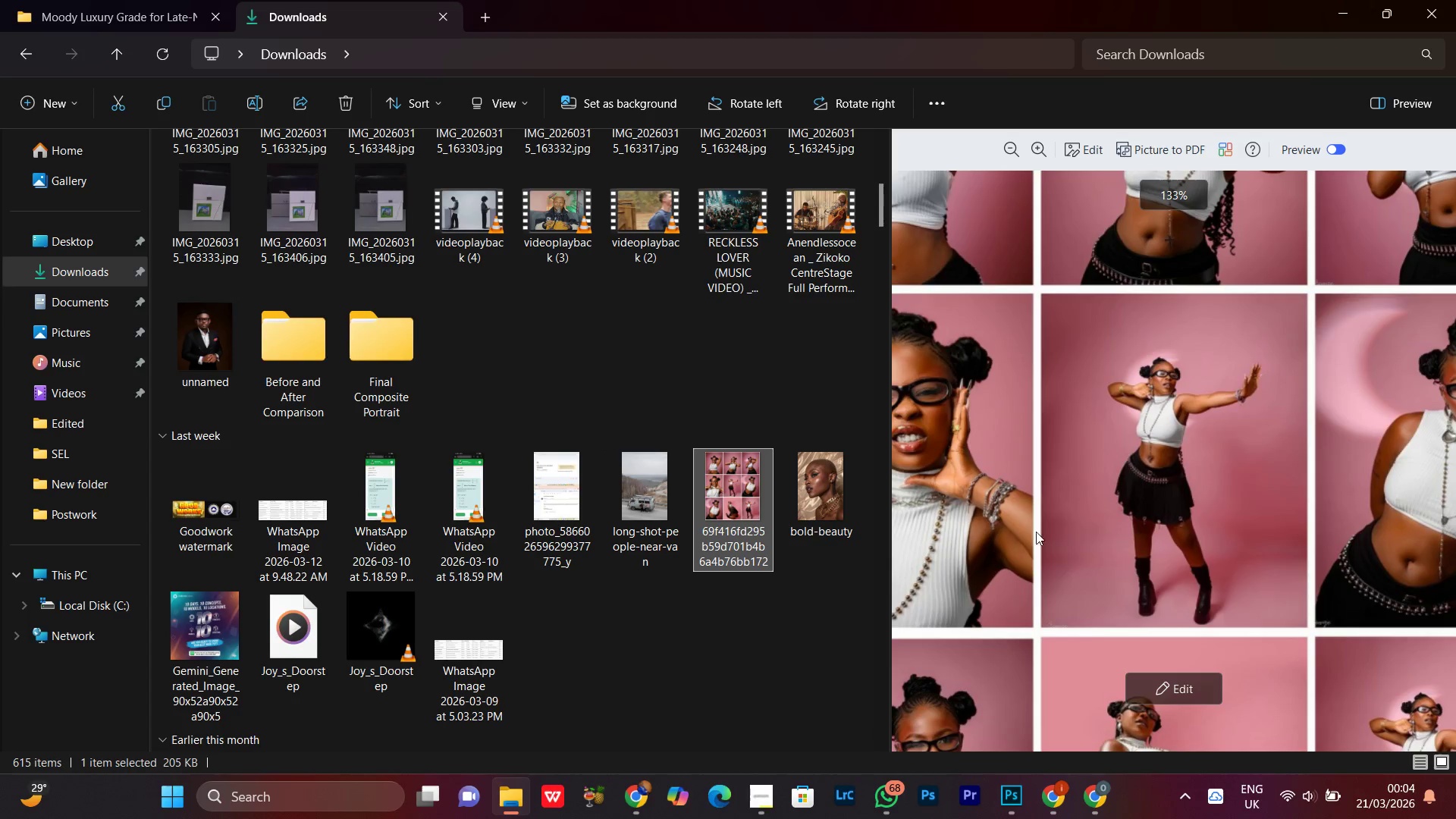 
scroll: coordinate [1179, 447], scroll_direction: down, amount: 5.0
 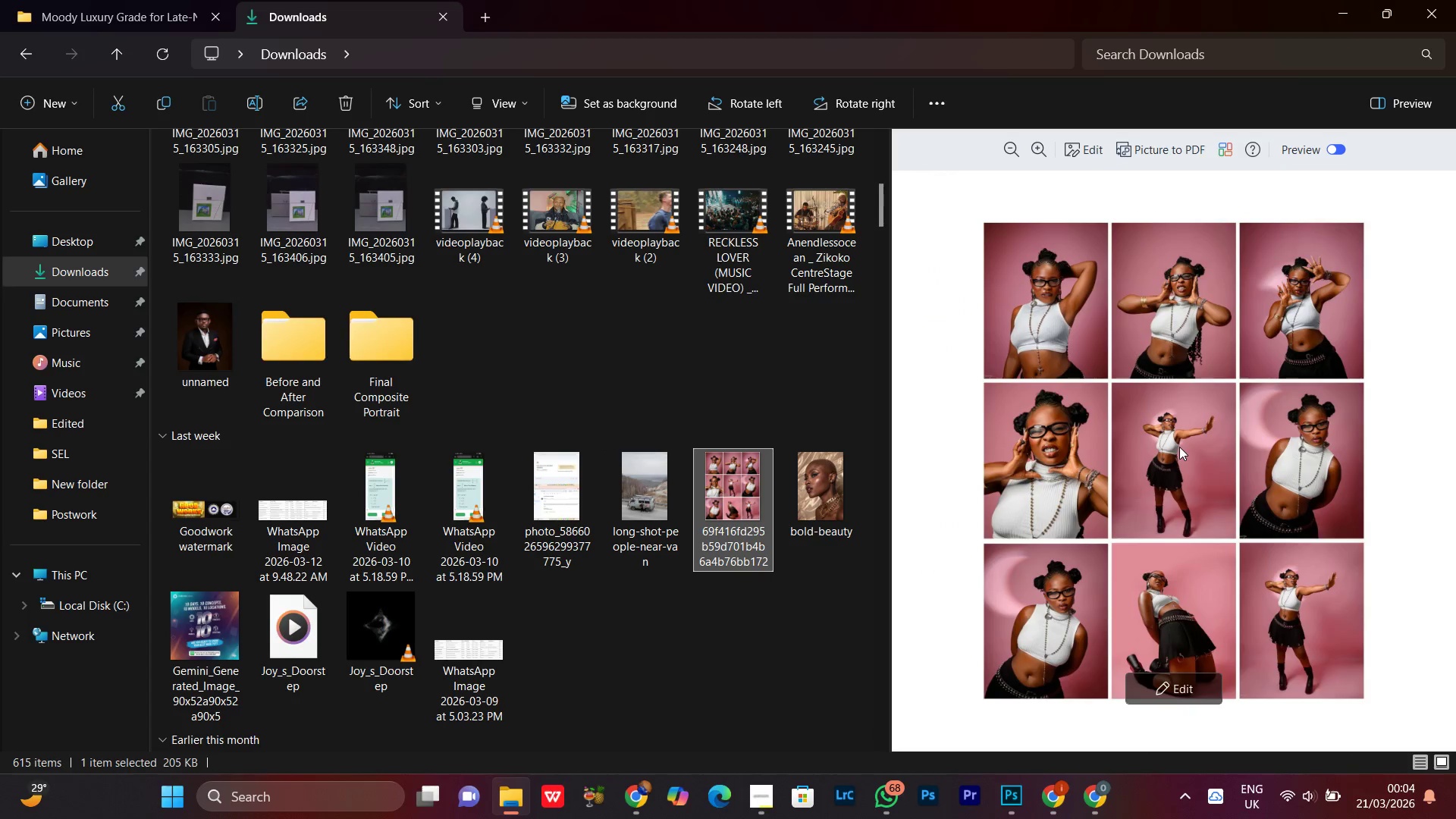 
left_click_drag(start_coordinate=[1091, 526], to_coordinate=[1185, 422])
 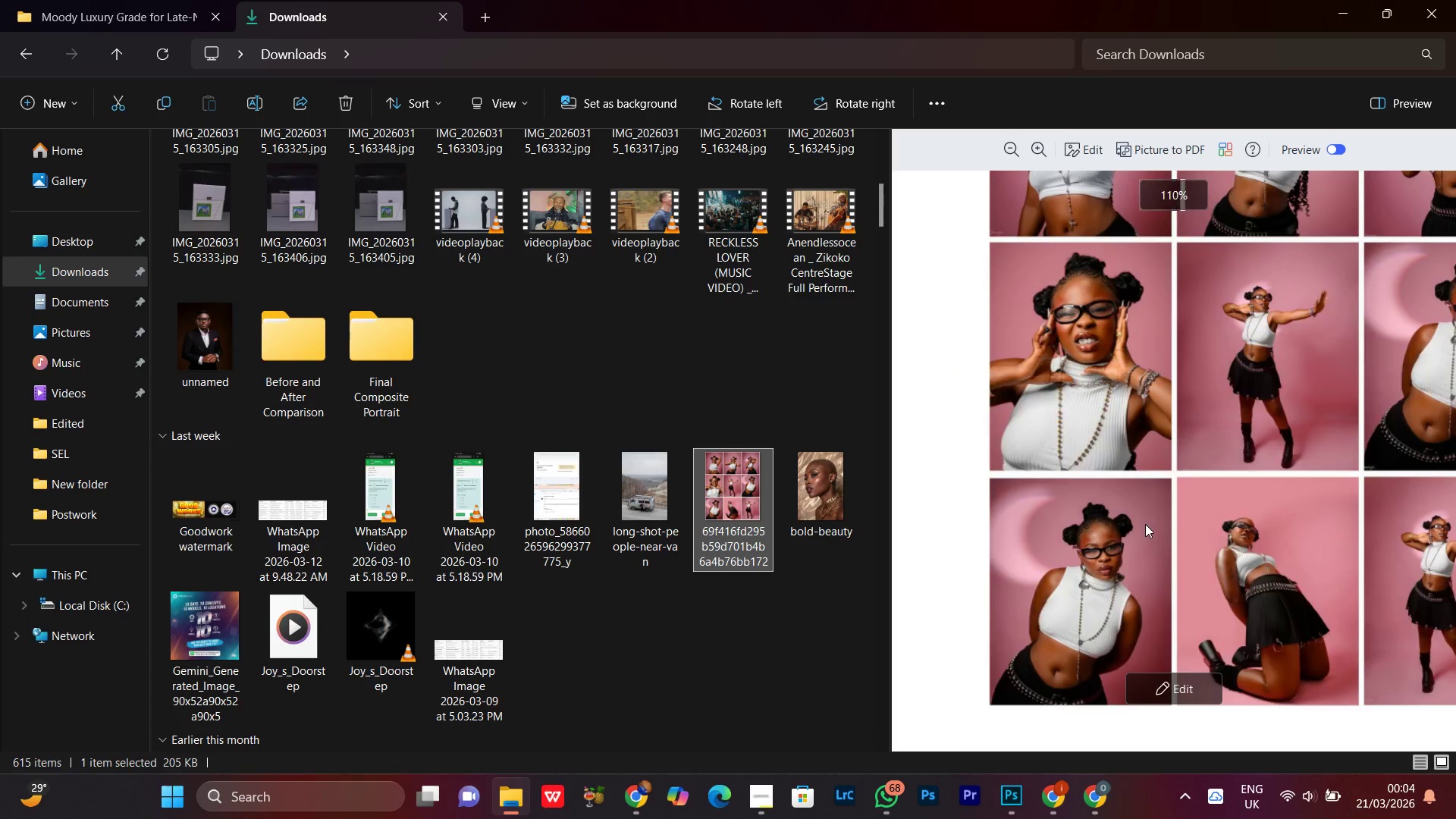 
scroll: coordinate [1175, 449], scroll_direction: up, amount: 4.0
 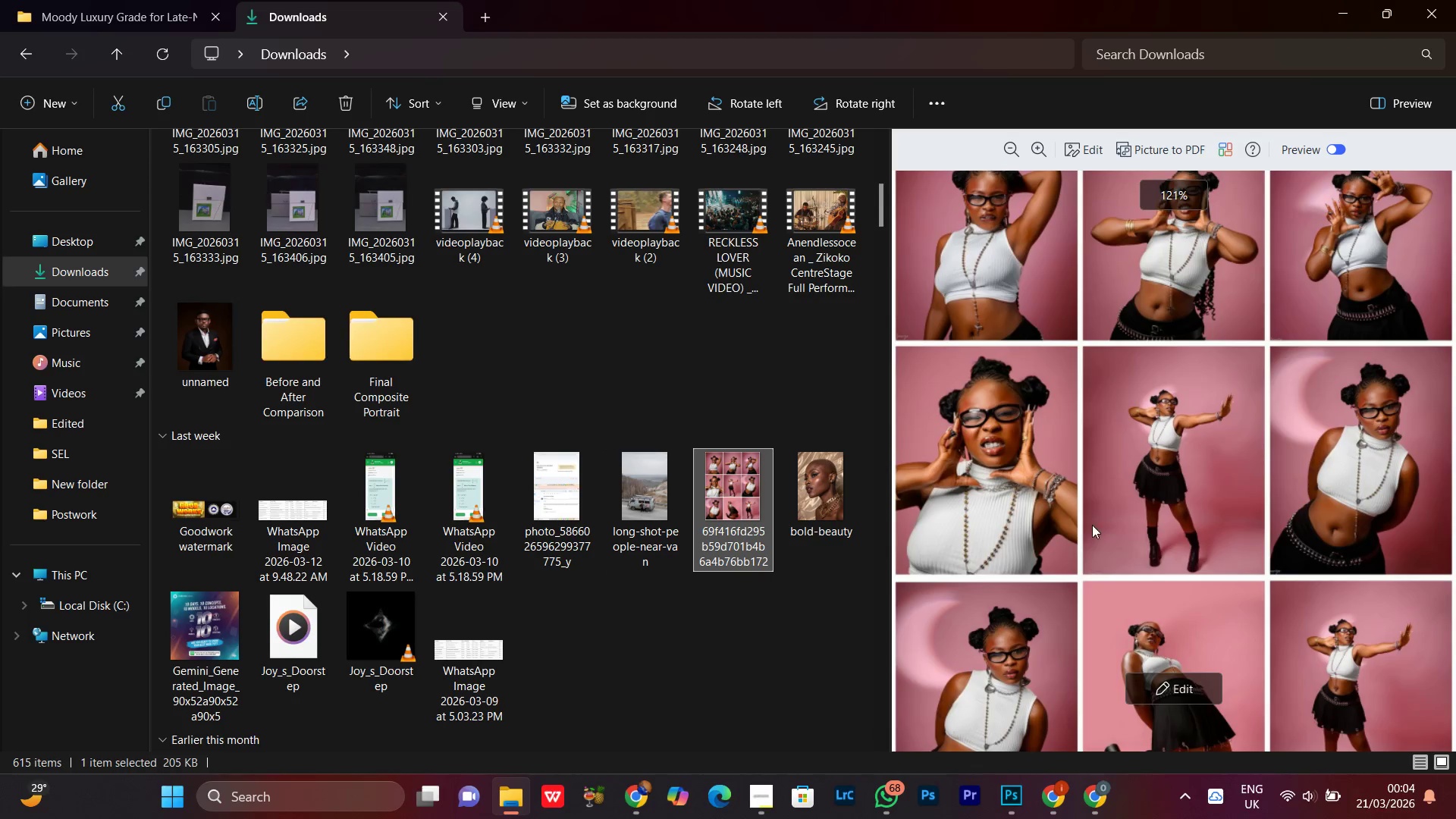 
left_click([569, 338])
 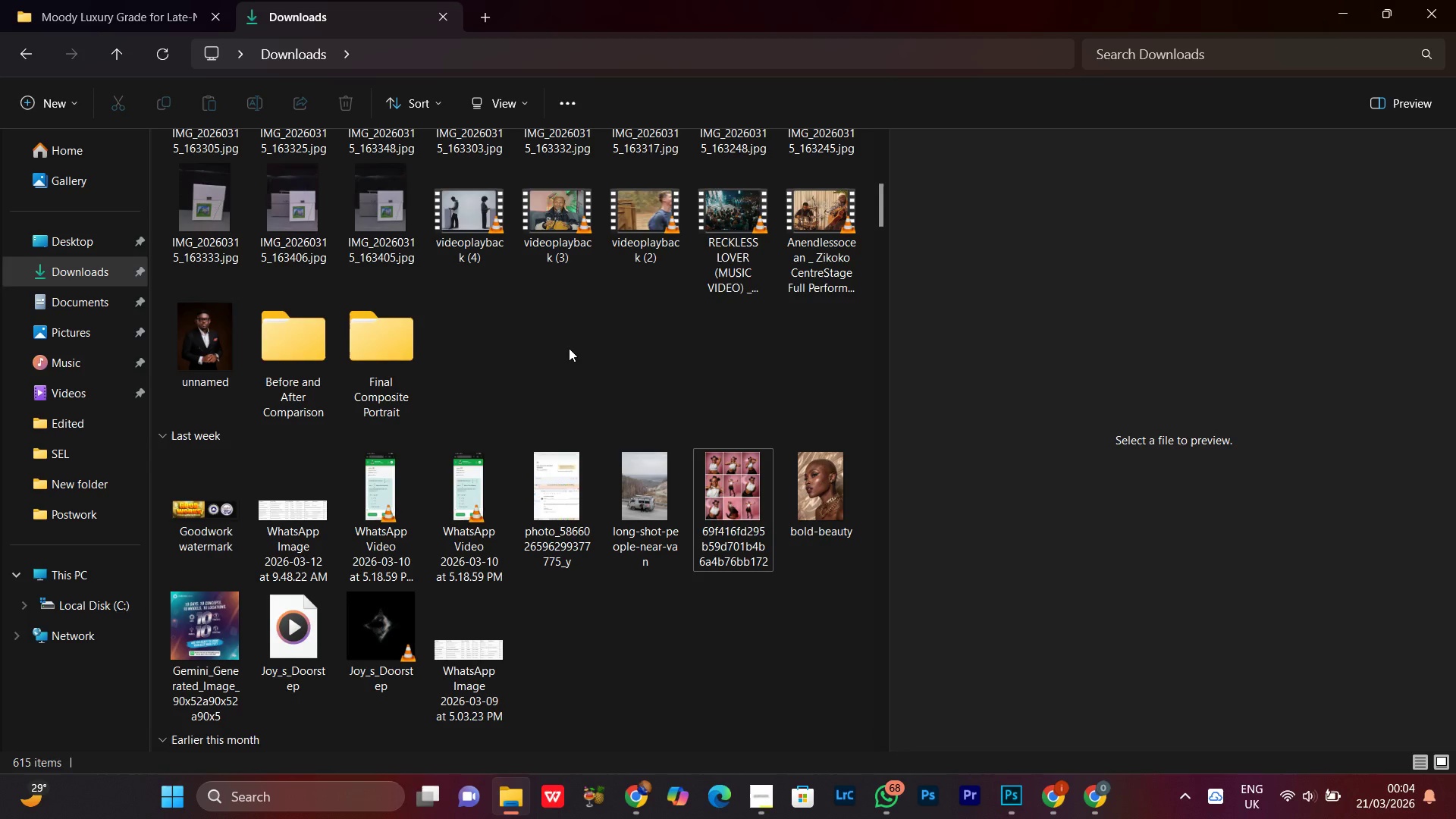 
scroll: coordinate [1144, 524], scroll_direction: down, amount: 2.0
 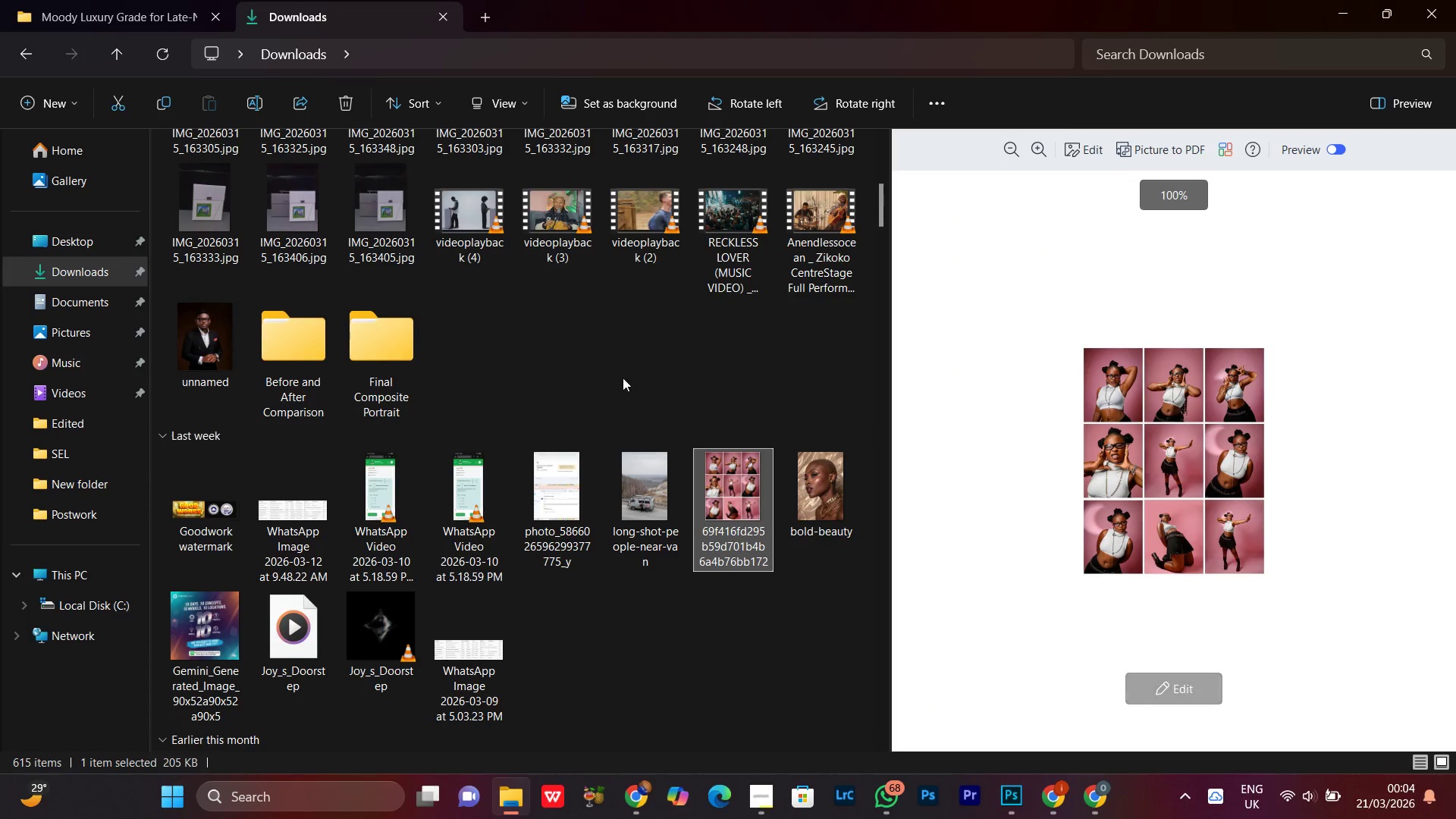 
scroll: coordinate [576, 331], scroll_direction: up, amount: 5.0
 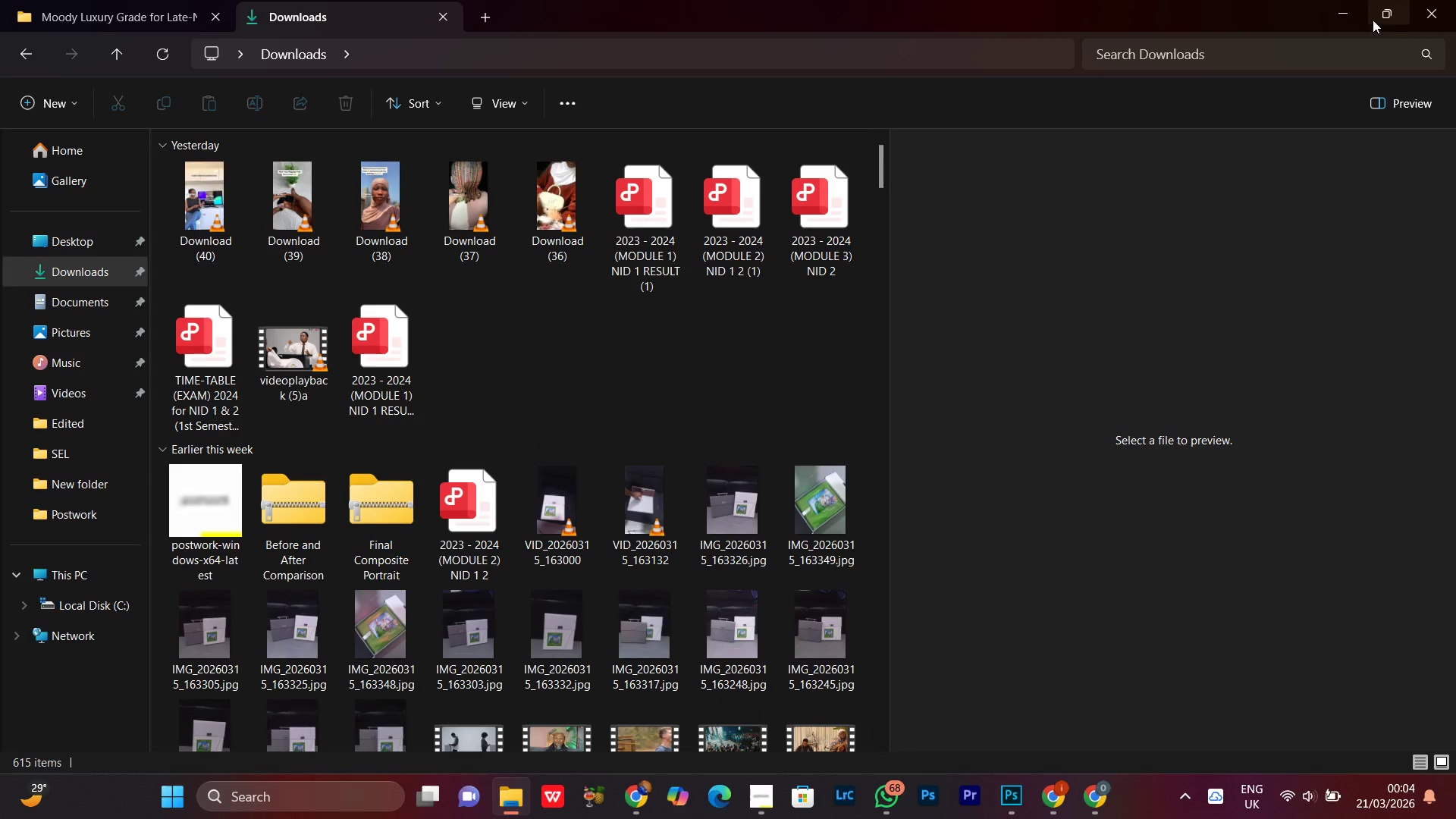 
left_click([1351, 14])
 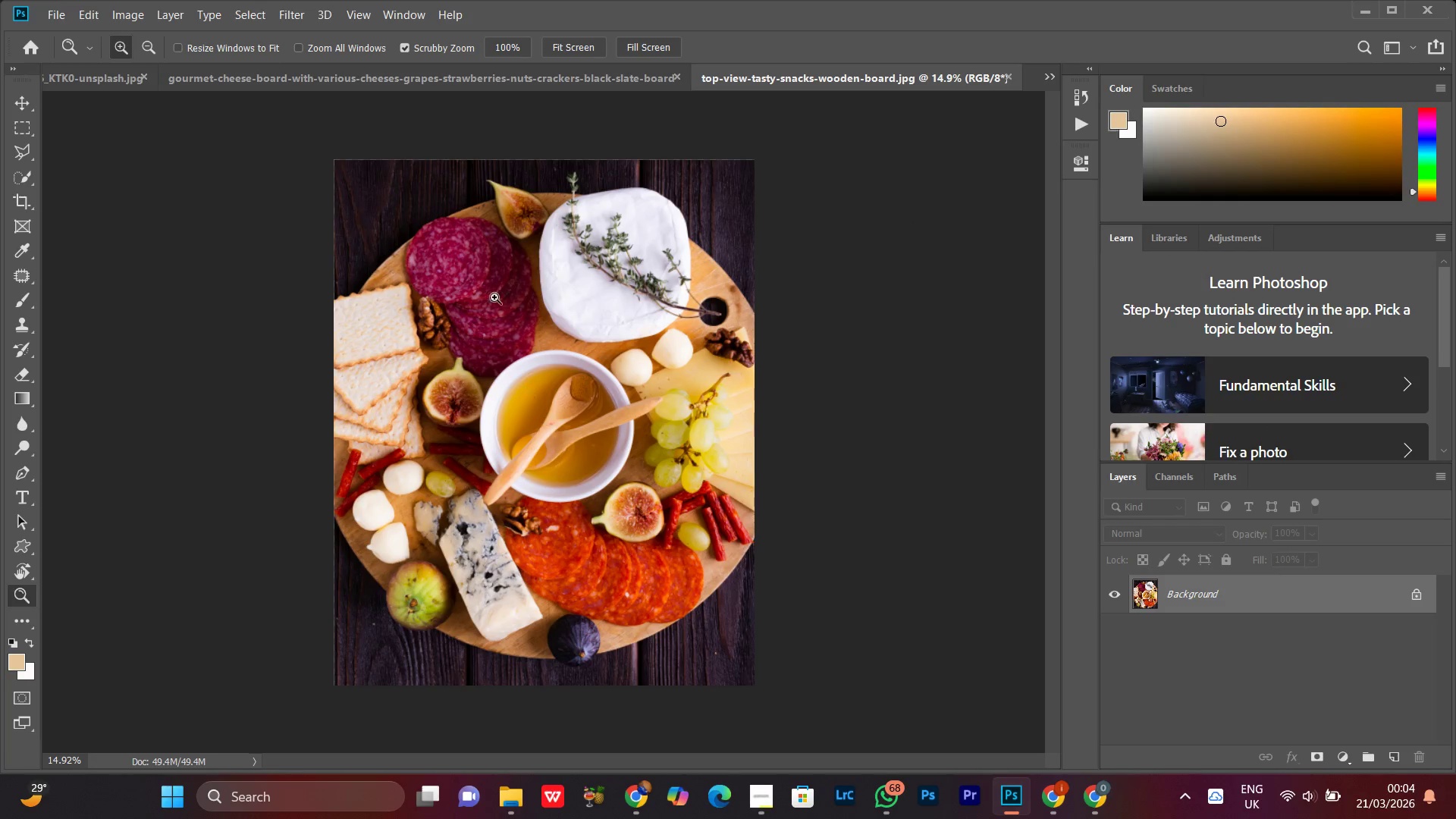 
left_click([526, 71])
 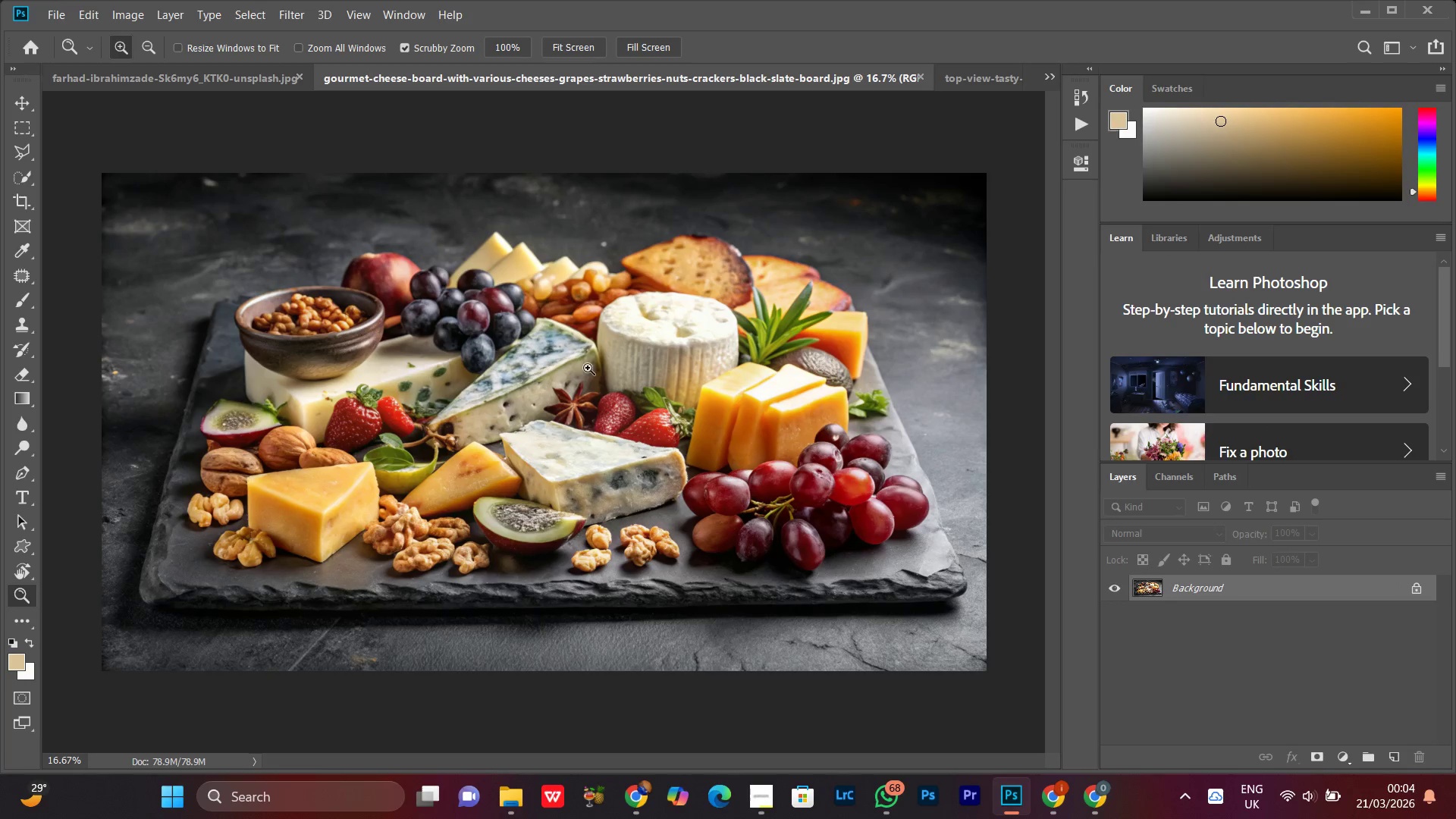 
left_click_drag(start_coordinate=[604, 359], to_coordinate=[594, 380])
 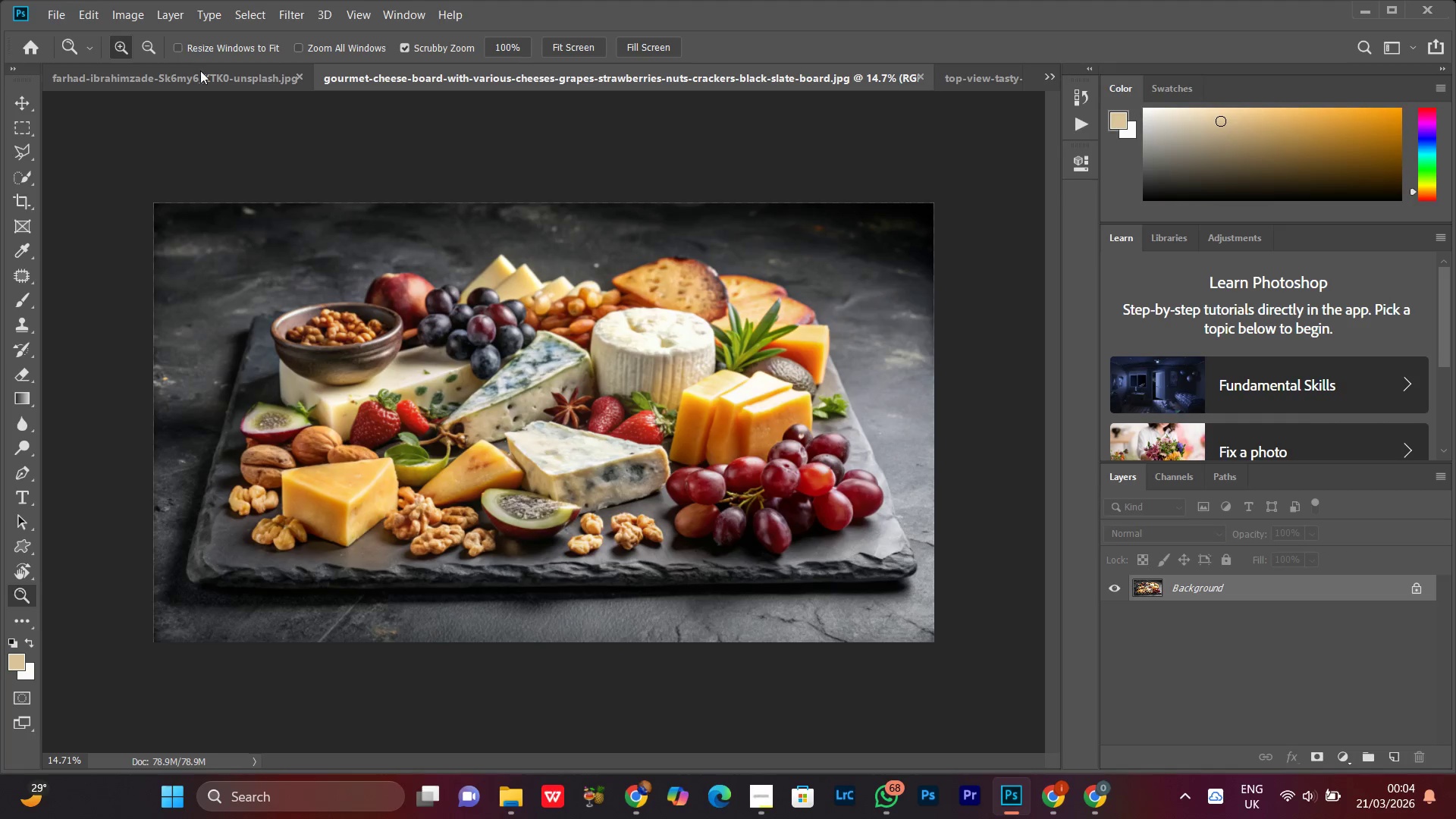 
left_click([199, 64])
 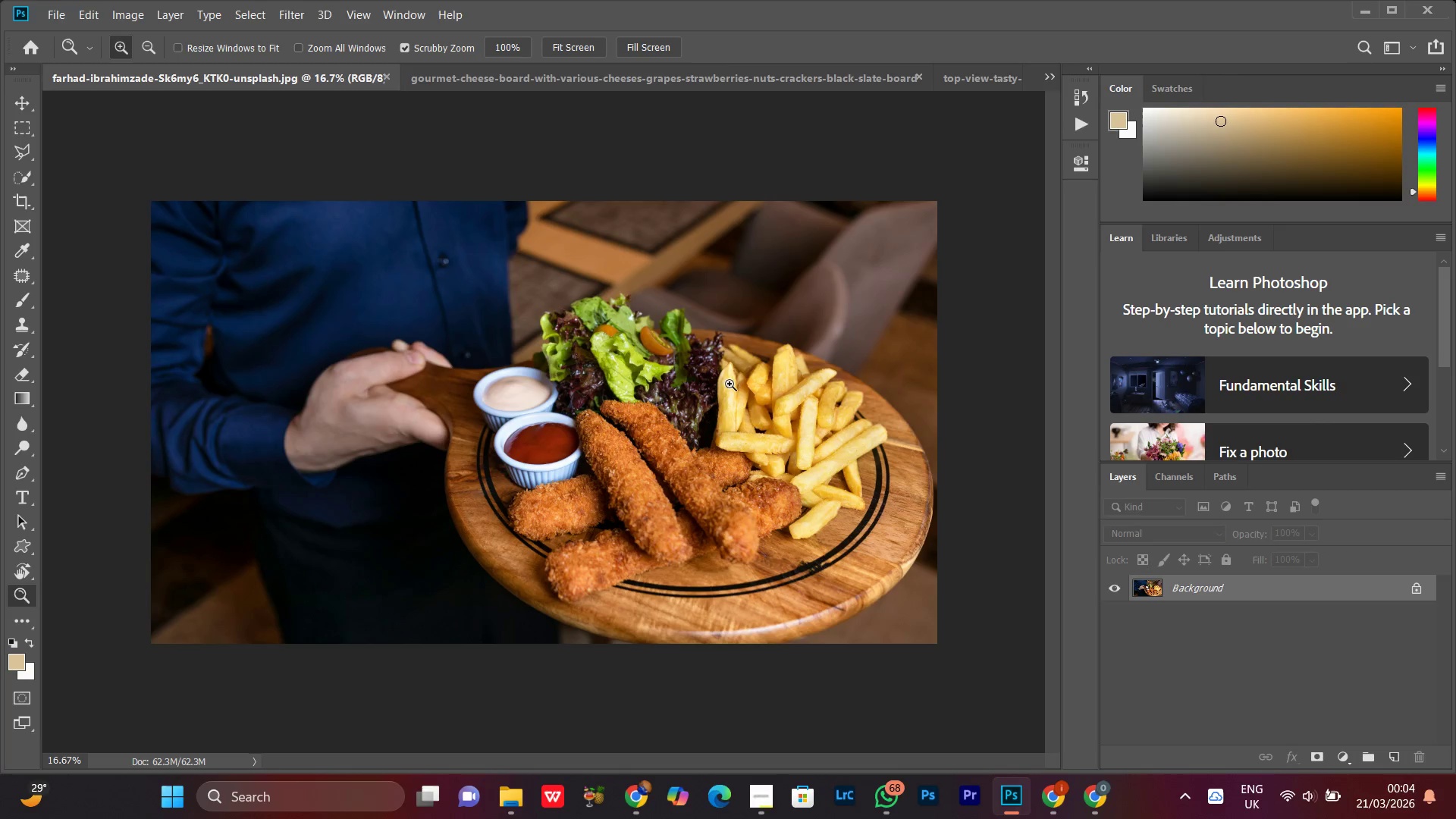 
left_click_drag(start_coordinate=[752, 400], to_coordinate=[726, 385])
 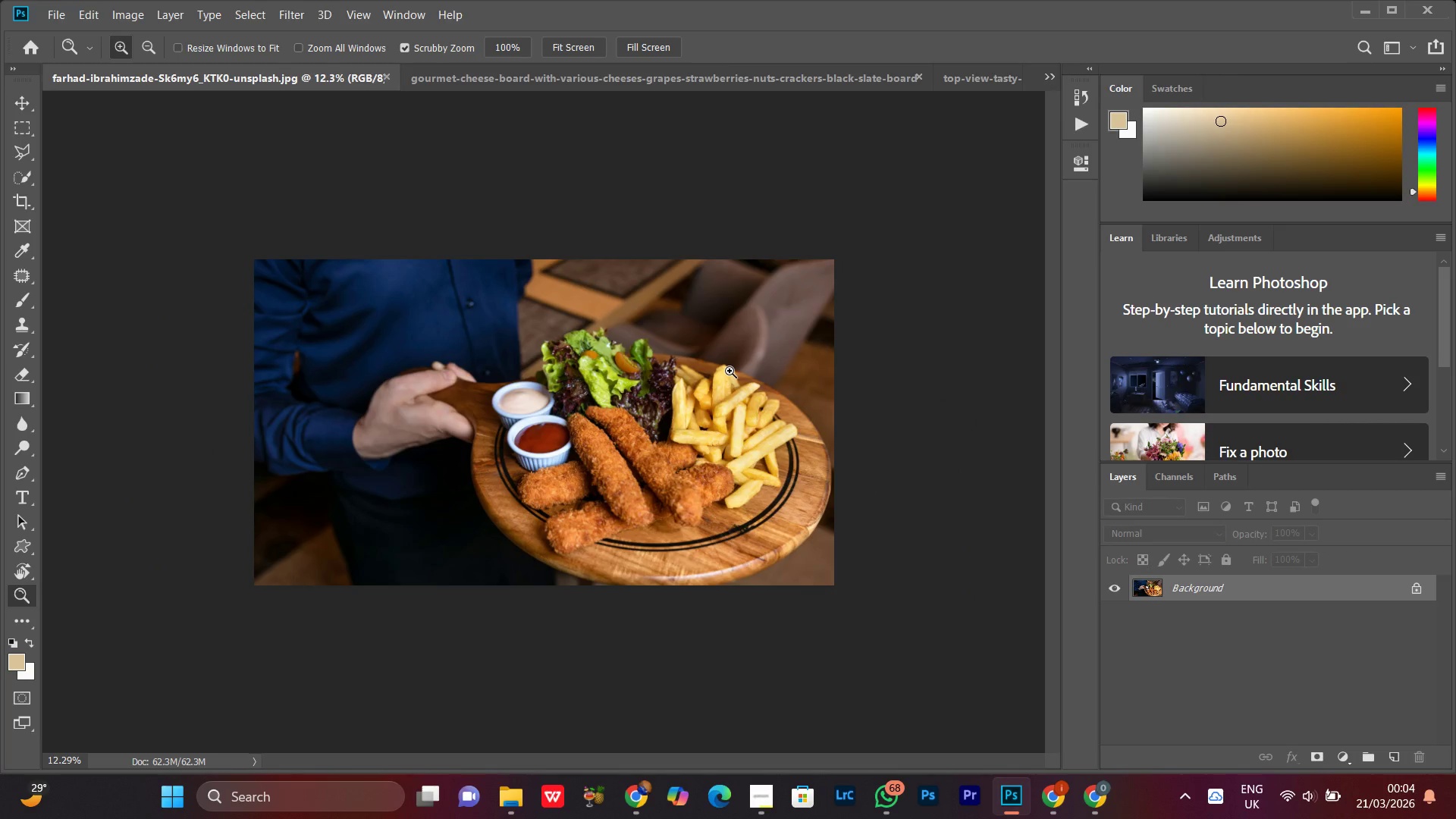 
key(C)
 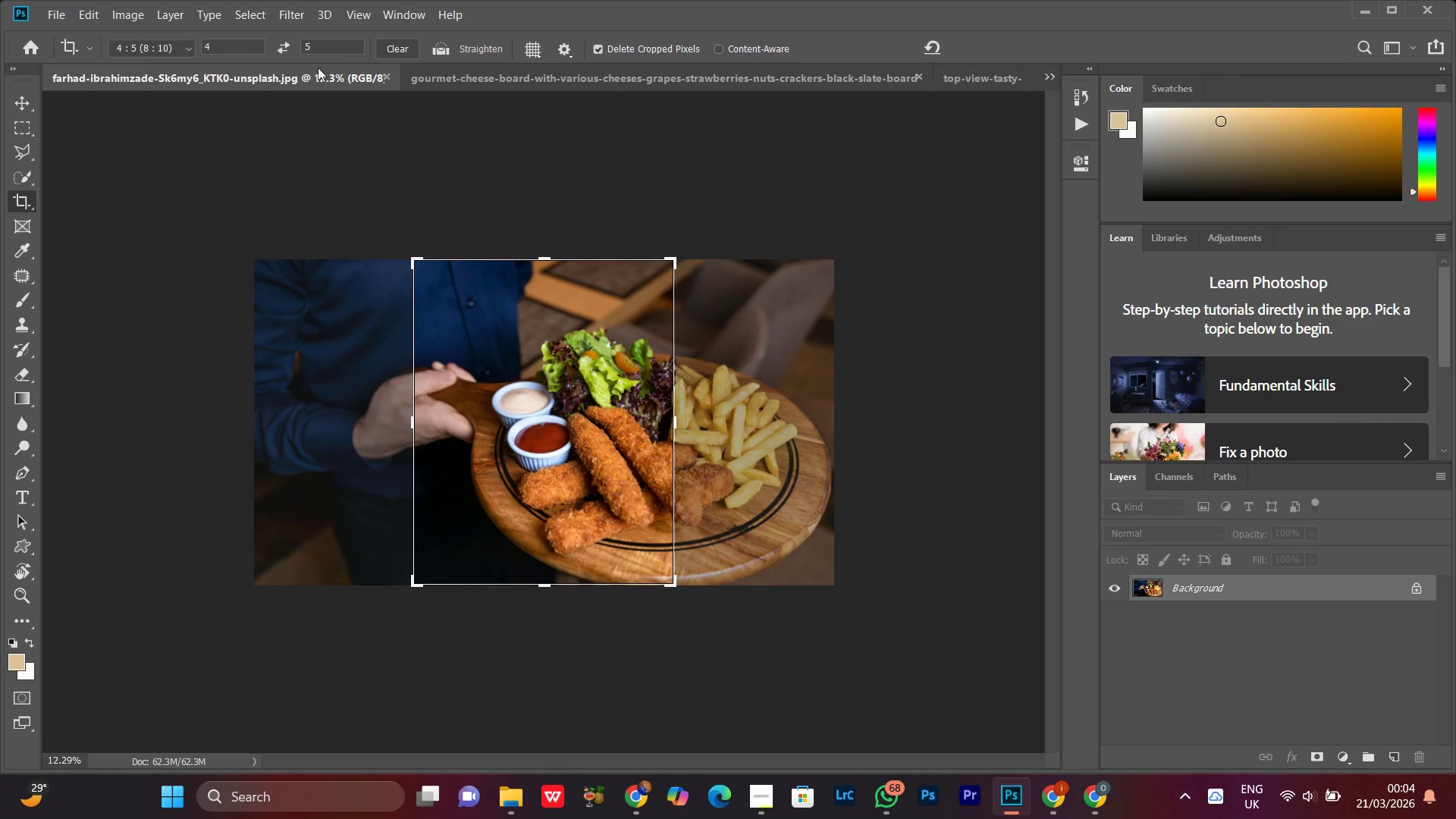 
left_click_drag(start_coordinate=[315, 46], to_coordinate=[283, 53])
 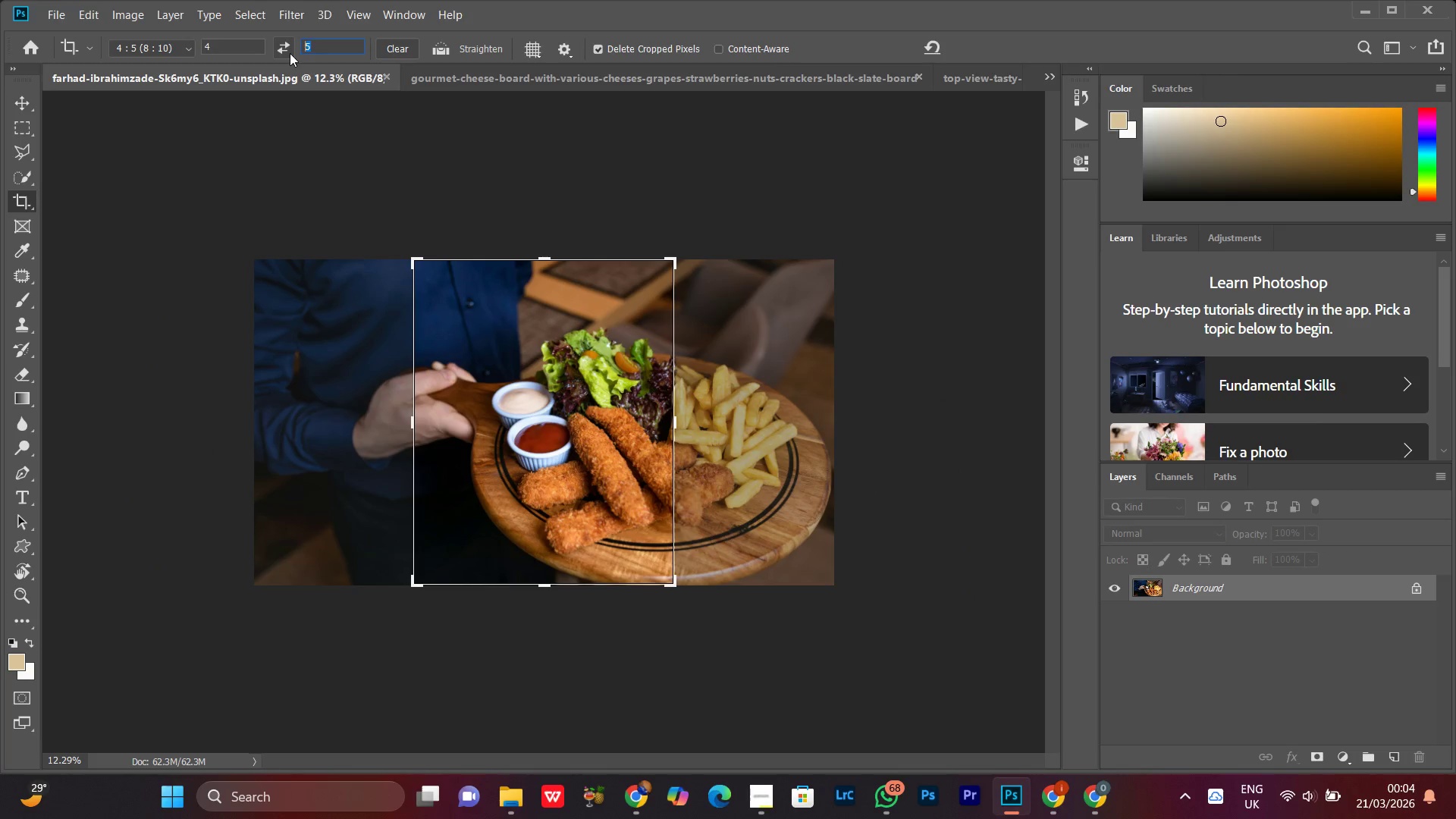 
key(Backspace)
 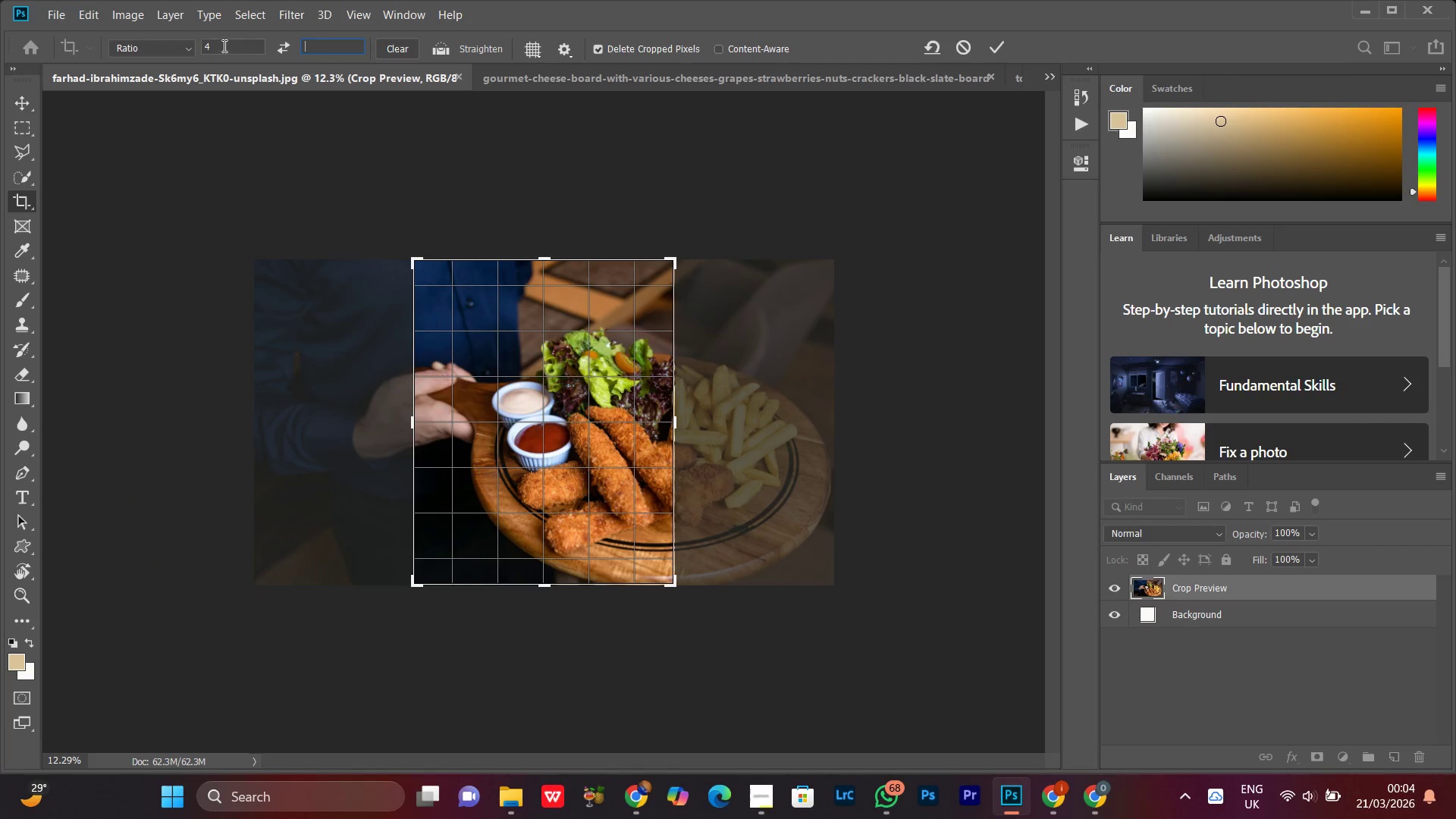 
left_click_drag(start_coordinate=[223, 46], to_coordinate=[170, 56])
 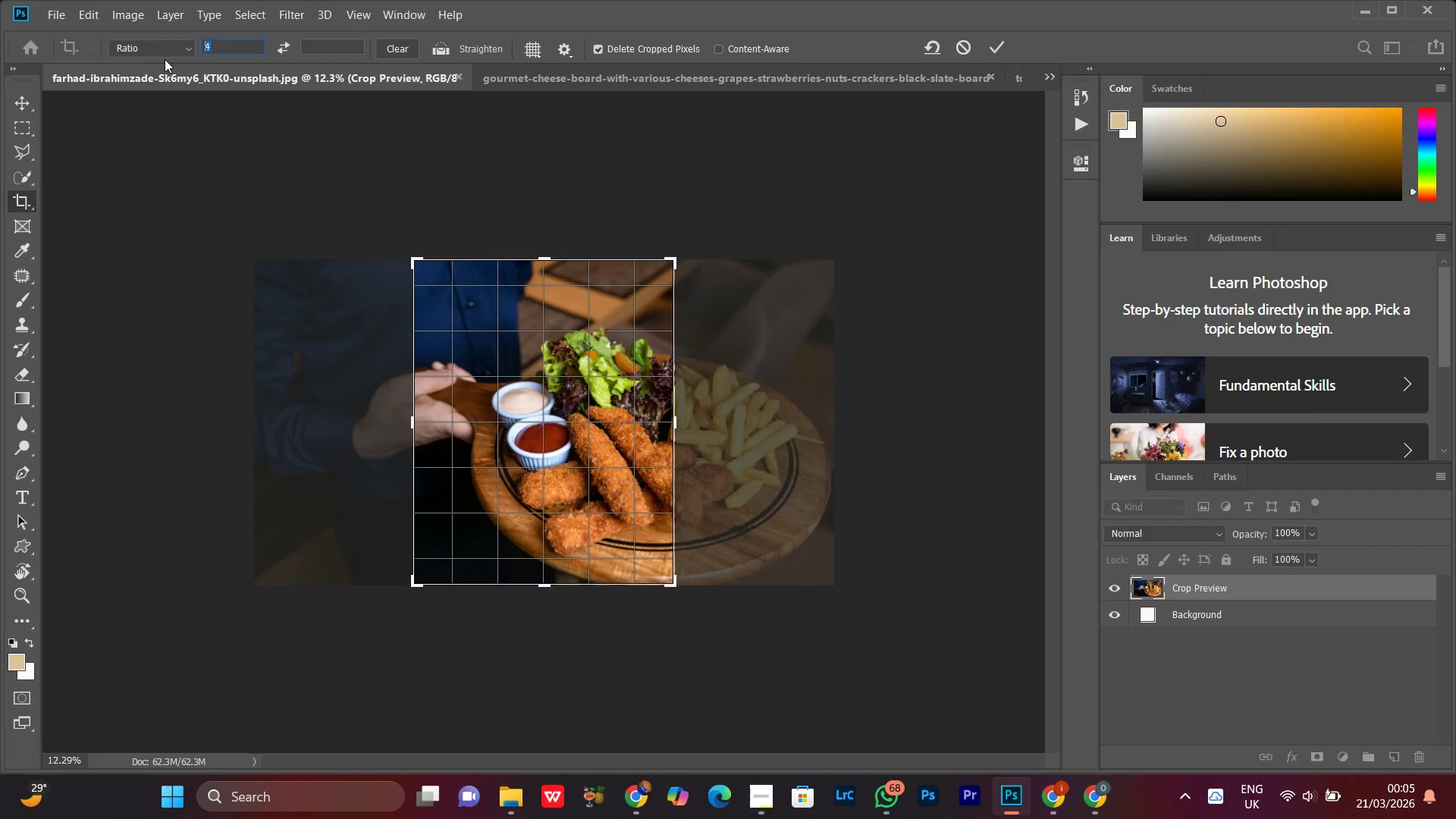 
key(Backspace)
 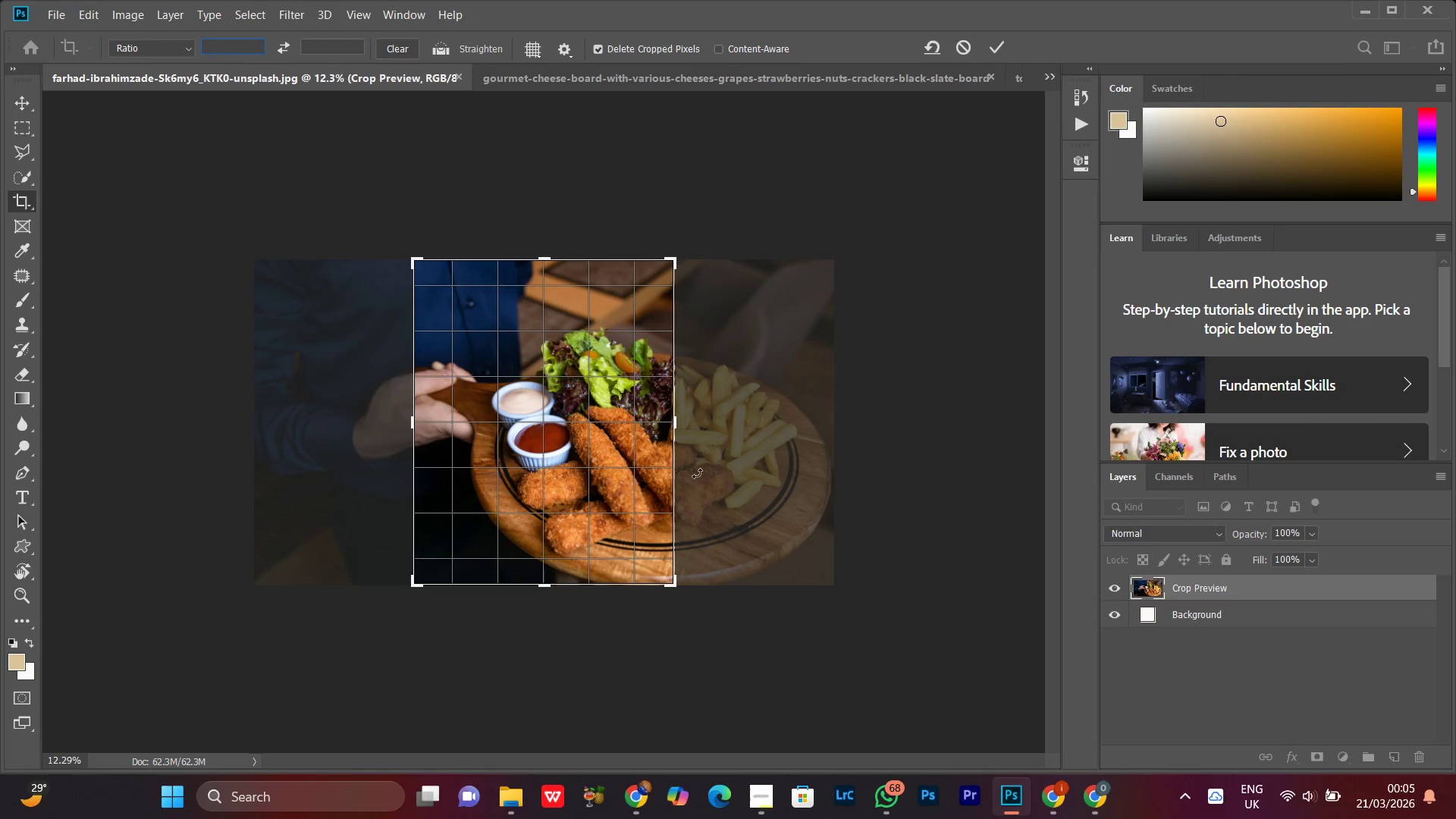 
left_click_drag(start_coordinate=[677, 429], to_coordinate=[761, 443])
 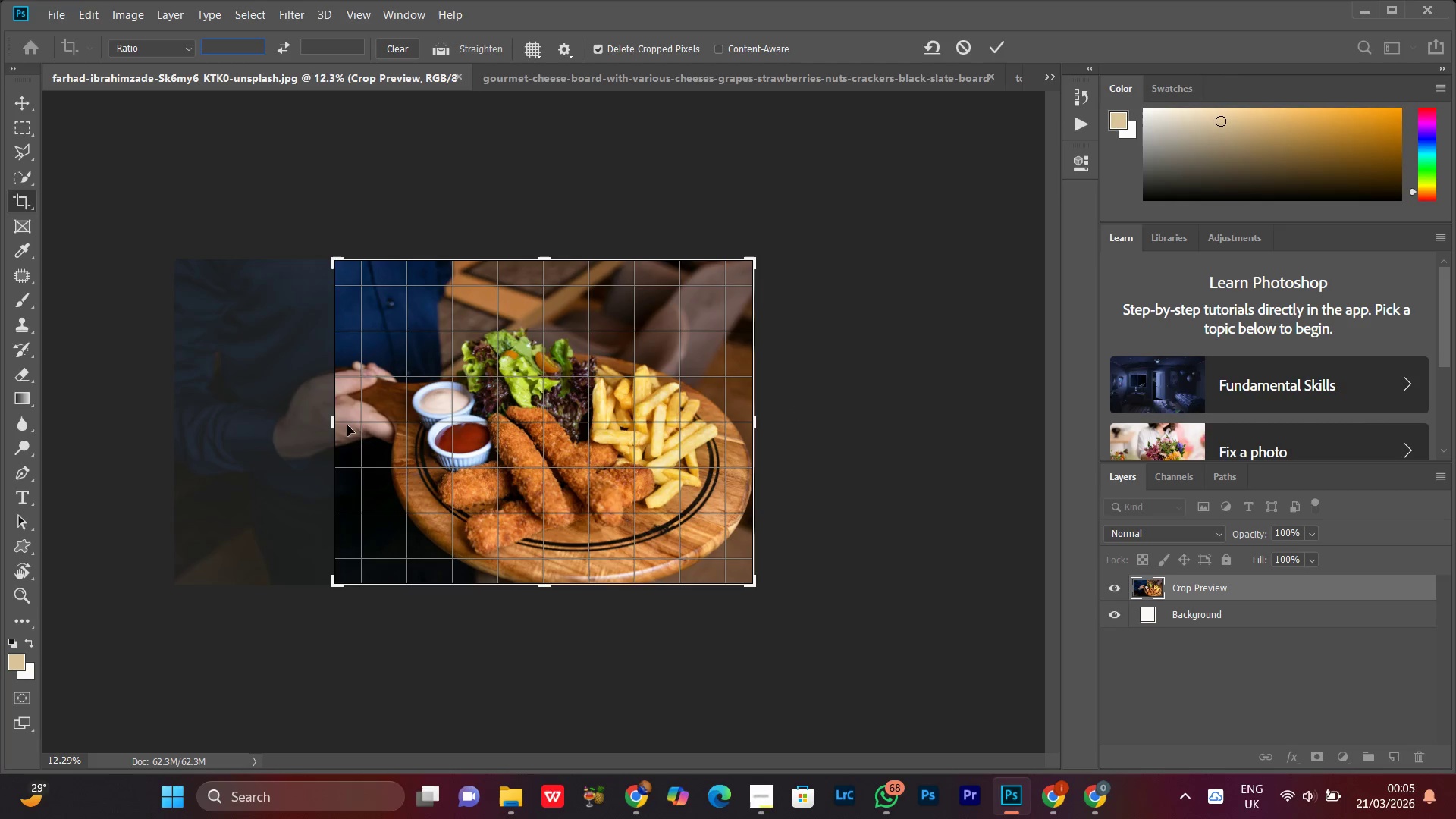 
left_click_drag(start_coordinate=[329, 419], to_coordinate=[309, 417])
 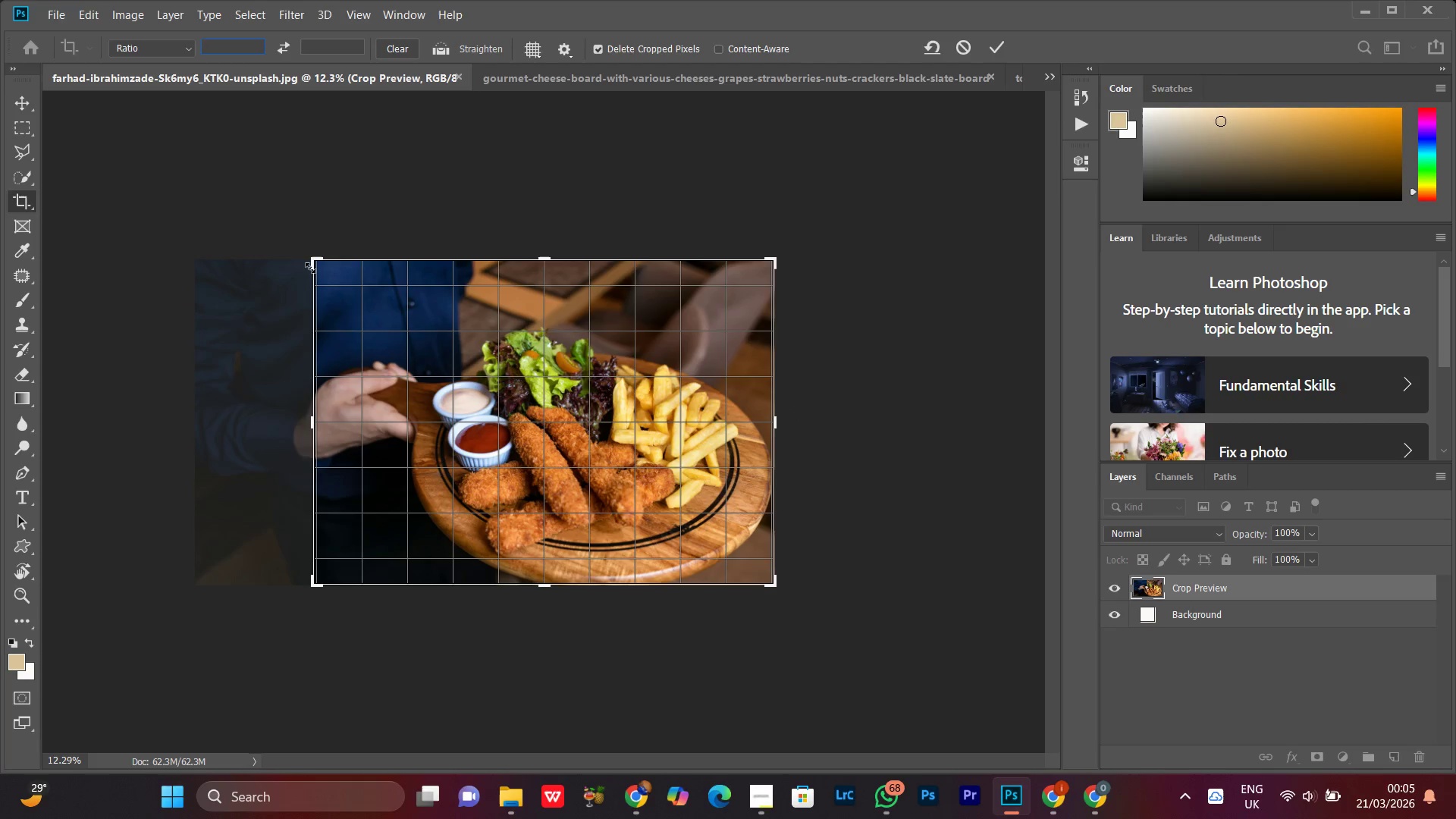 
left_click_drag(start_coordinate=[312, 268], to_coordinate=[307, 268])
 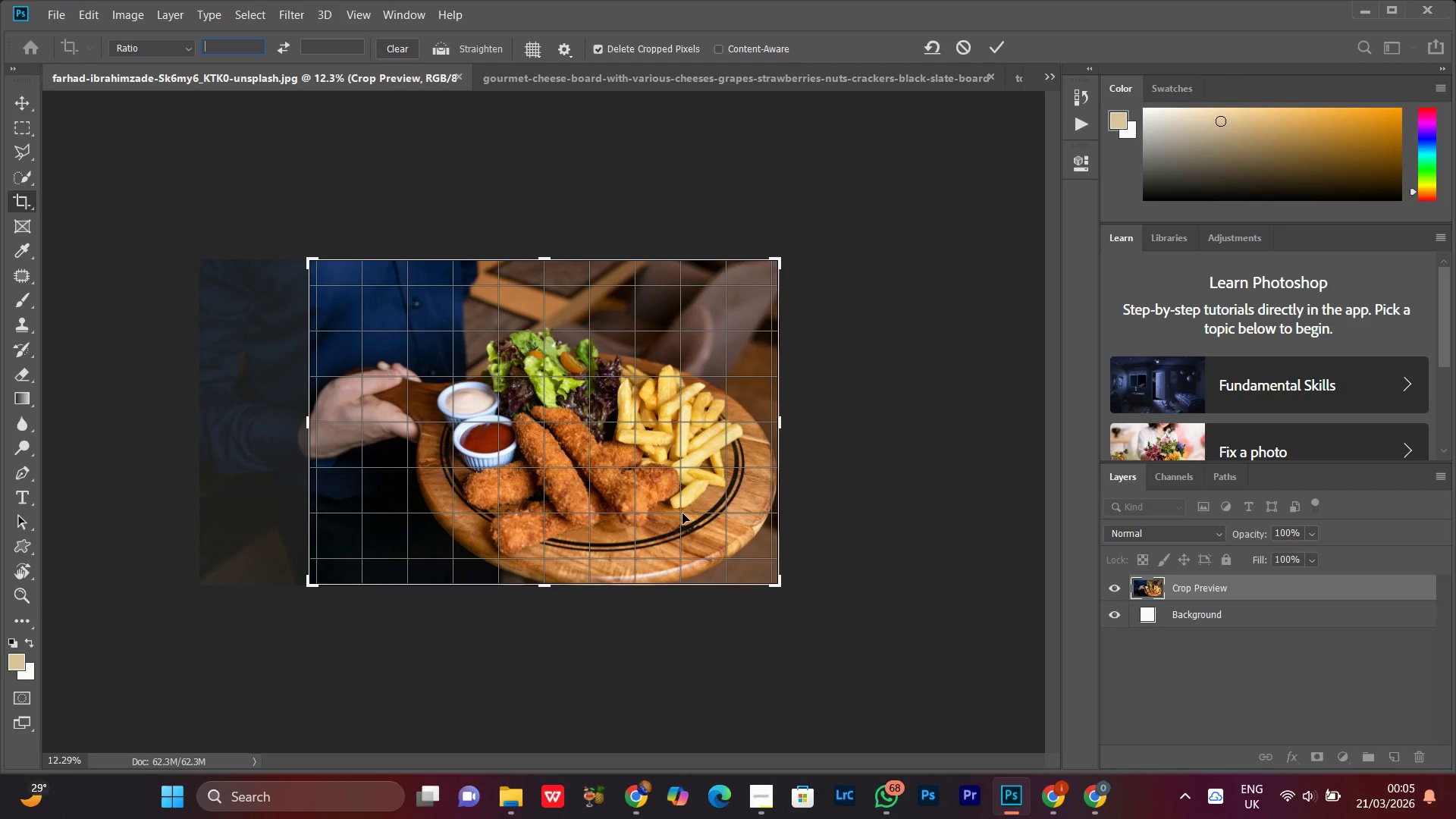 
wait(25.25)
 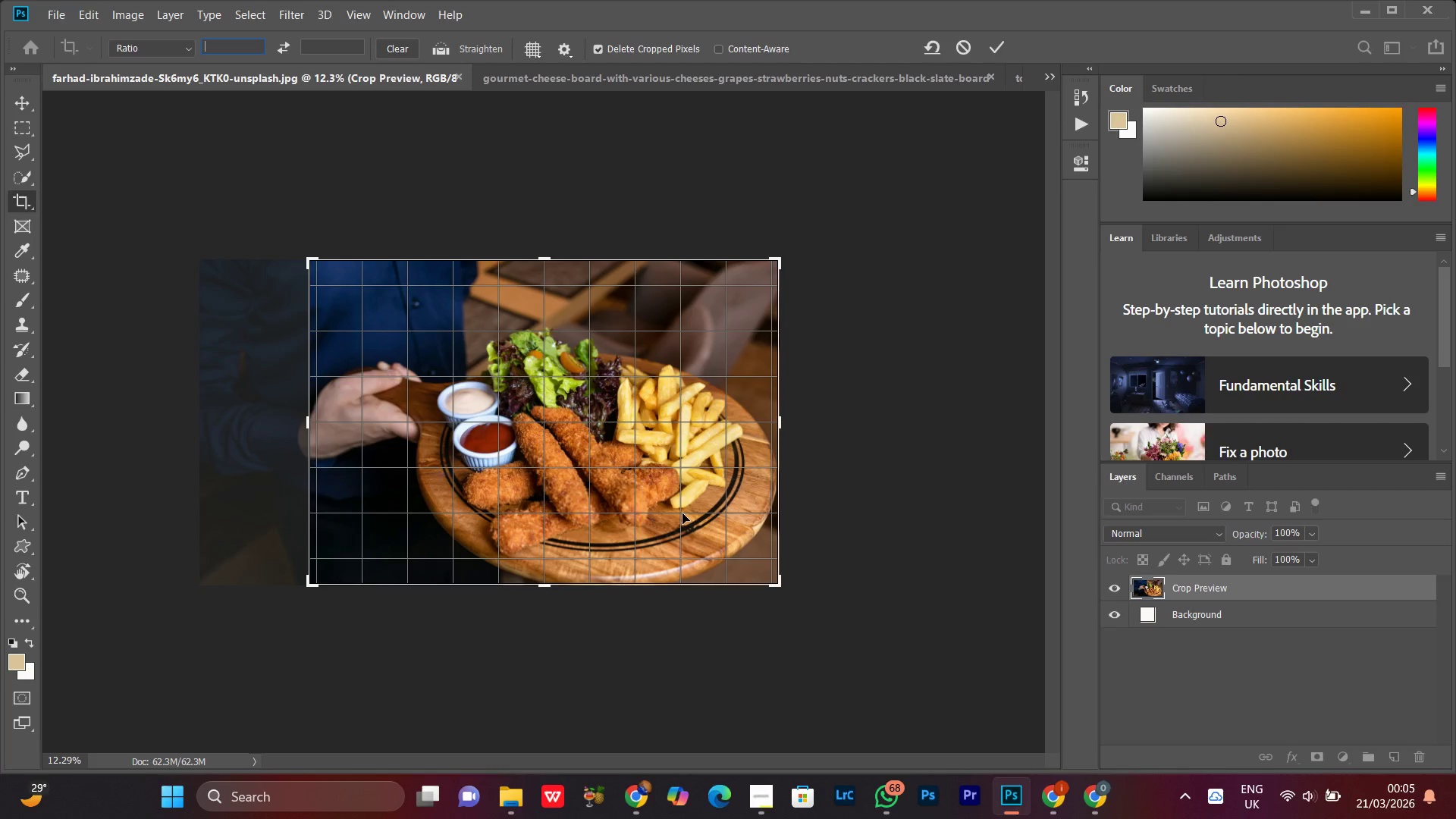 
left_click([560, 416])
 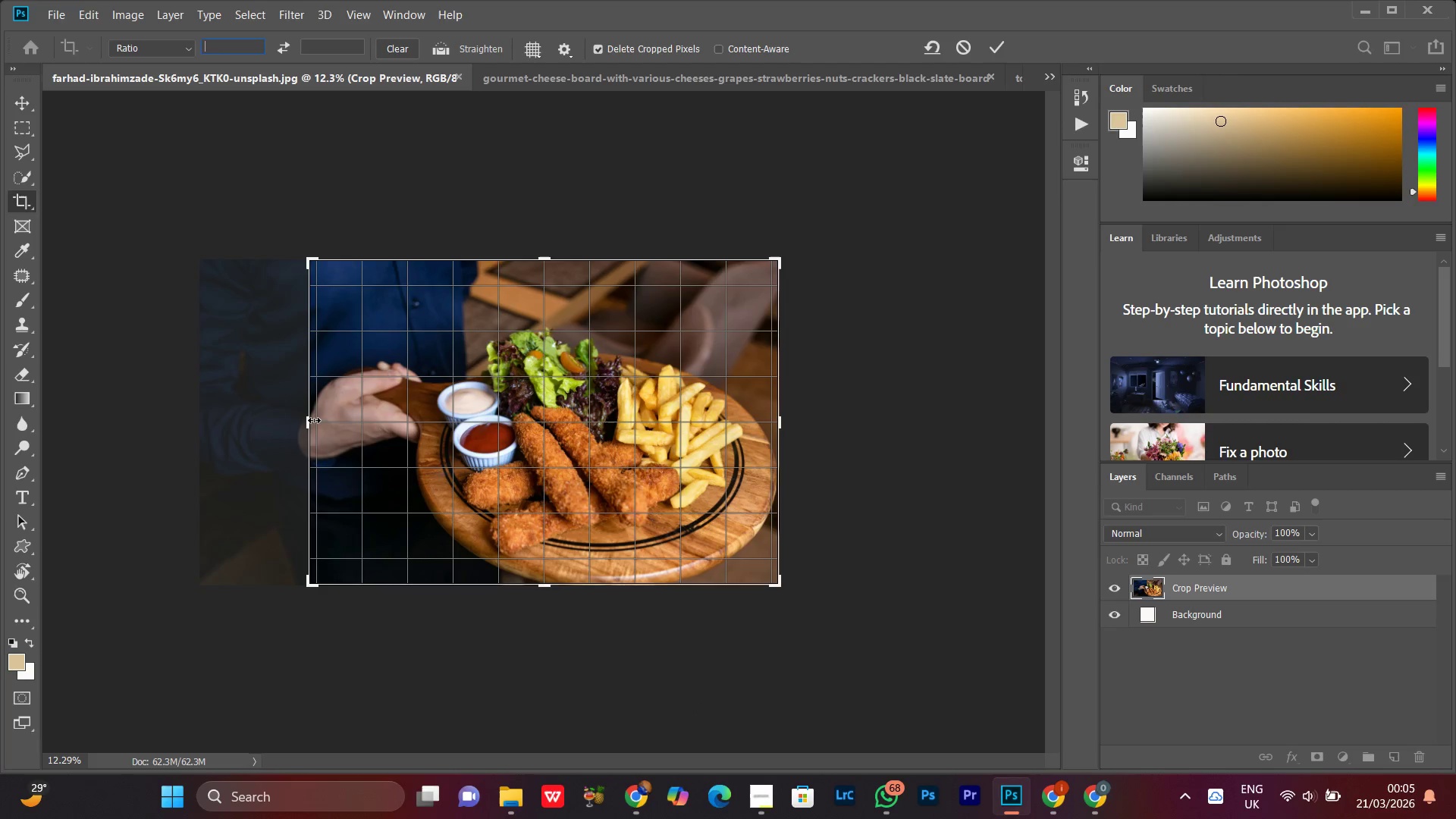 
left_click_drag(start_coordinate=[308, 422], to_coordinate=[305, 425])
 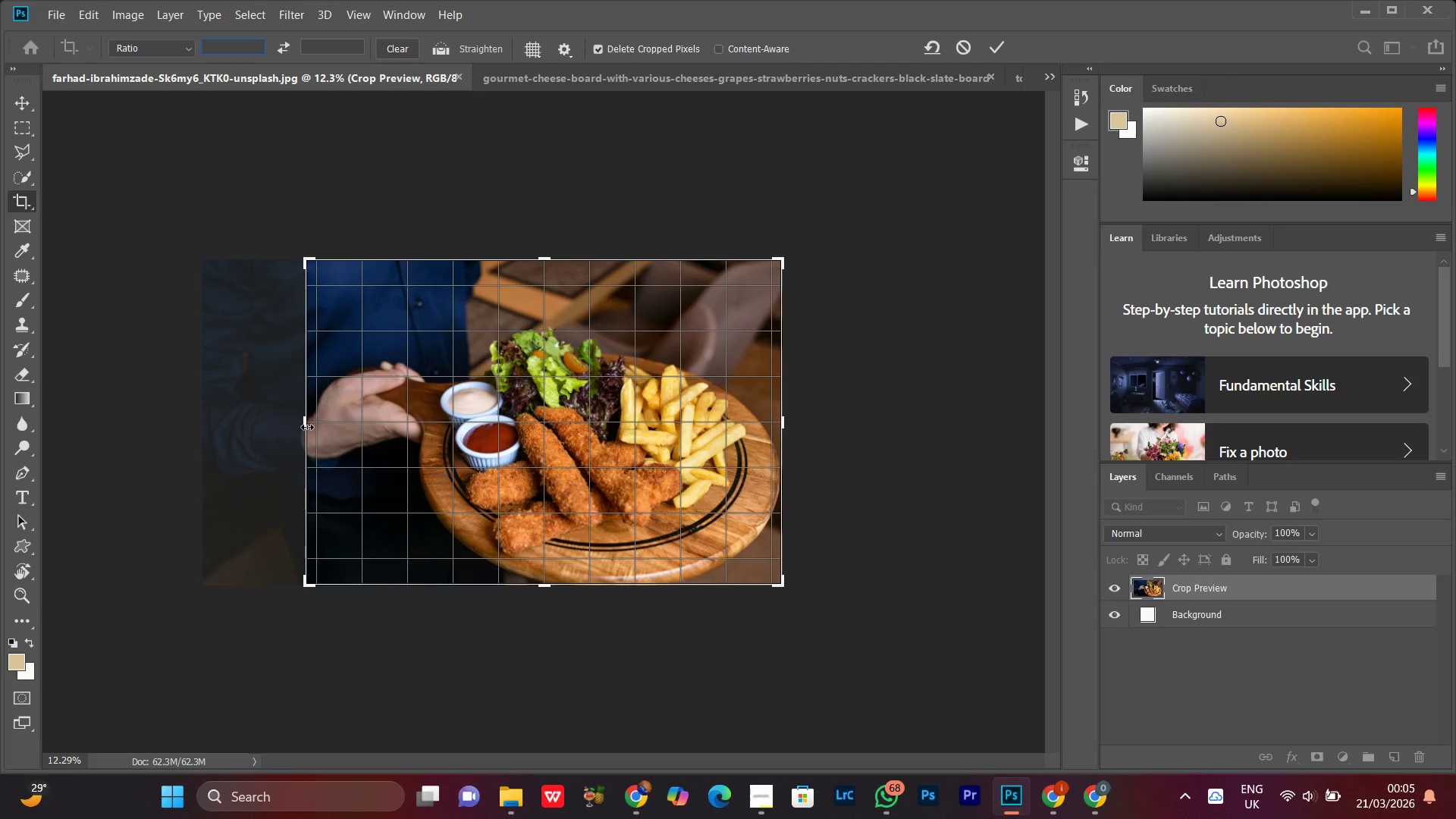 
wait(8.61)
 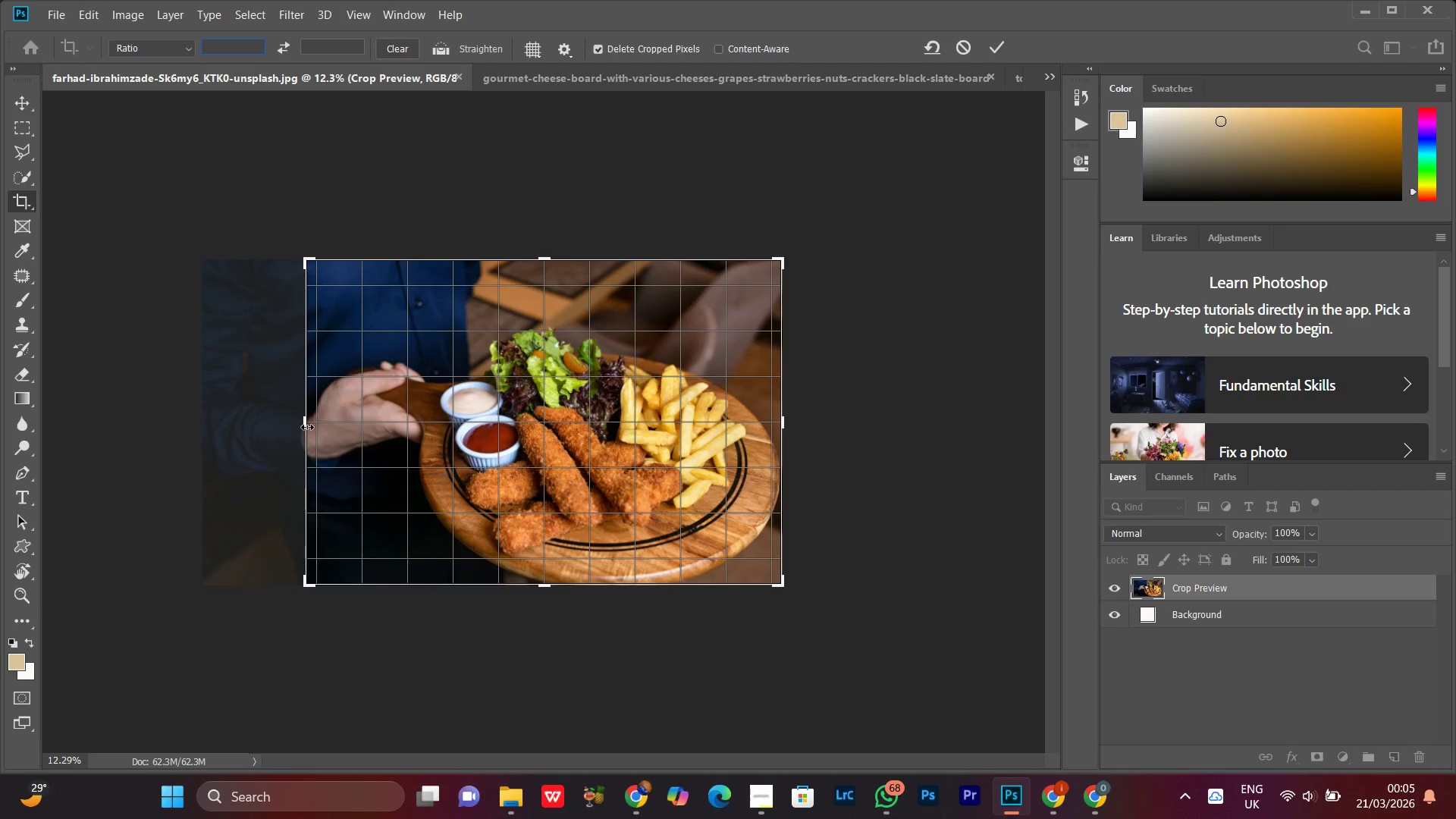 
double_click([601, 441])
 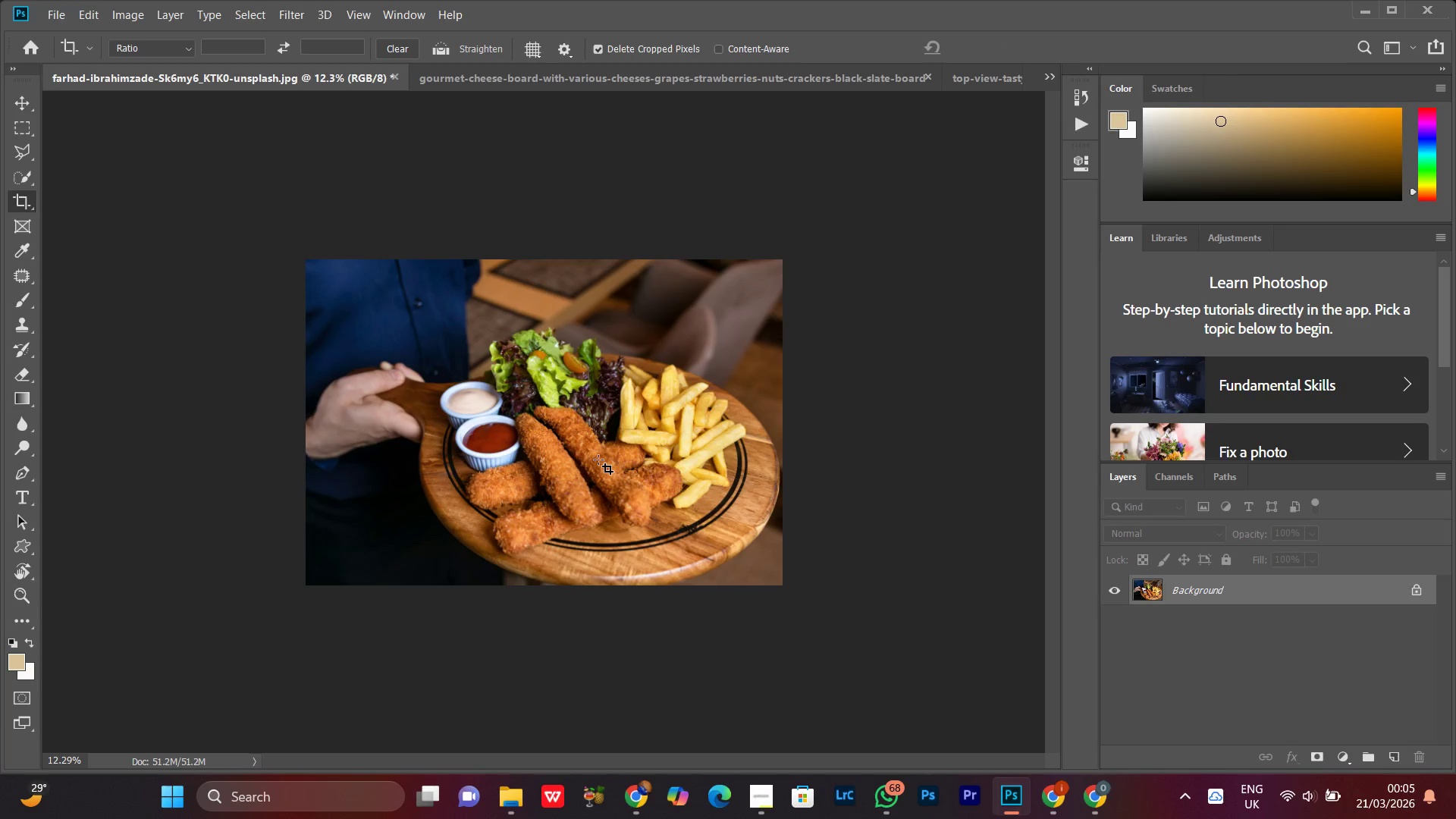 
key(Z)
 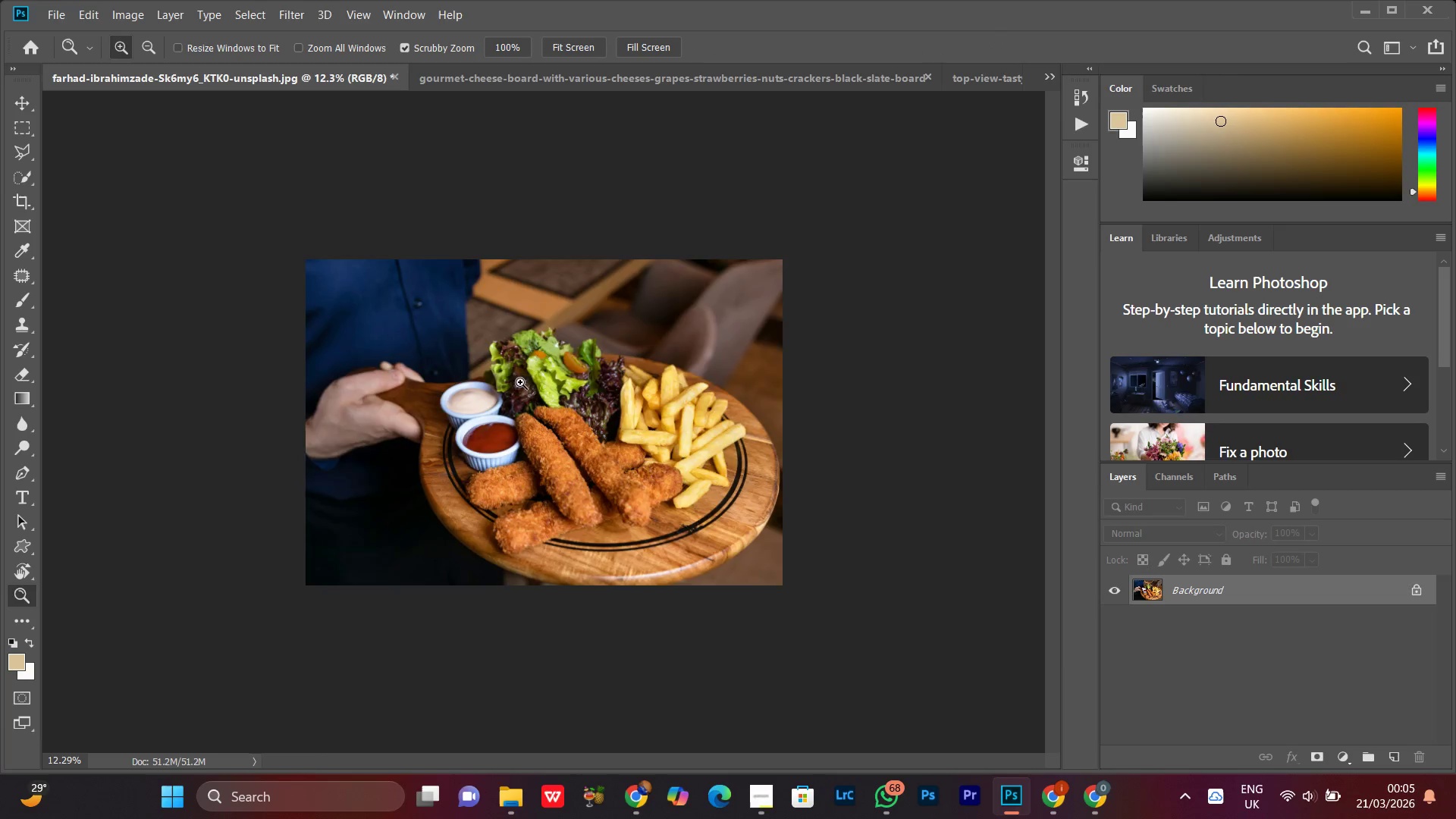 
left_click_drag(start_coordinate=[520, 382], to_coordinate=[556, 404])
 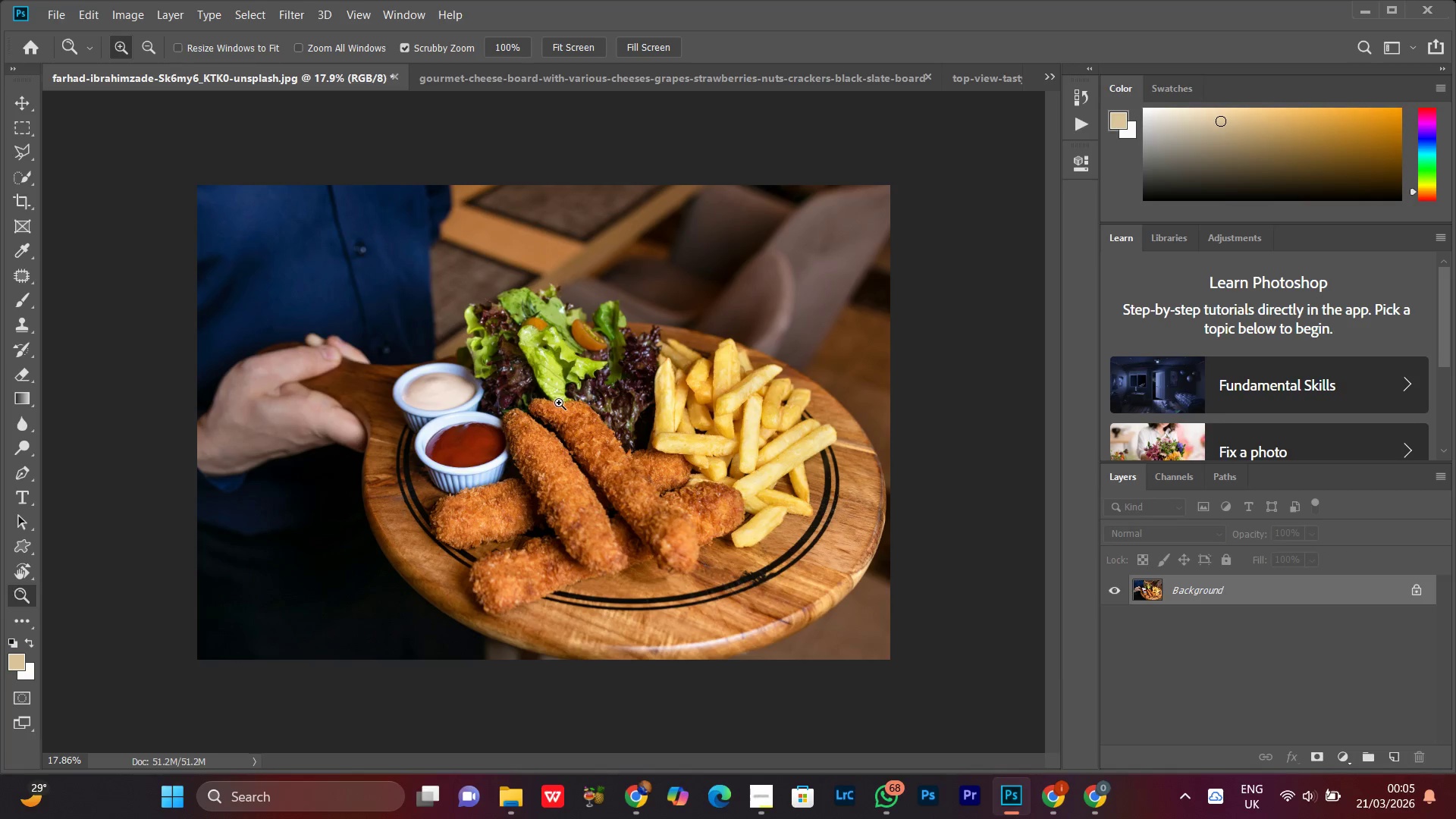 
key(C)
 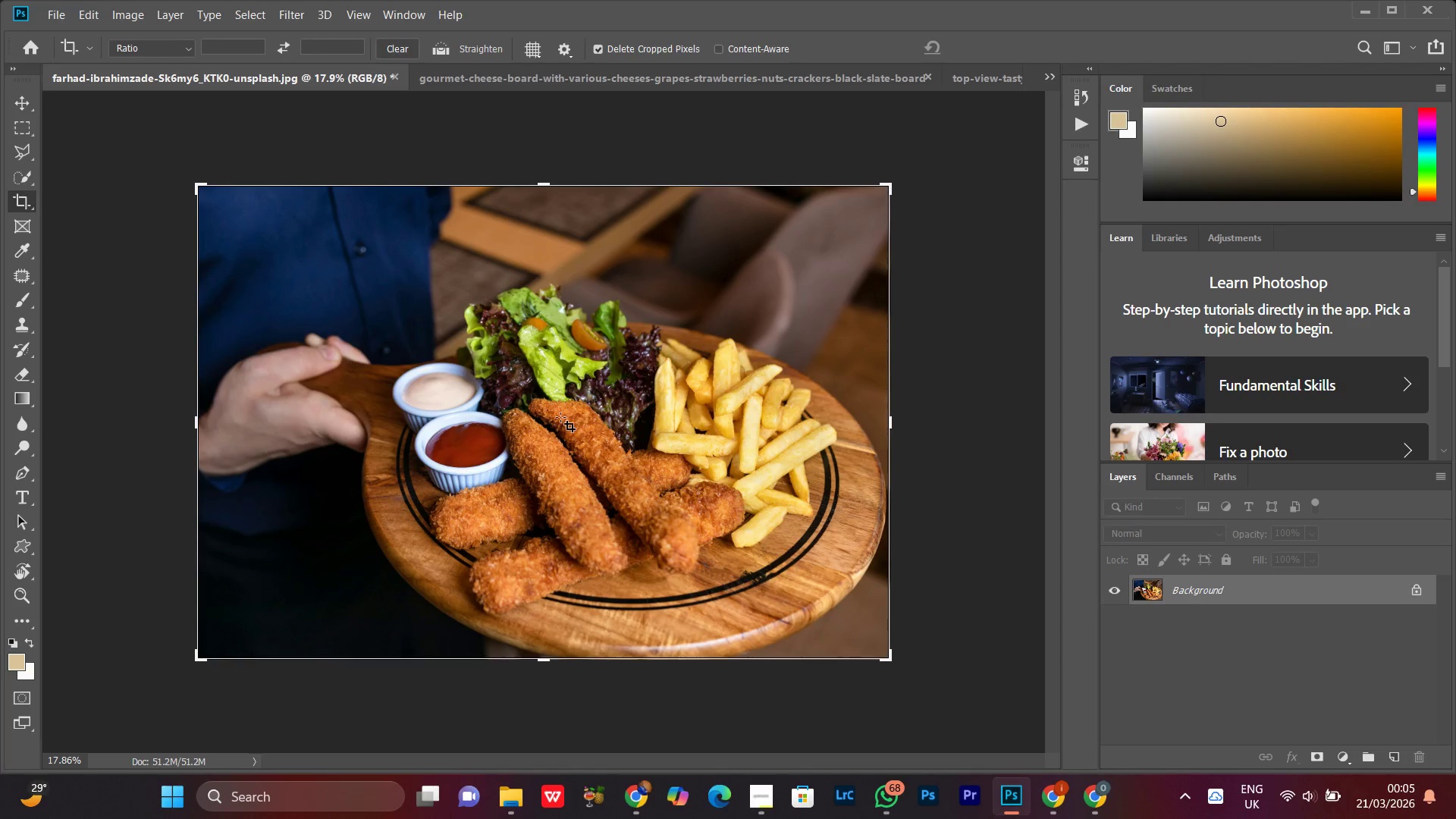 
left_click([560, 417])
 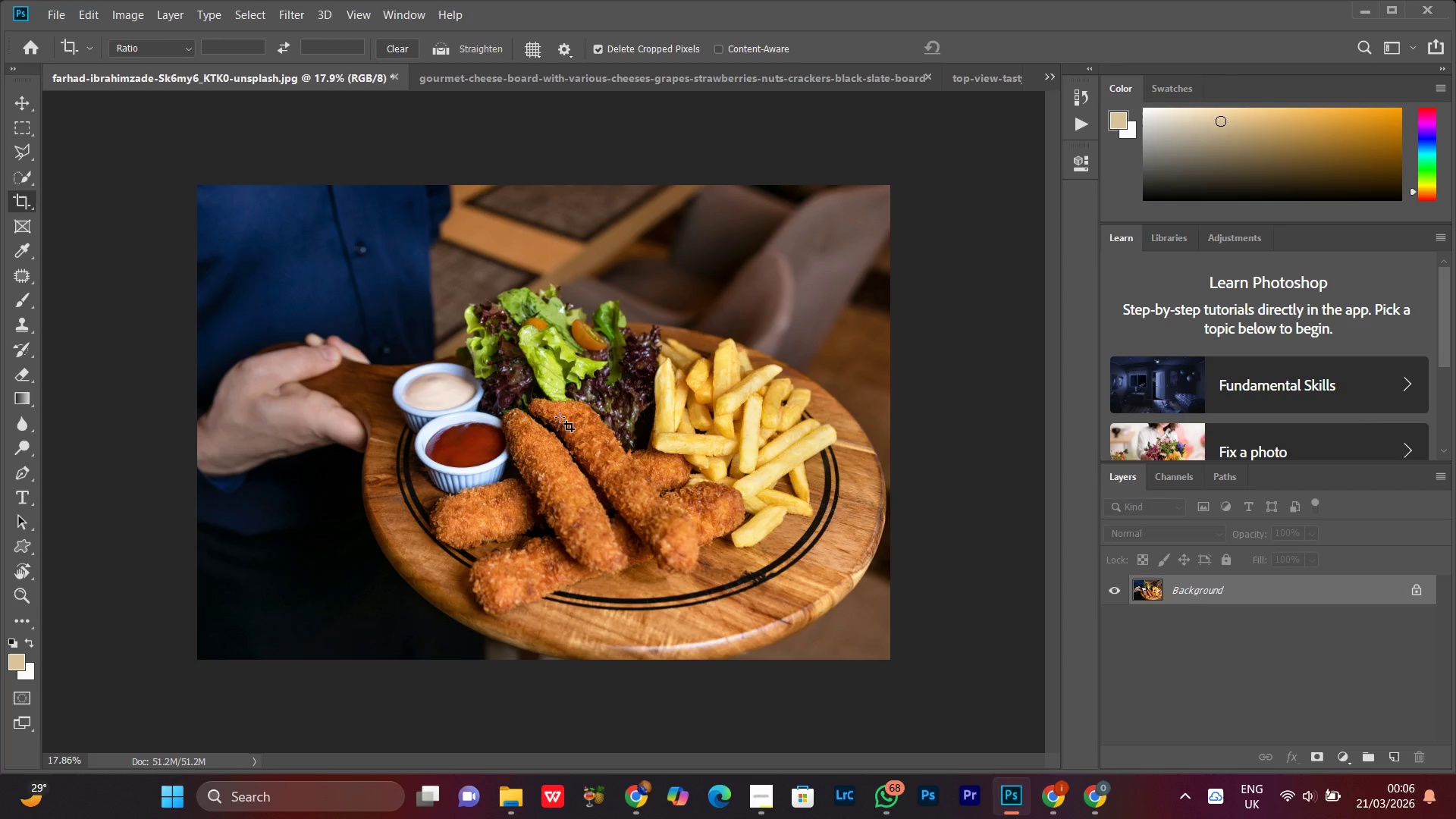 
wait(6.65)
 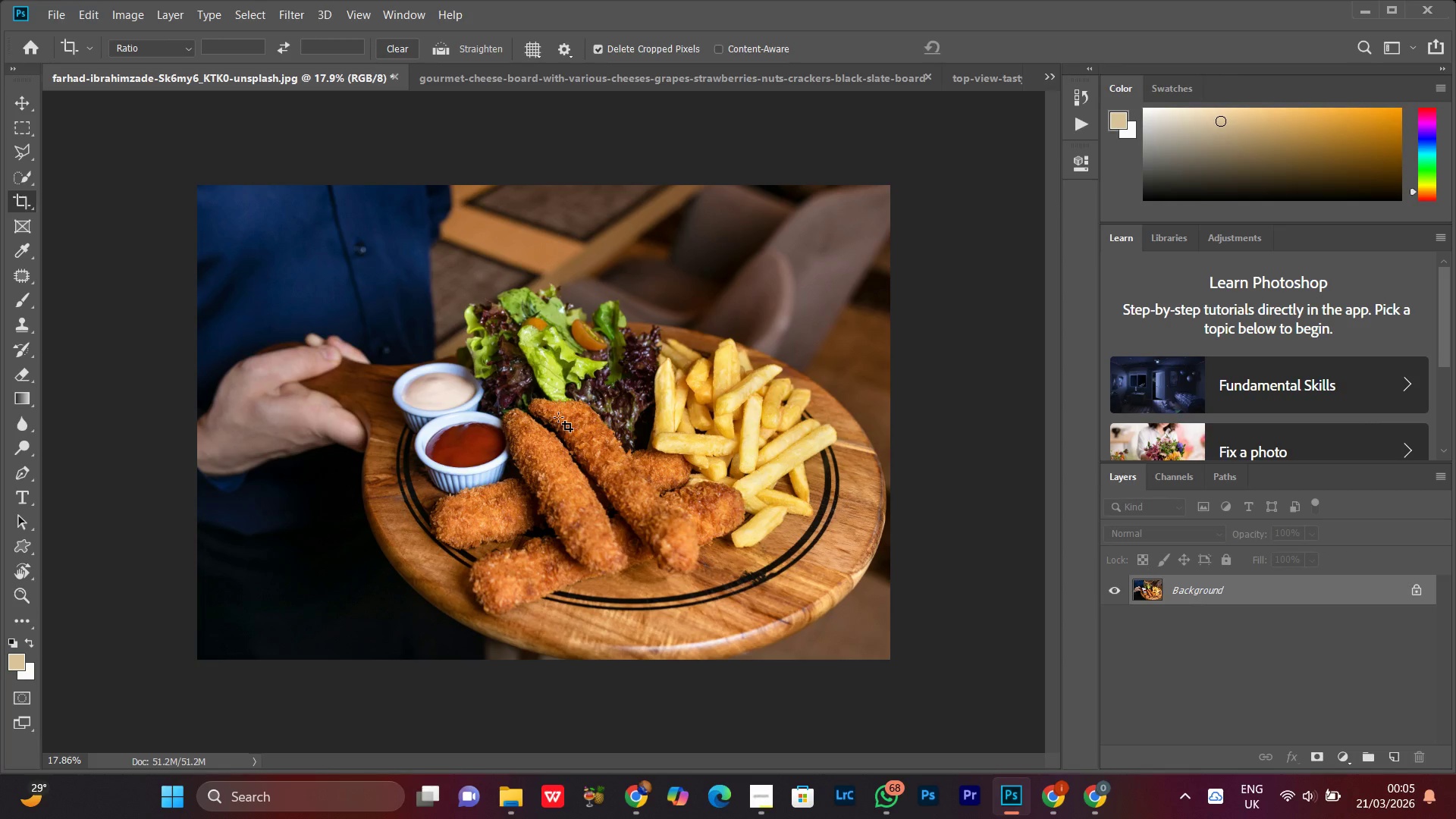 
mouse_move([325, 36])
 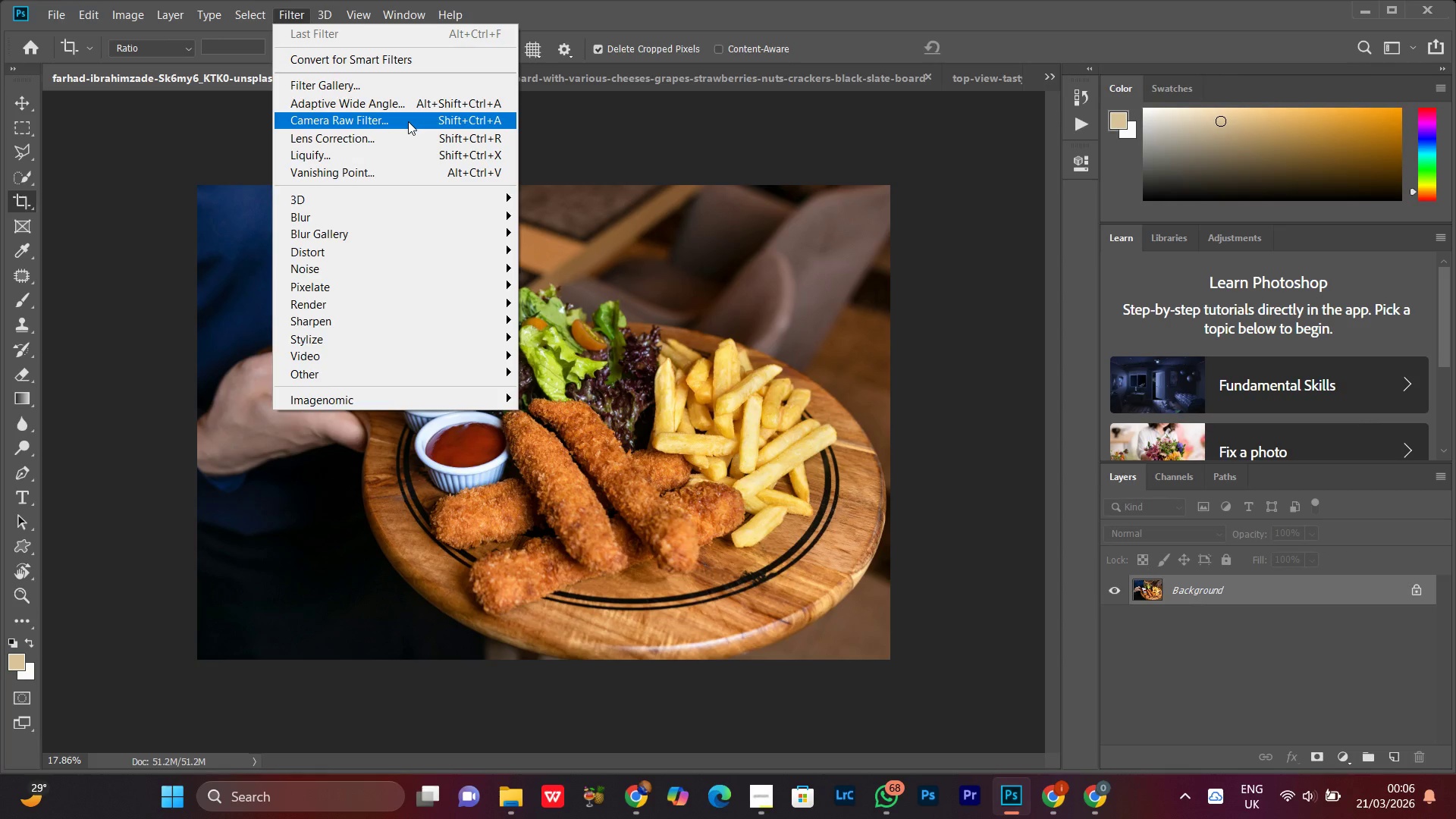 
left_click([408, 121])
 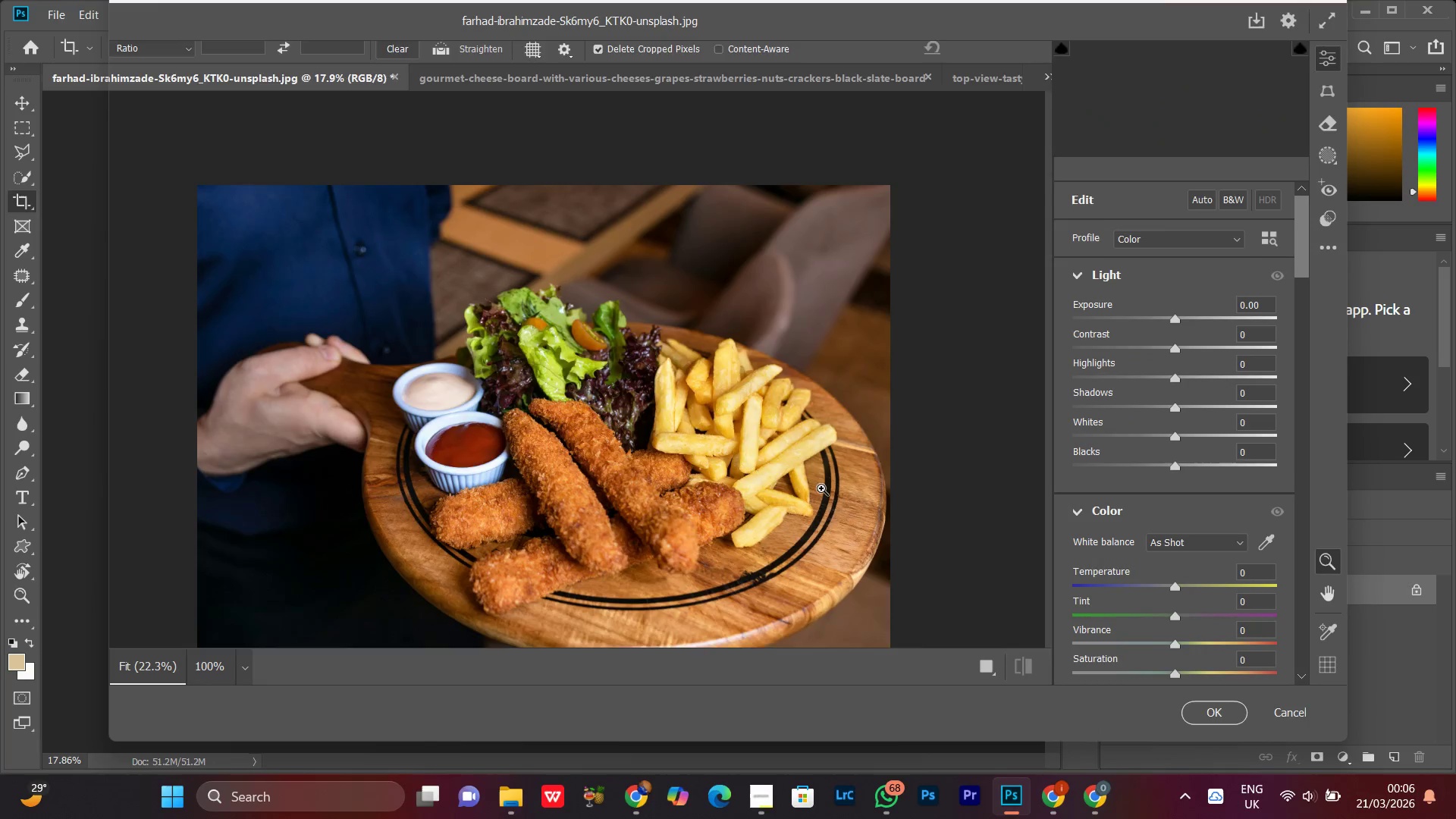 
left_click_drag(start_coordinate=[770, 370], to_coordinate=[764, 358])
 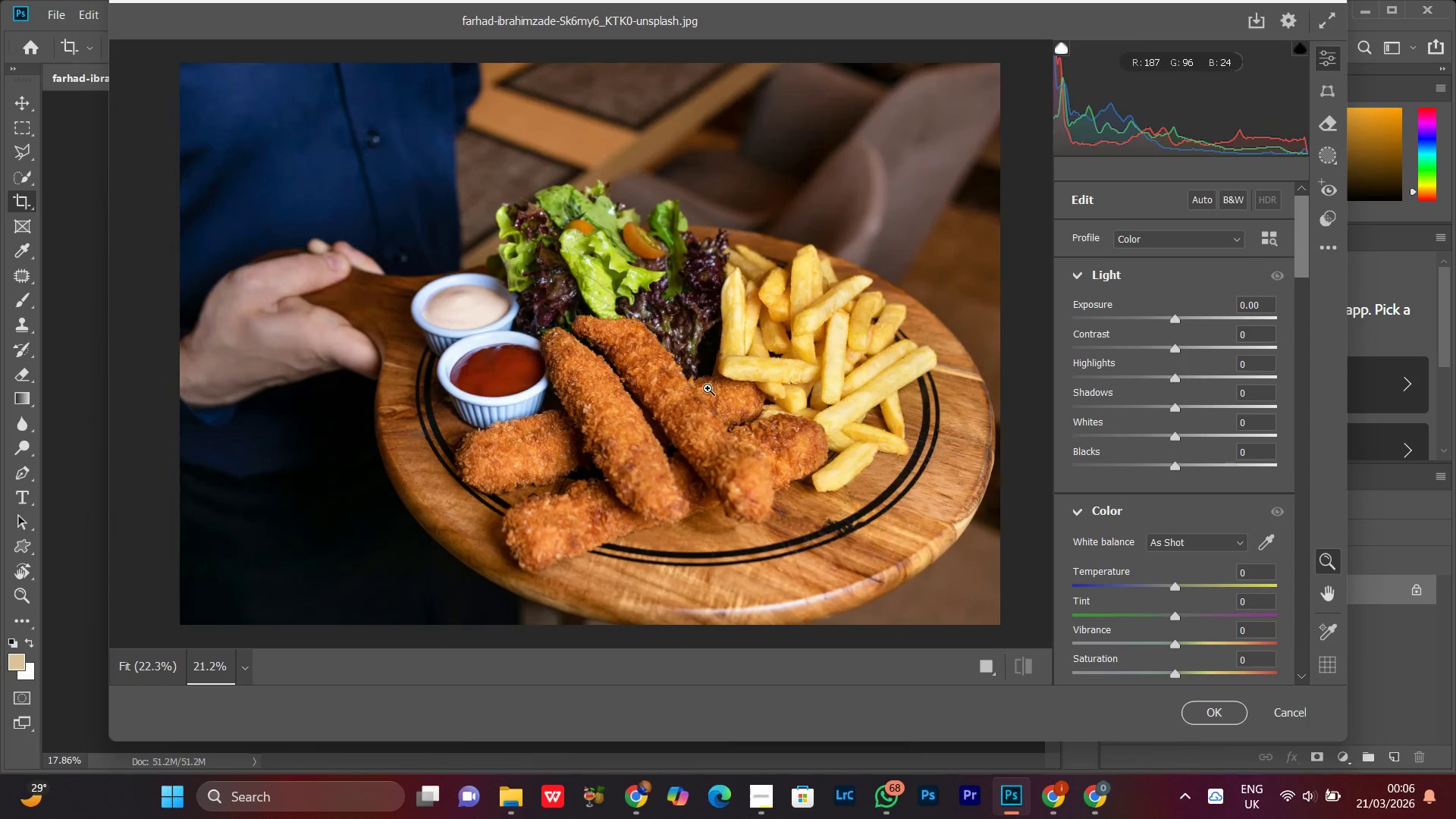 
left_click([708, 388])
 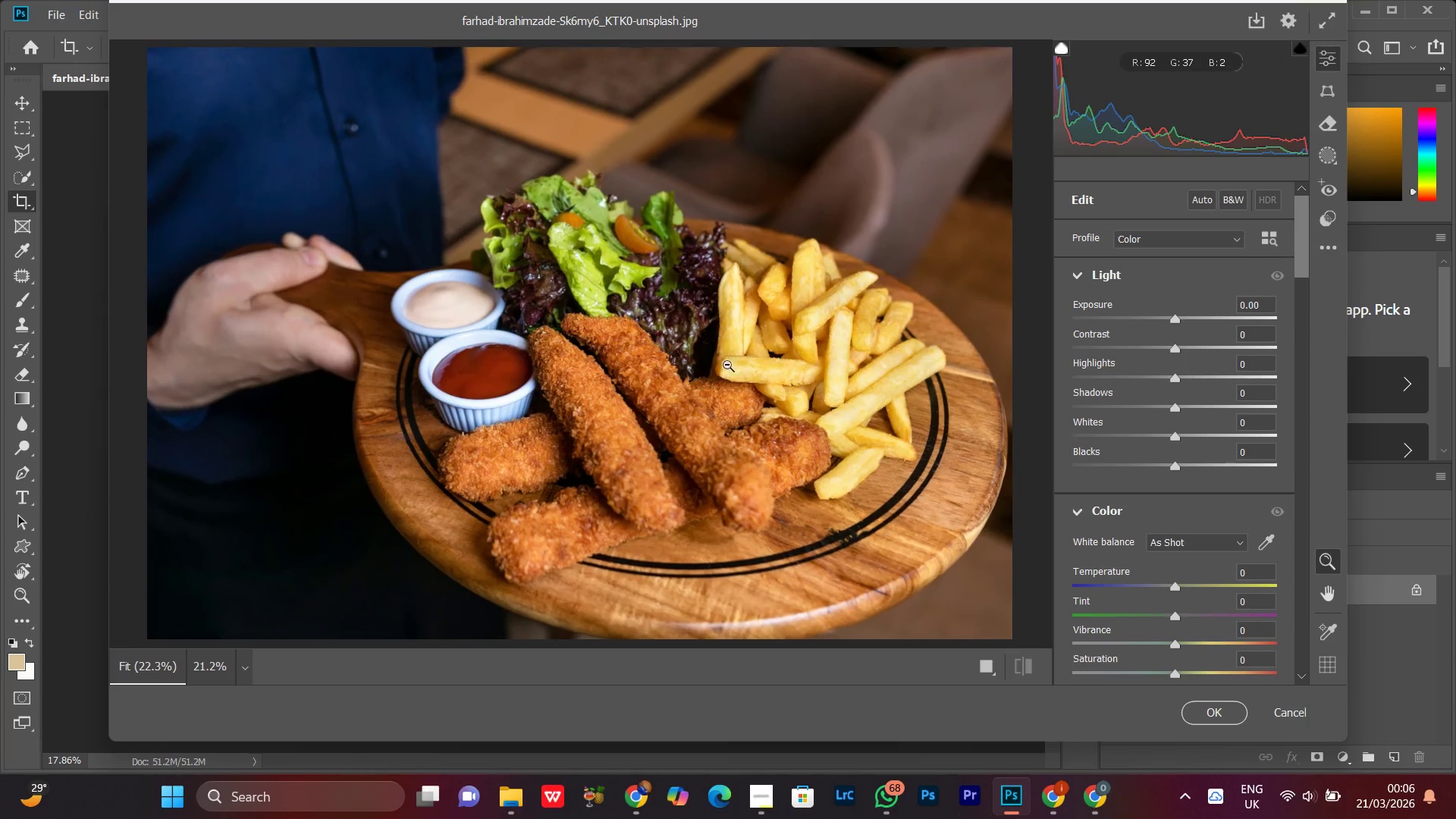 
left_click_drag(start_coordinate=[728, 356], to_coordinate=[711, 375])
 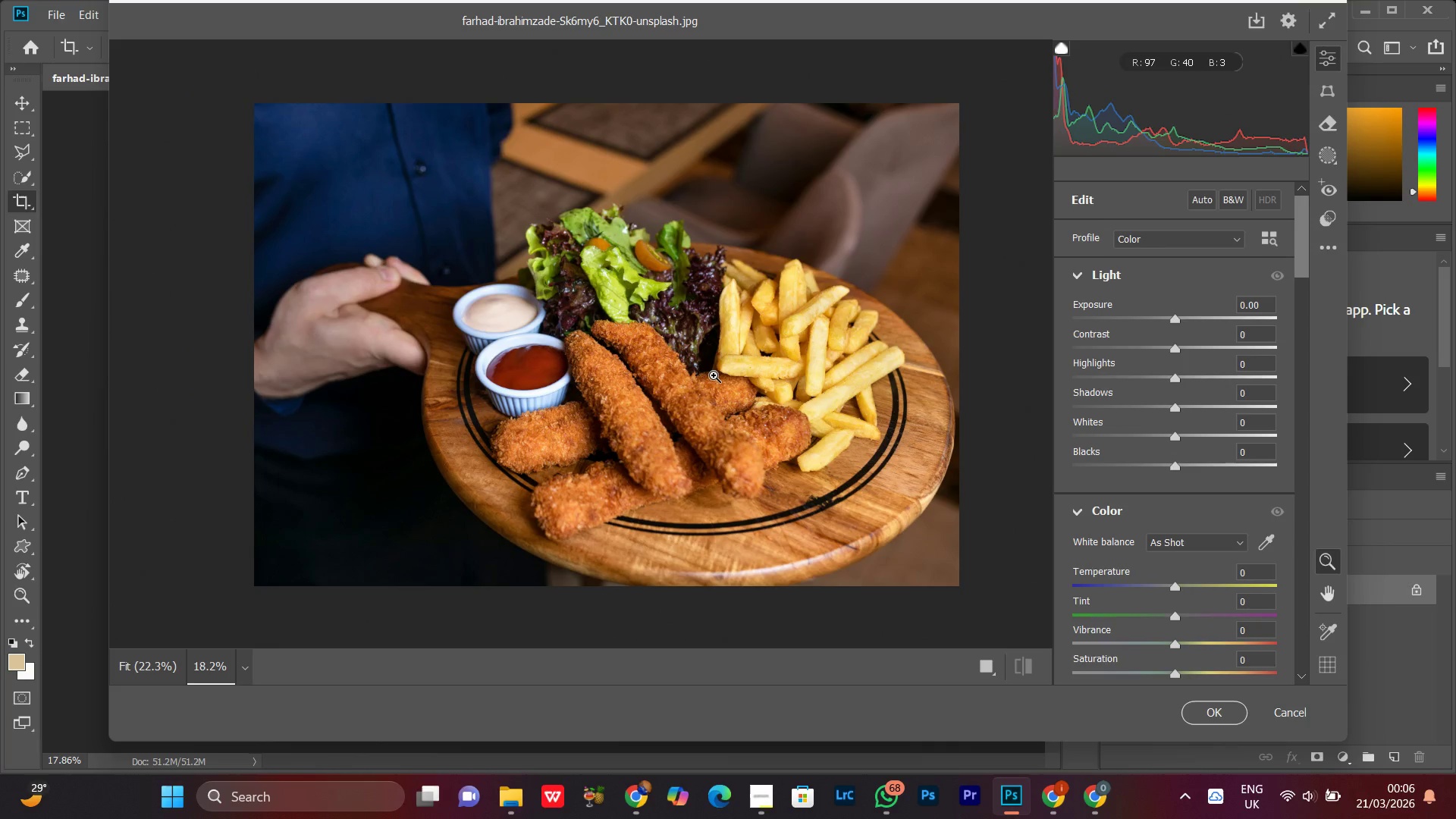 
left_click([714, 375])
 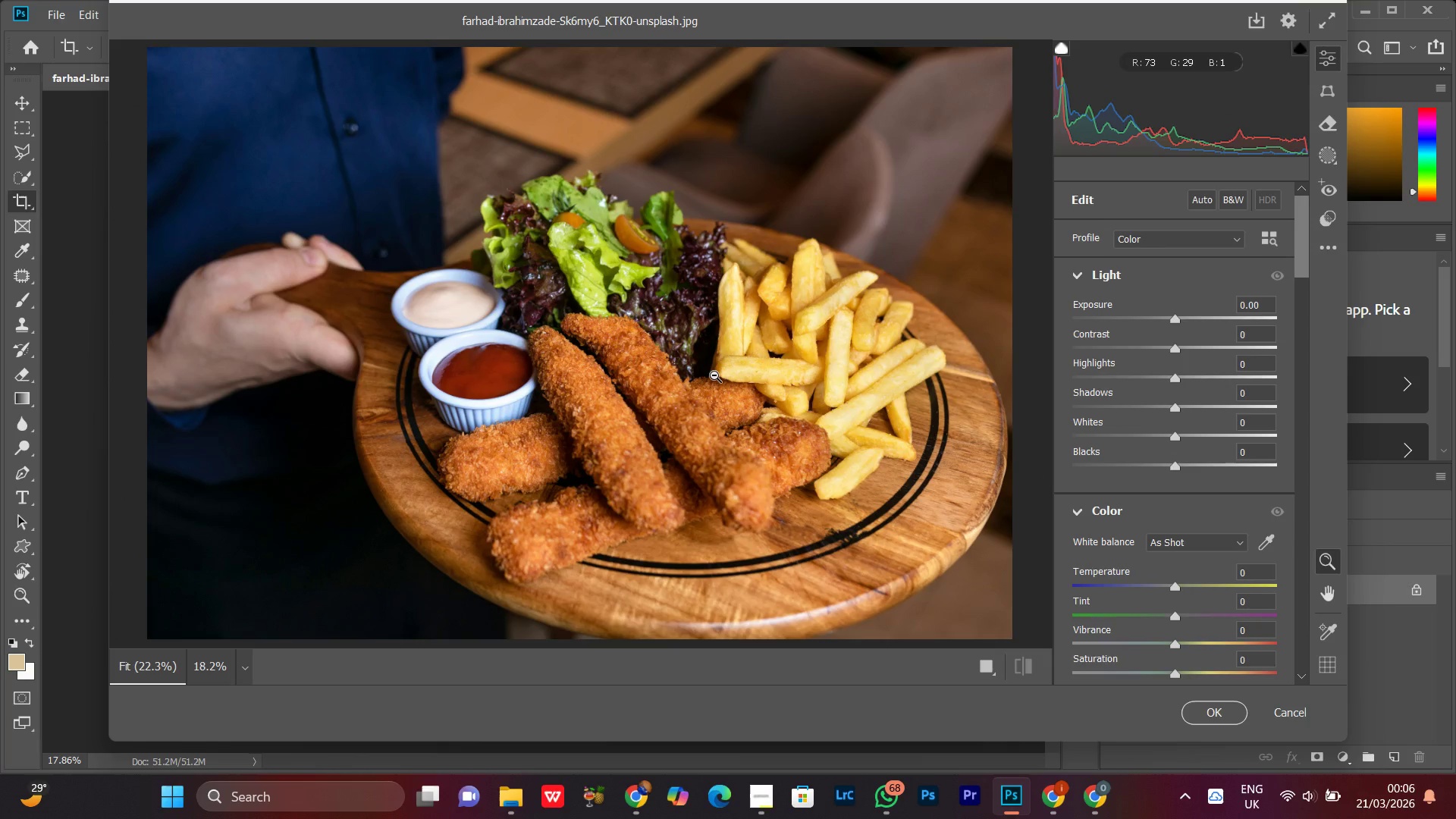 
wait(6.2)
 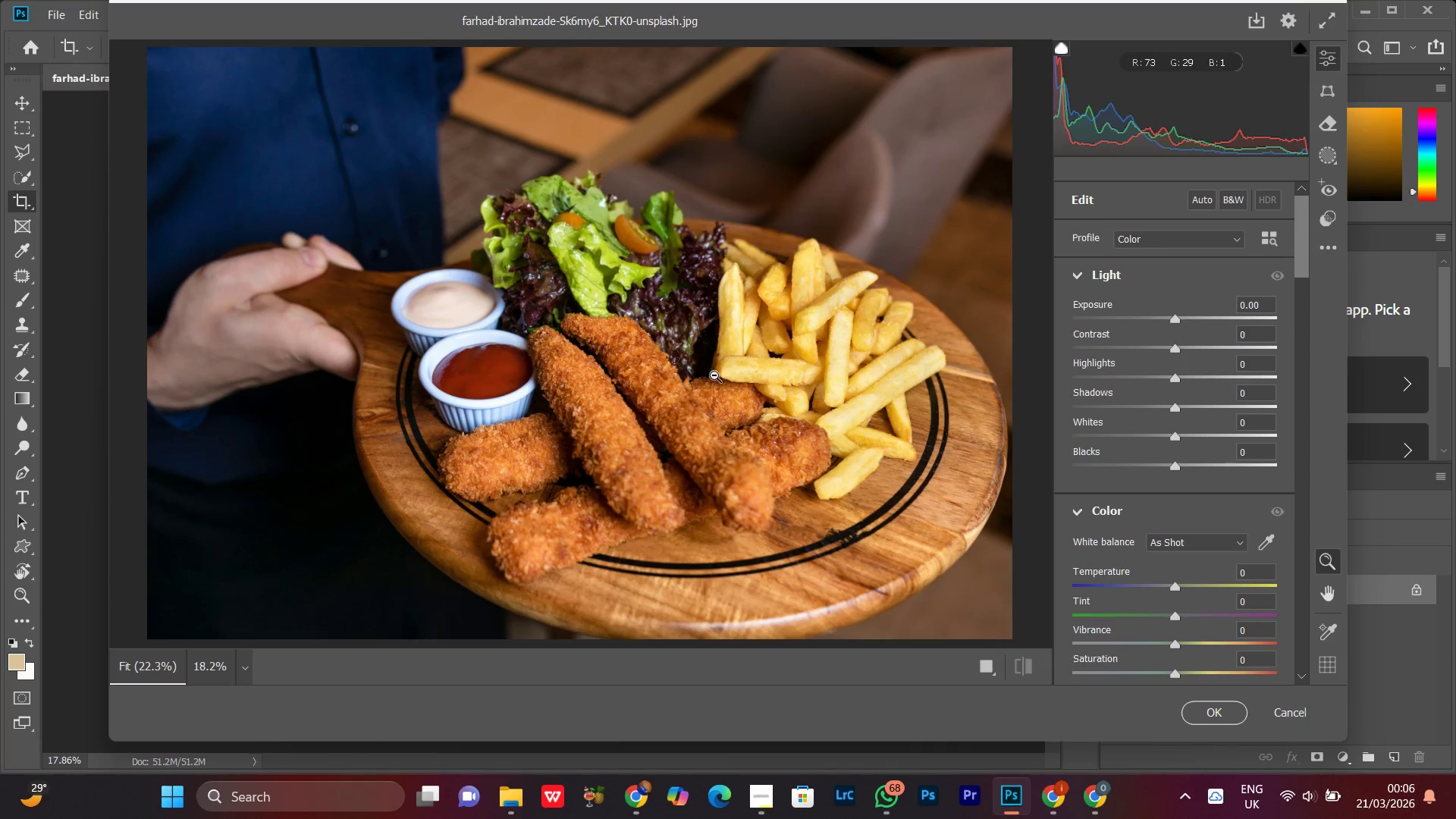 
left_click([714, 375])
 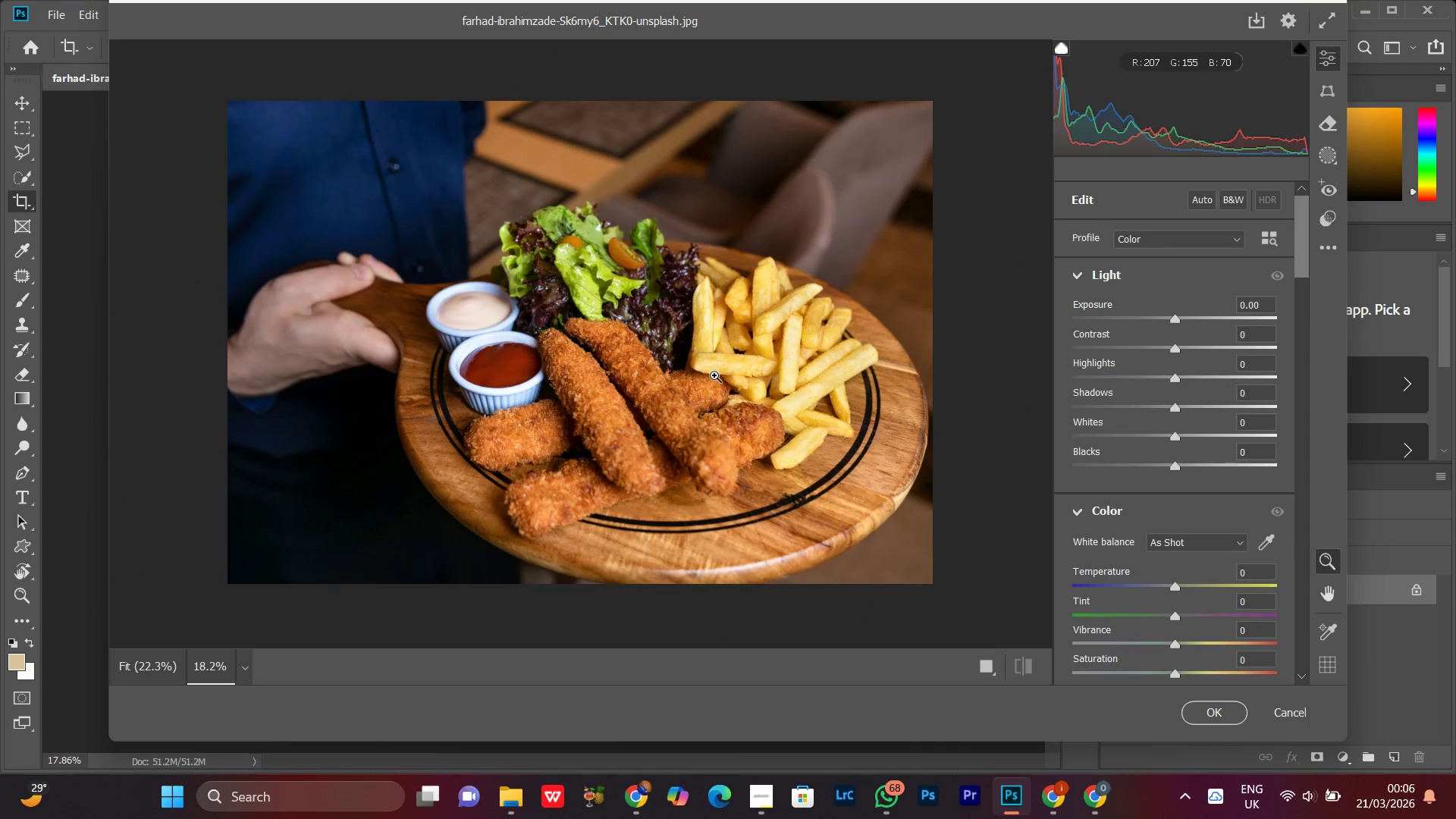 
left_click([714, 375])
 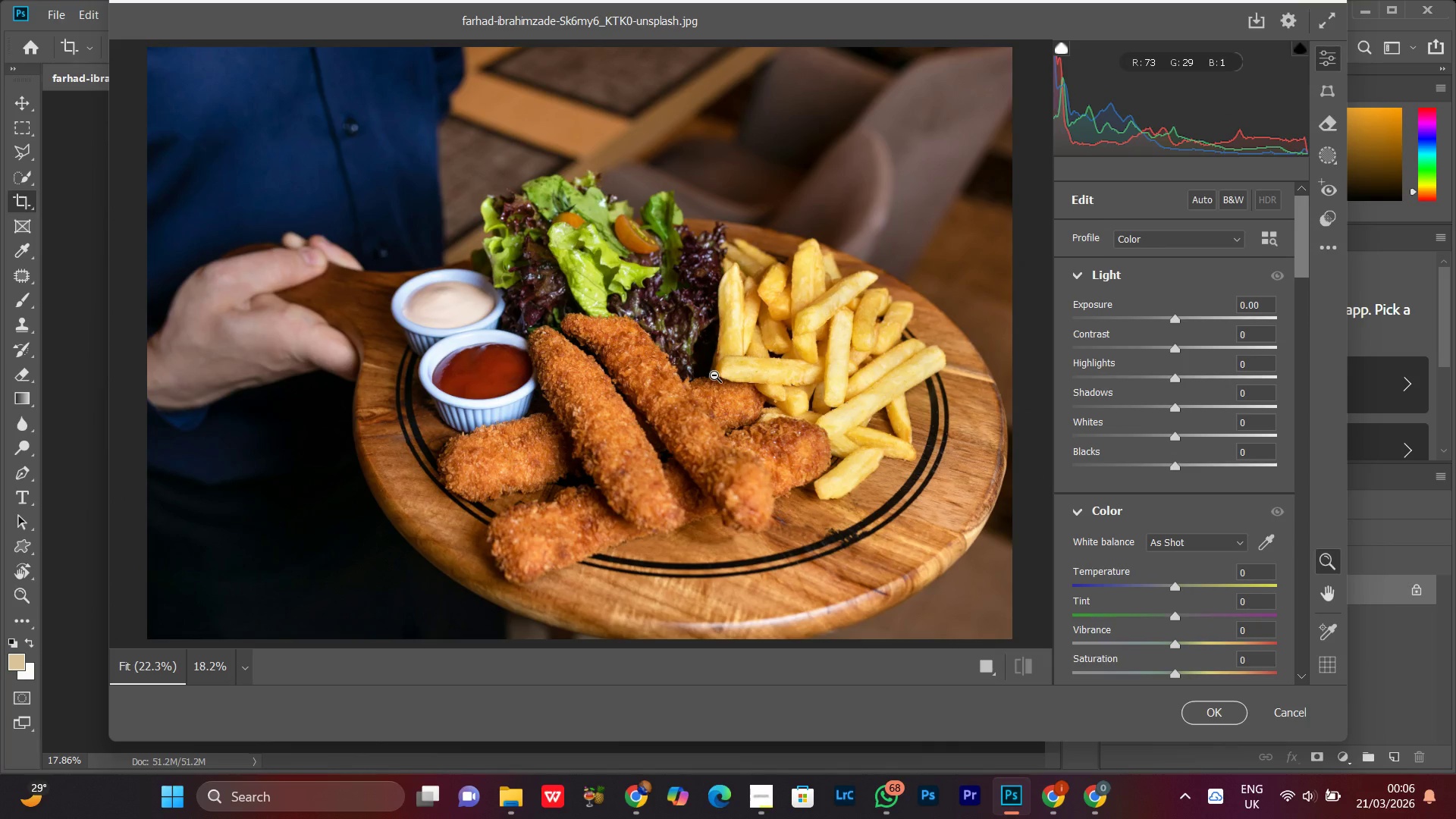 
left_click([715, 375])
 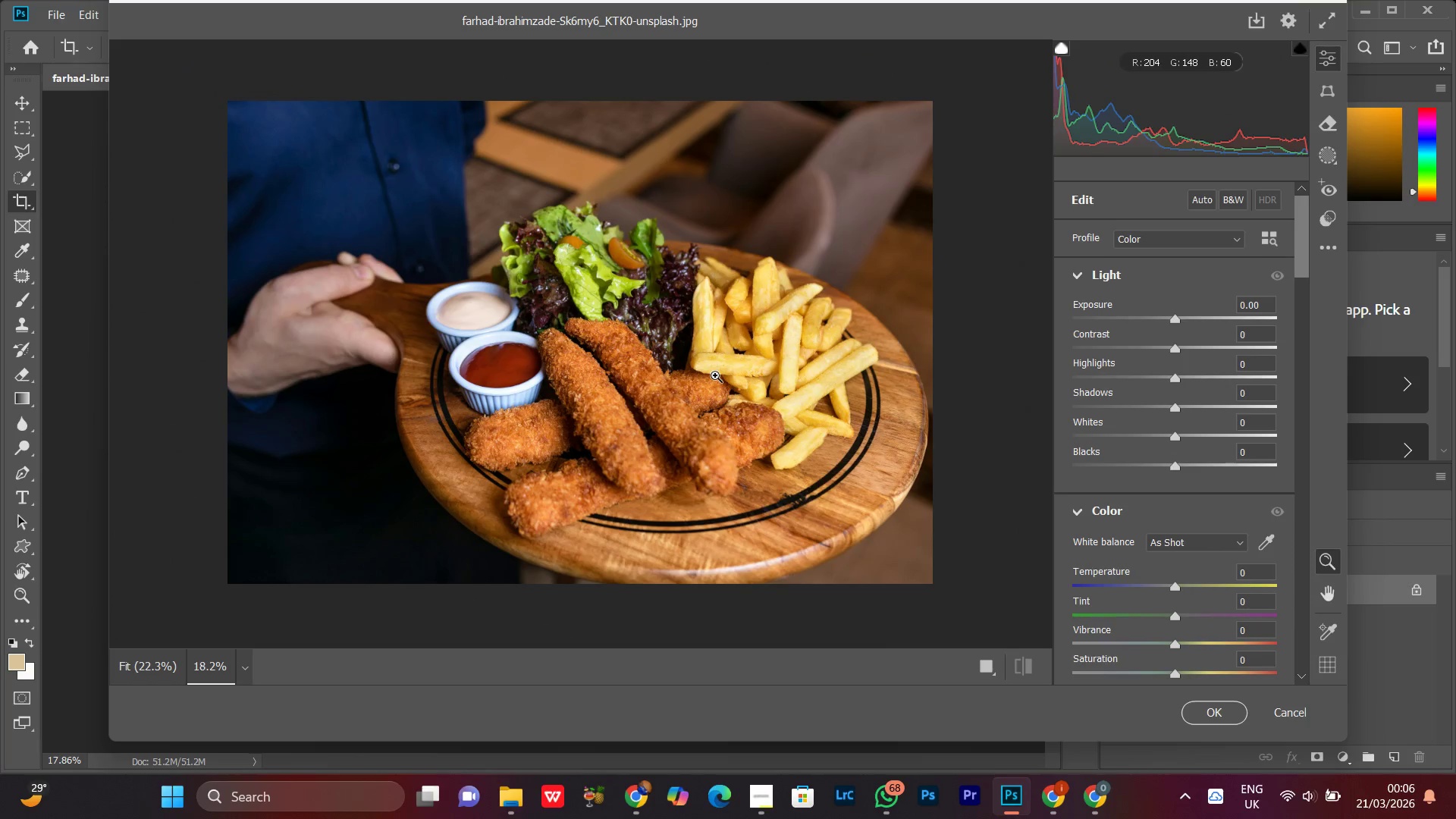 
left_click([715, 375])
 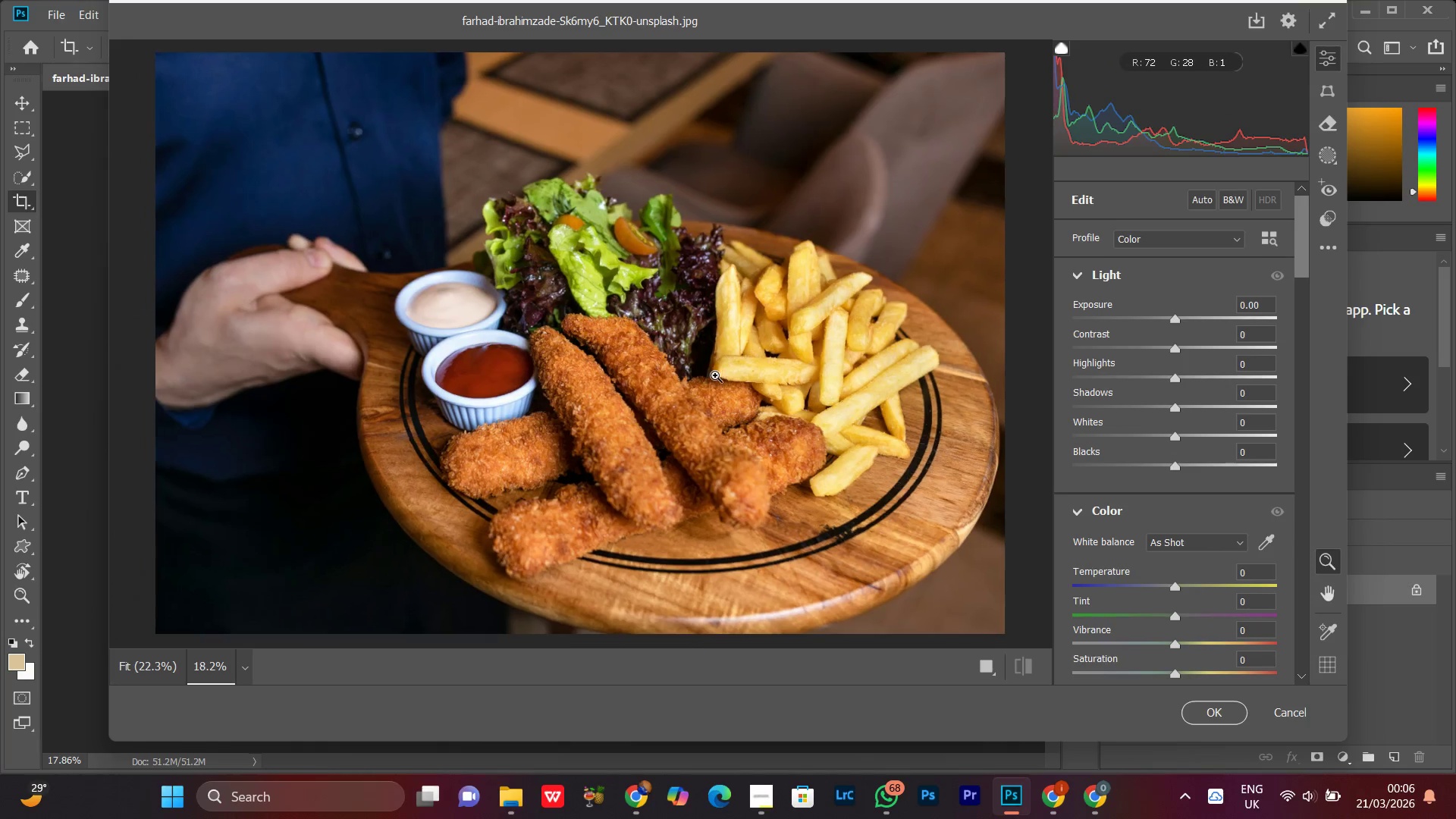 
double_click([714, 375])
 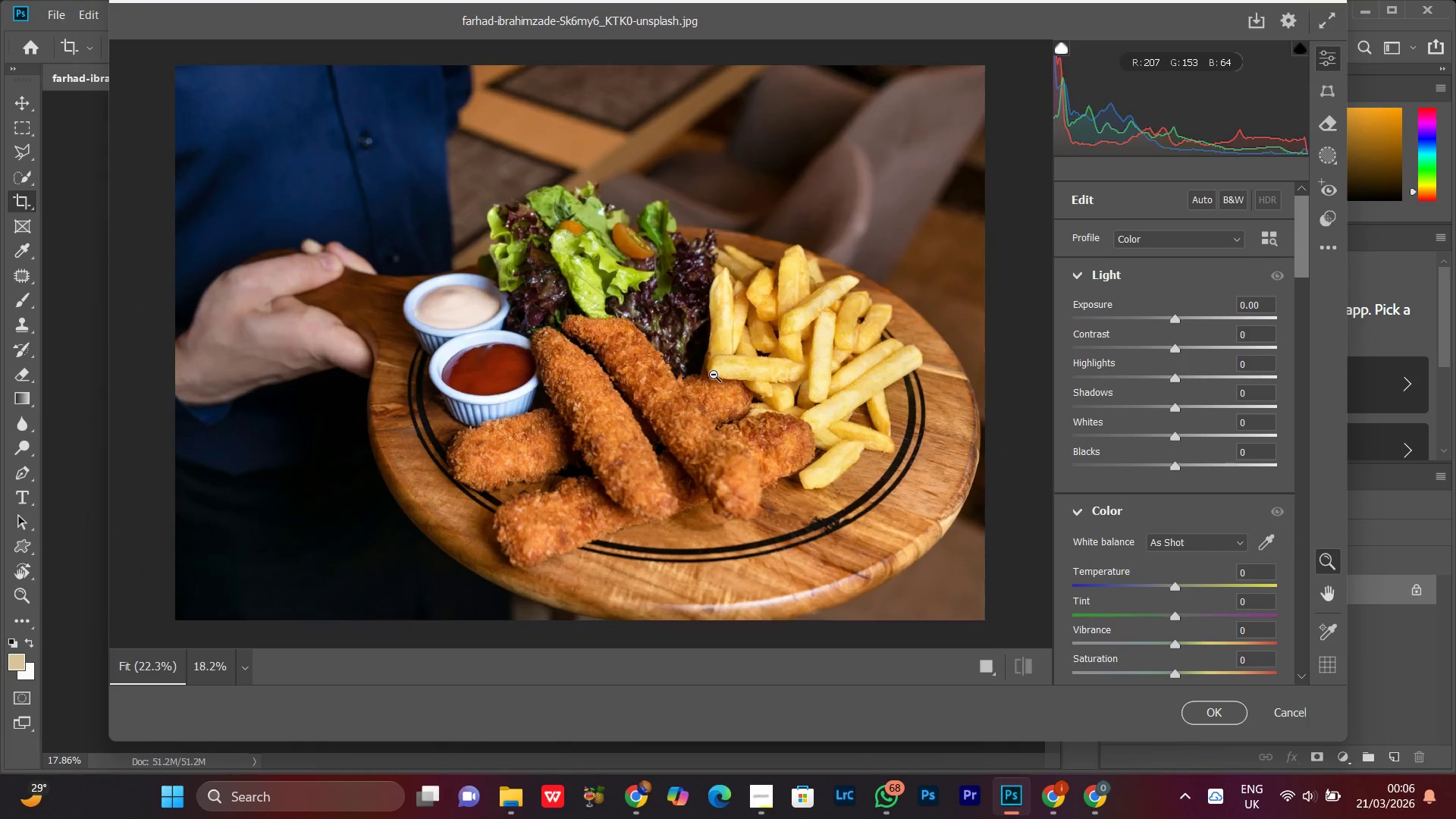 
triple_click([714, 375])
 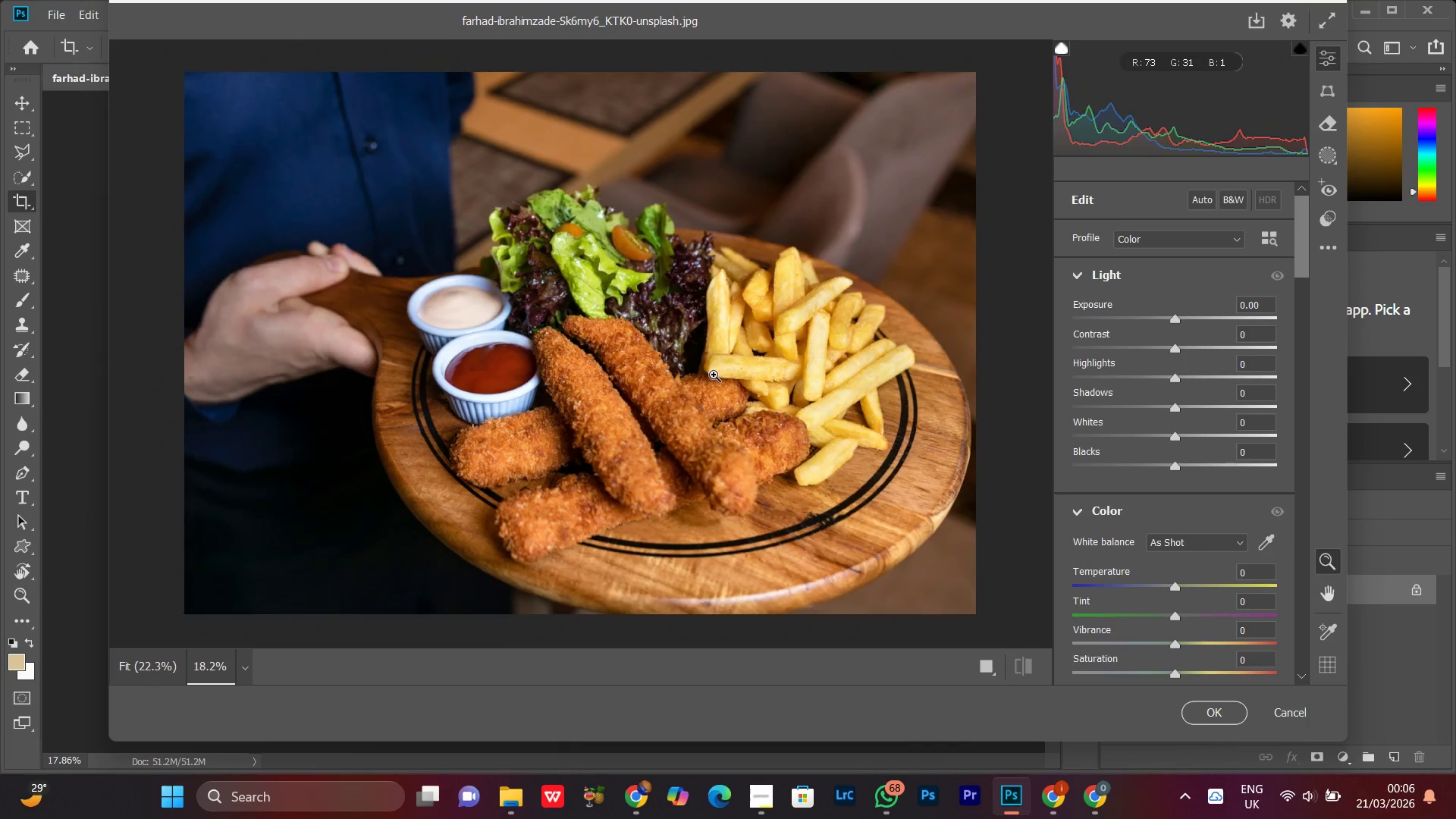 
triple_click([714, 375])
 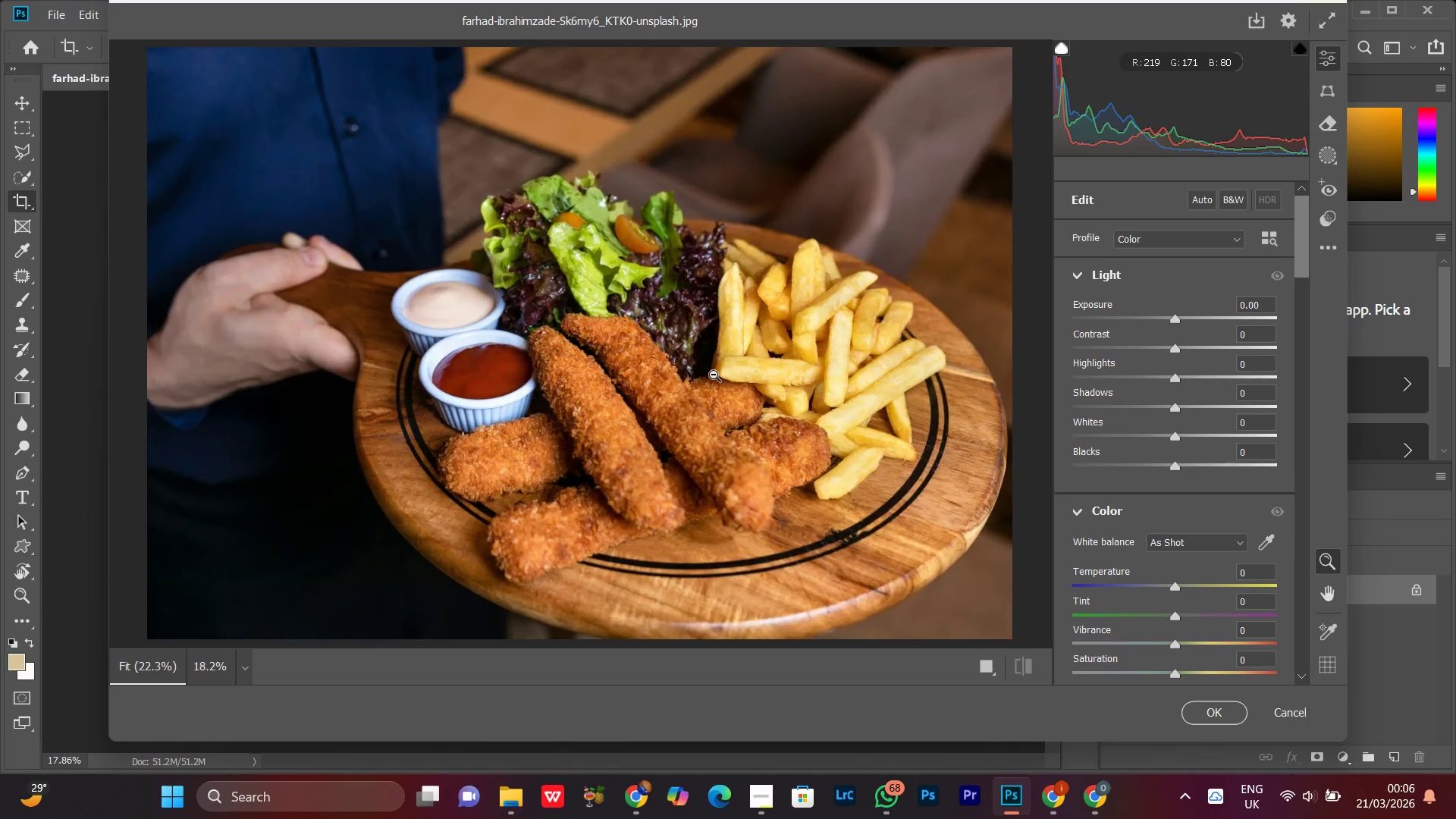 
left_click([714, 375])
 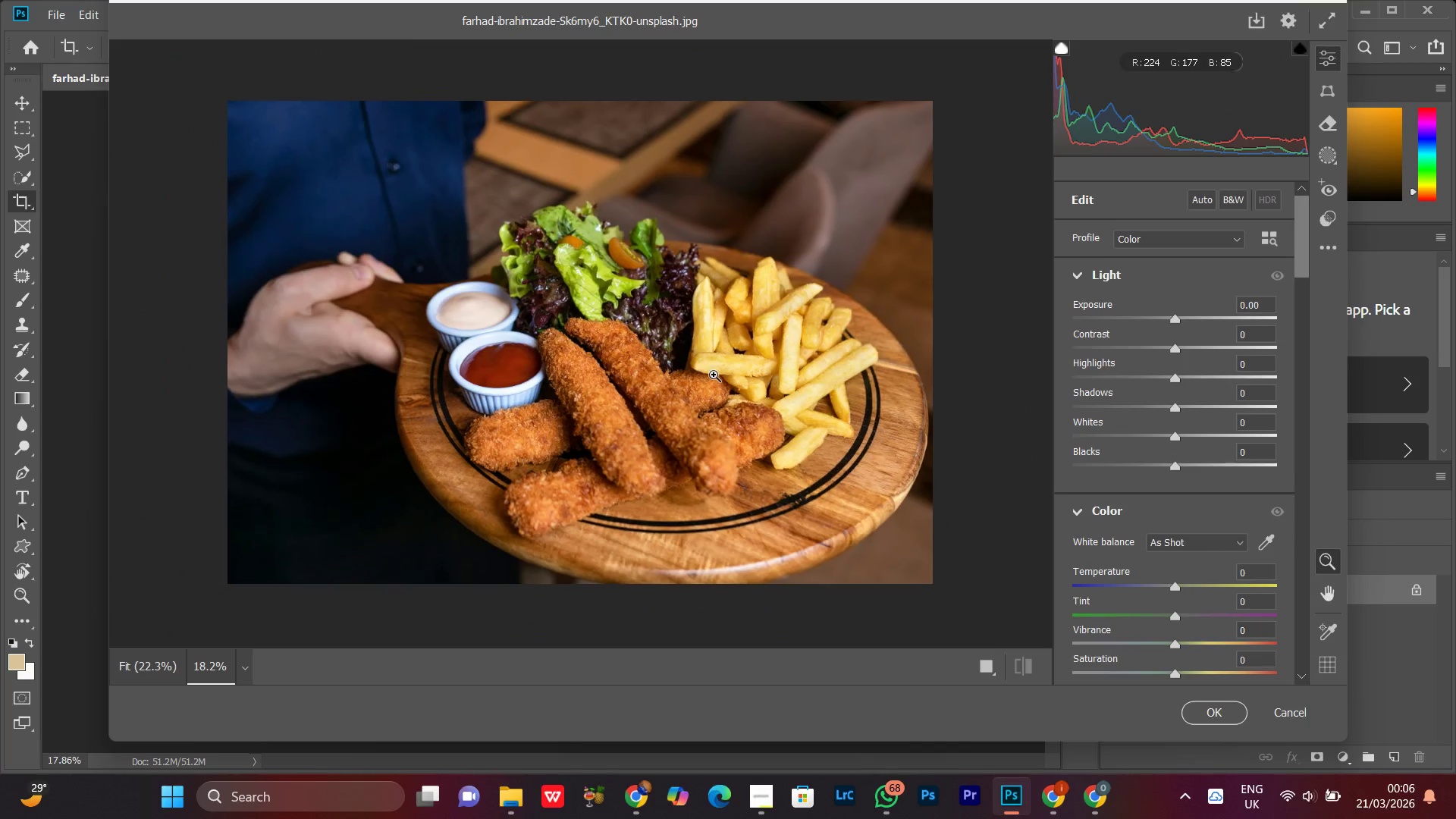 
left_click([714, 375])
 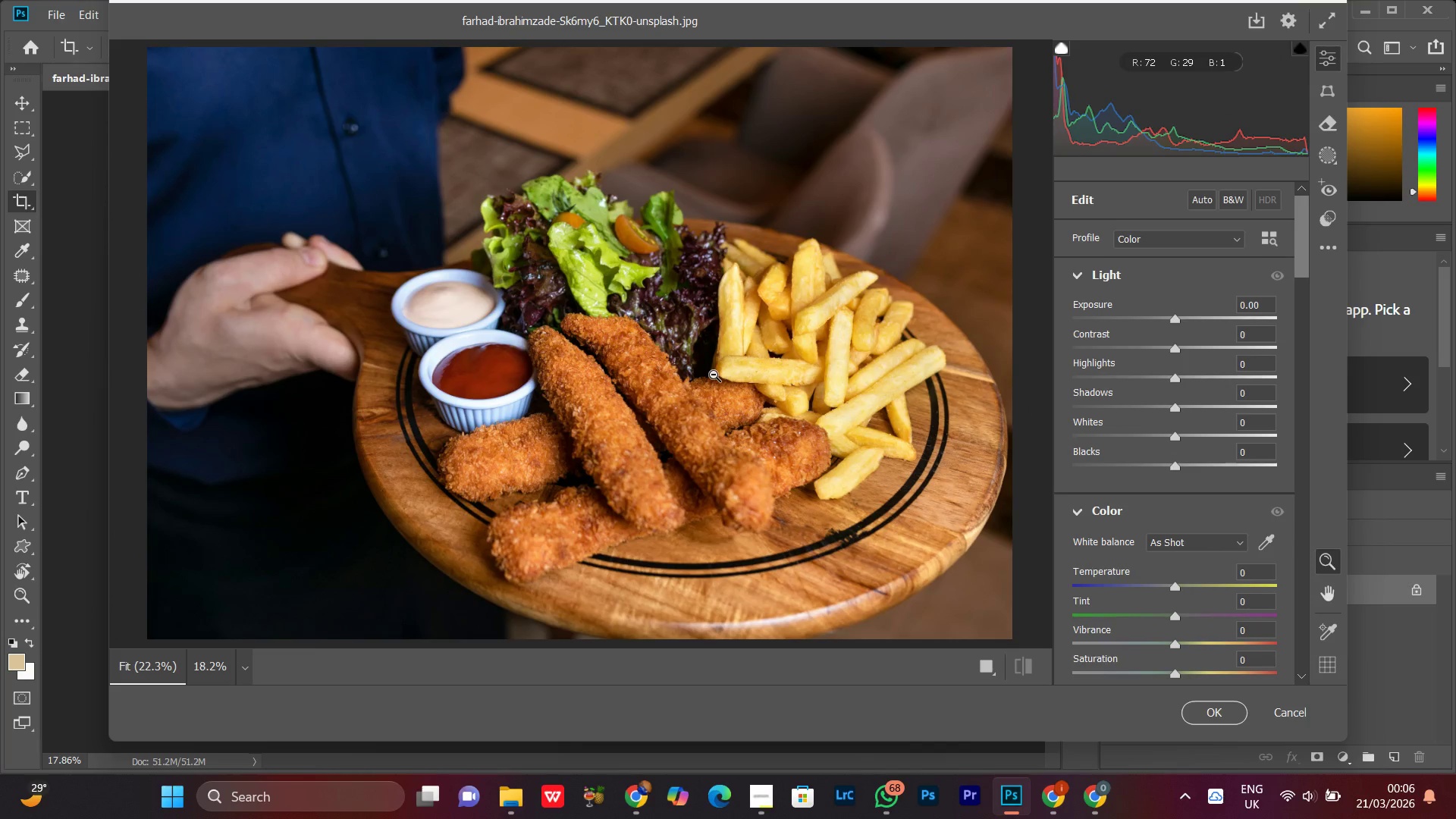 
wait(8.92)
 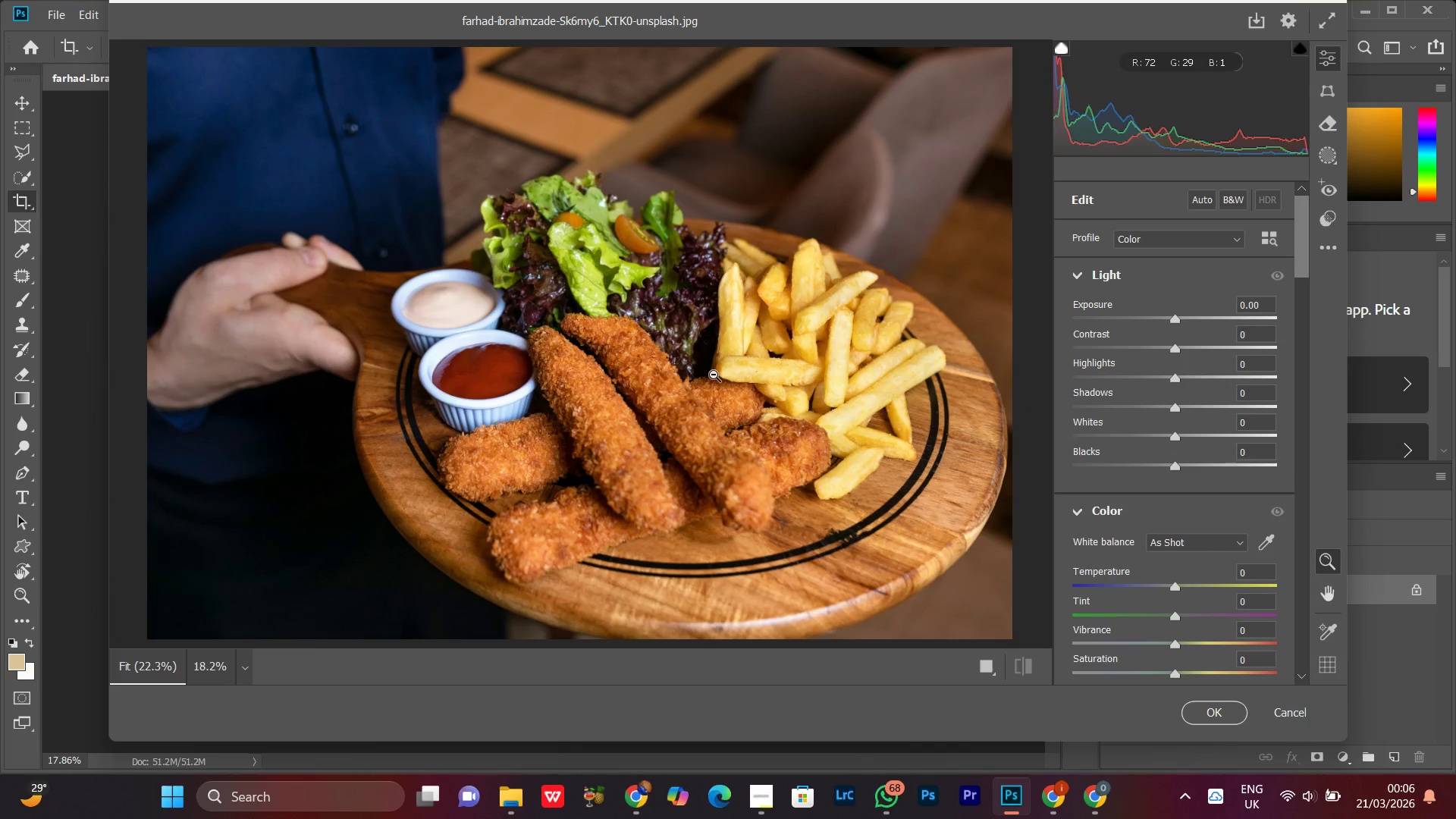 
double_click([714, 375])
 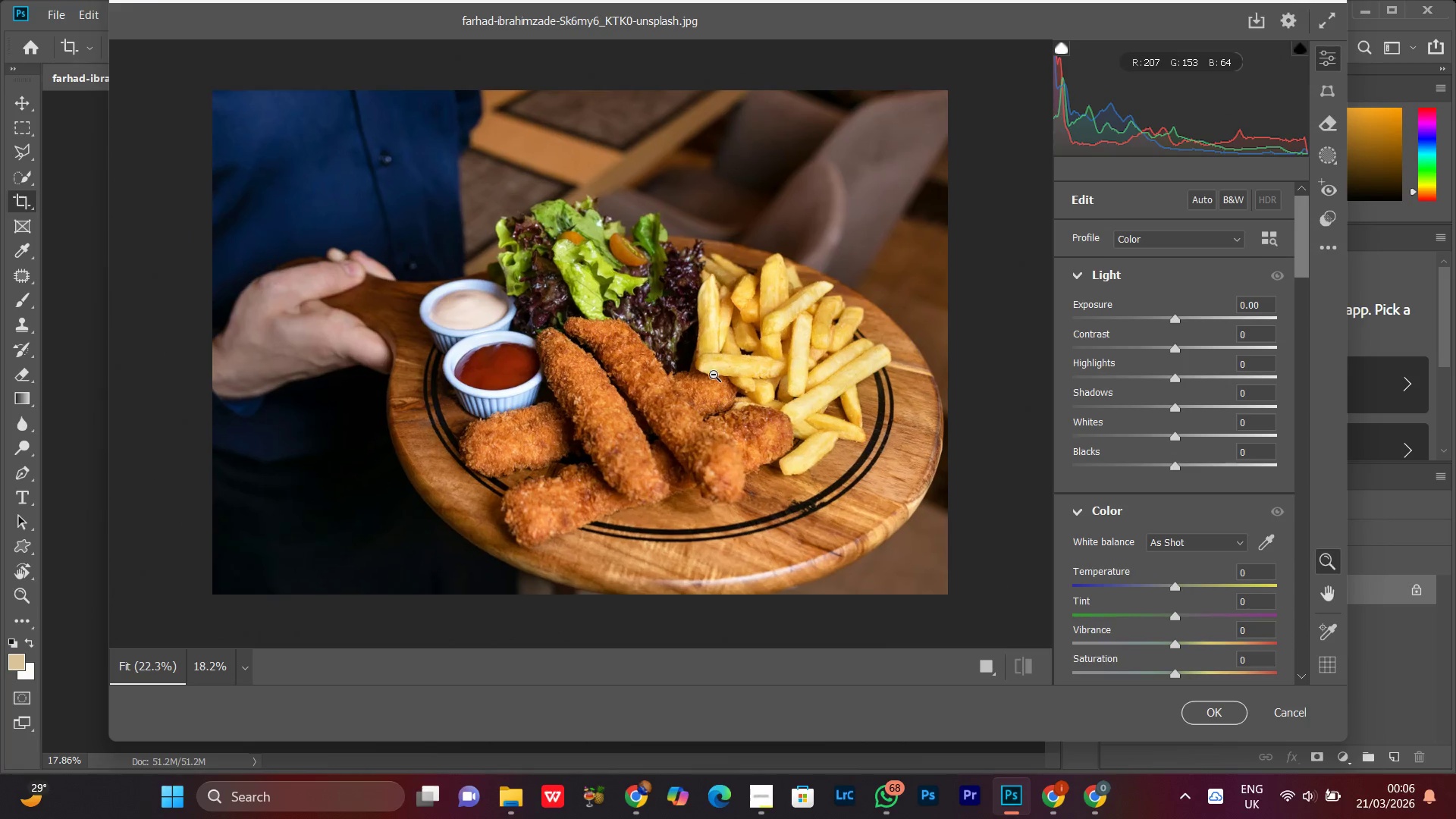 
triple_click([714, 375])
 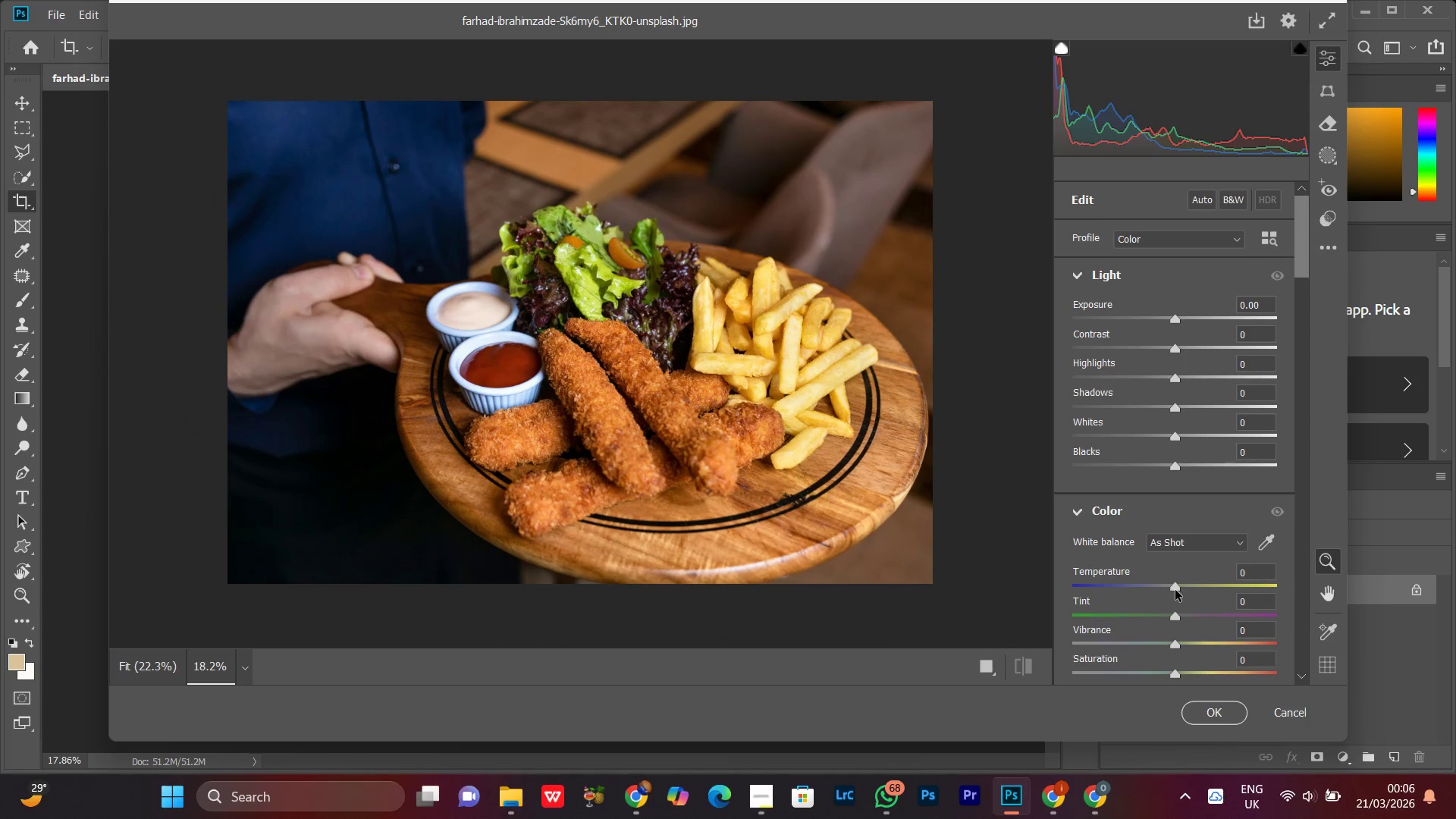 
left_click([1172, 588])
 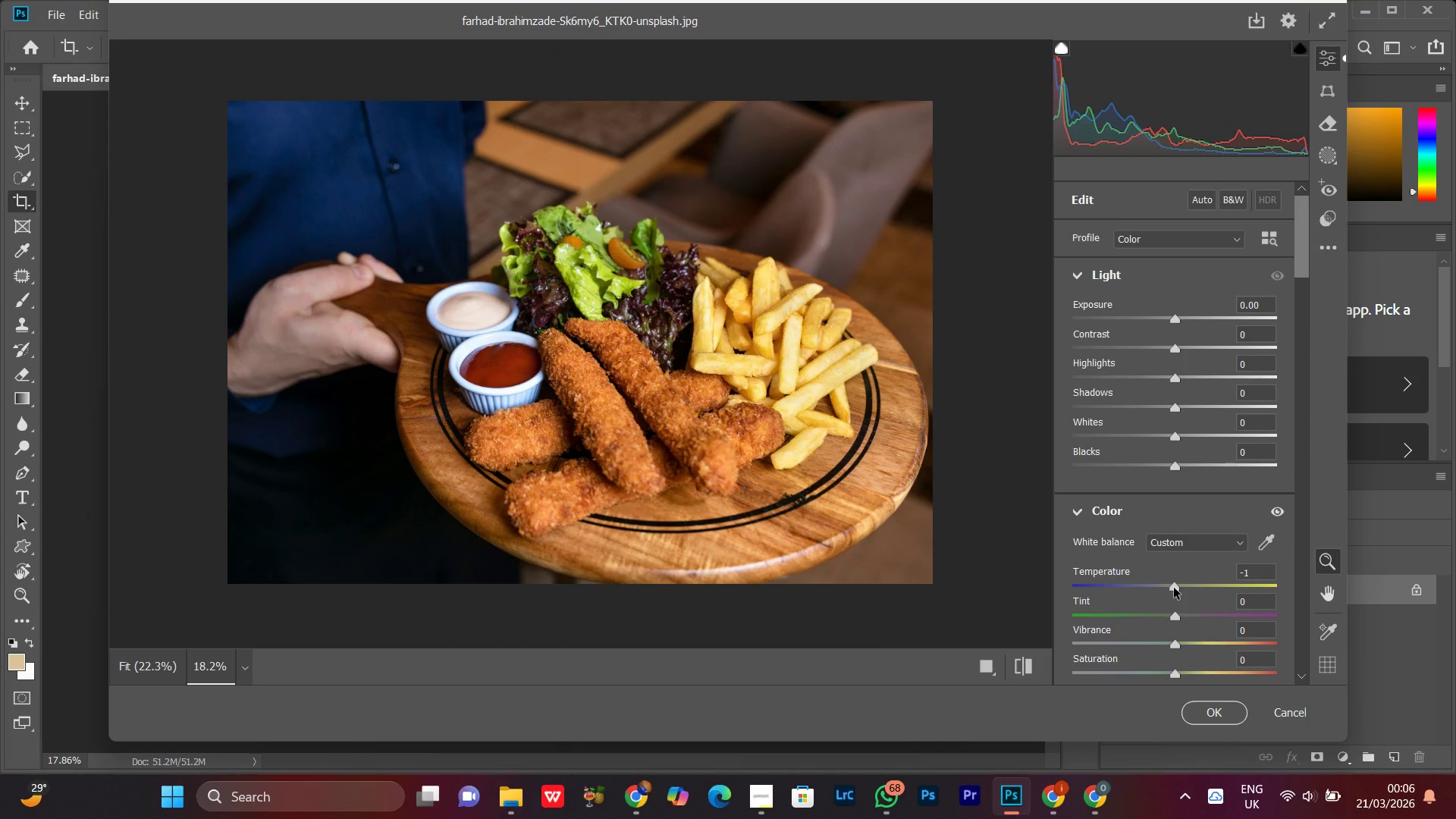 
left_click_drag(start_coordinate=[1174, 588], to_coordinate=[1164, 589])
 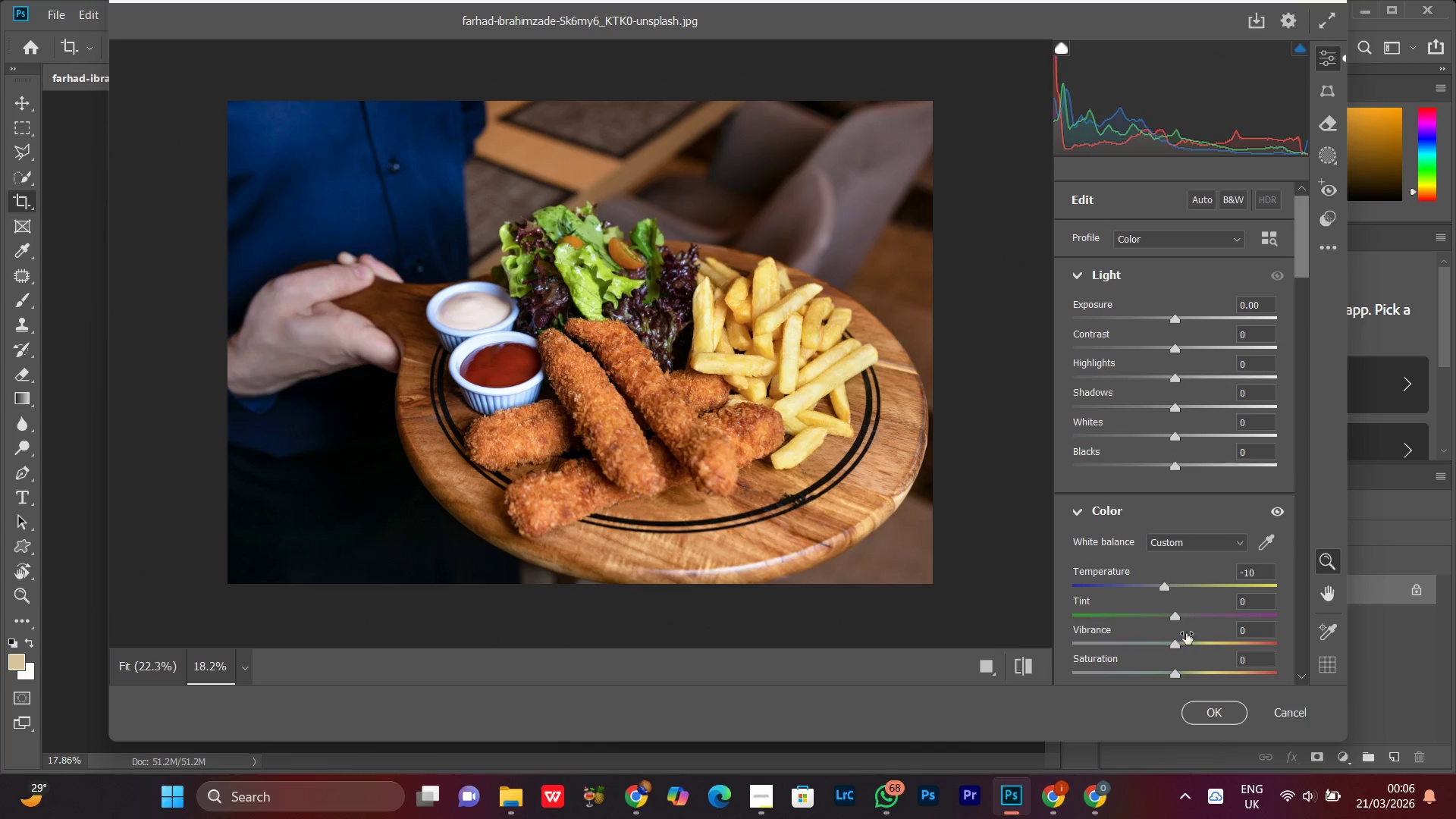 
left_click_drag(start_coordinate=[1173, 613], to_coordinate=[1180, 617])
 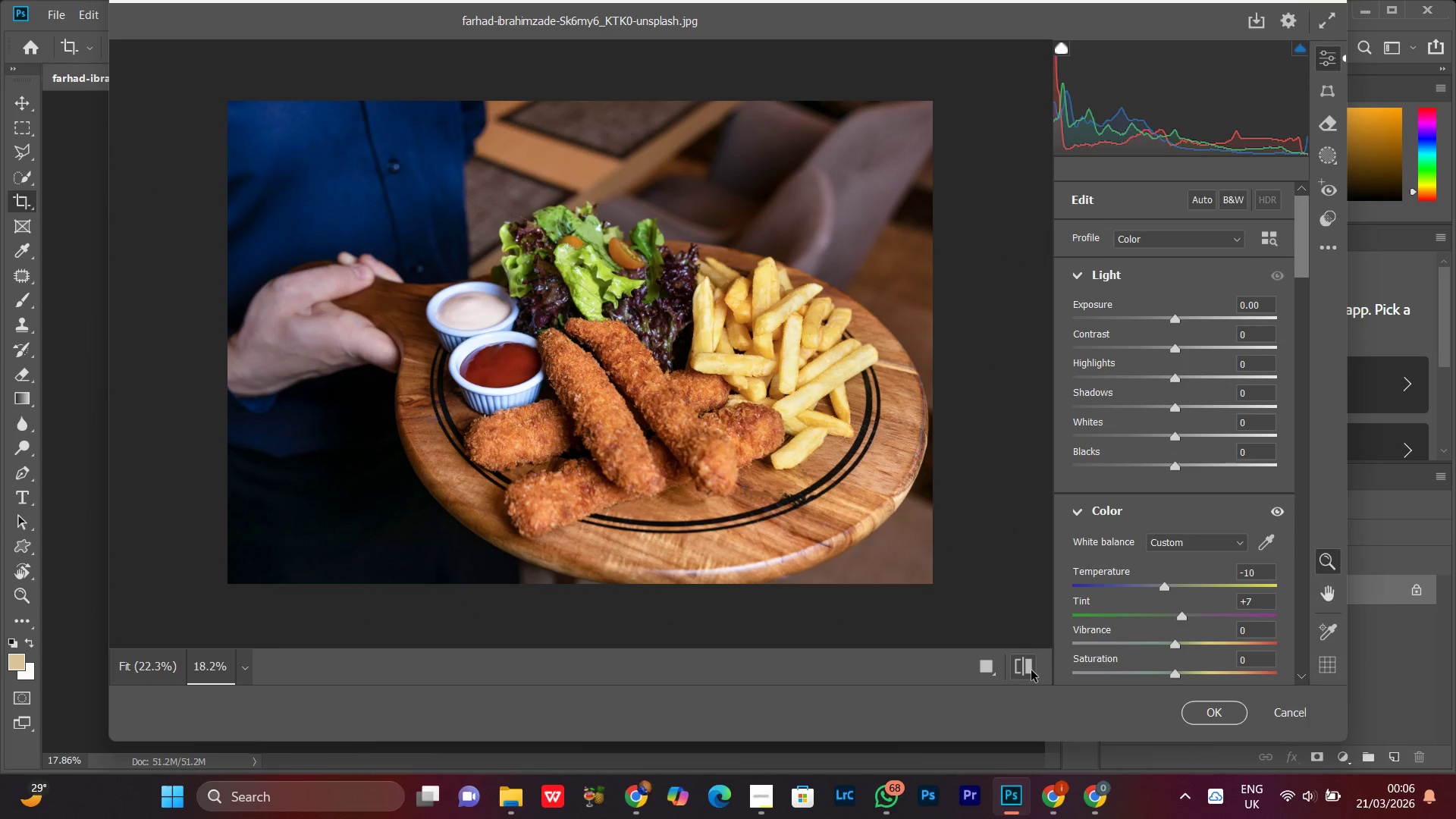 
double_click([1031, 668])
 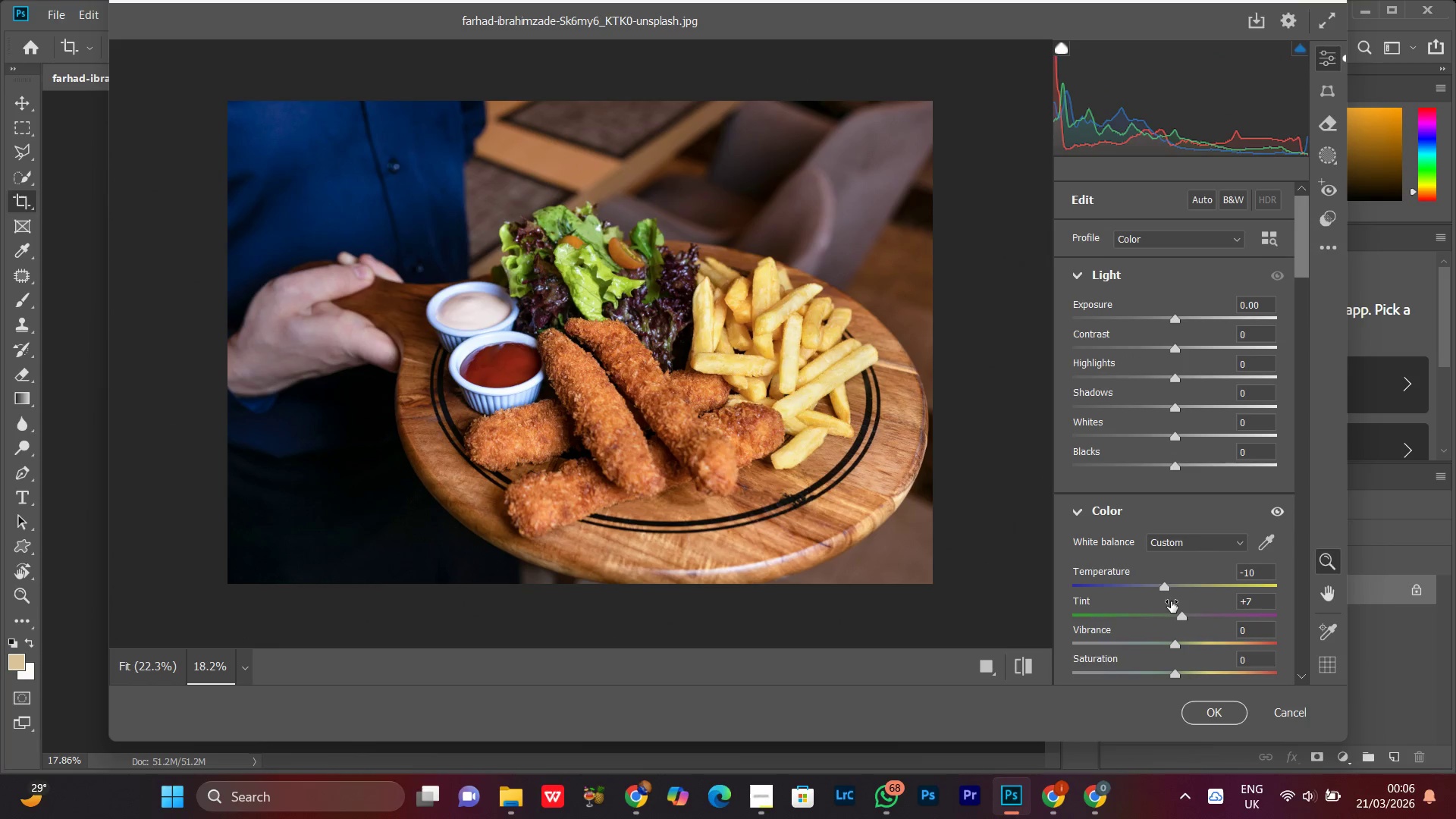 
double_click([1166, 592])
 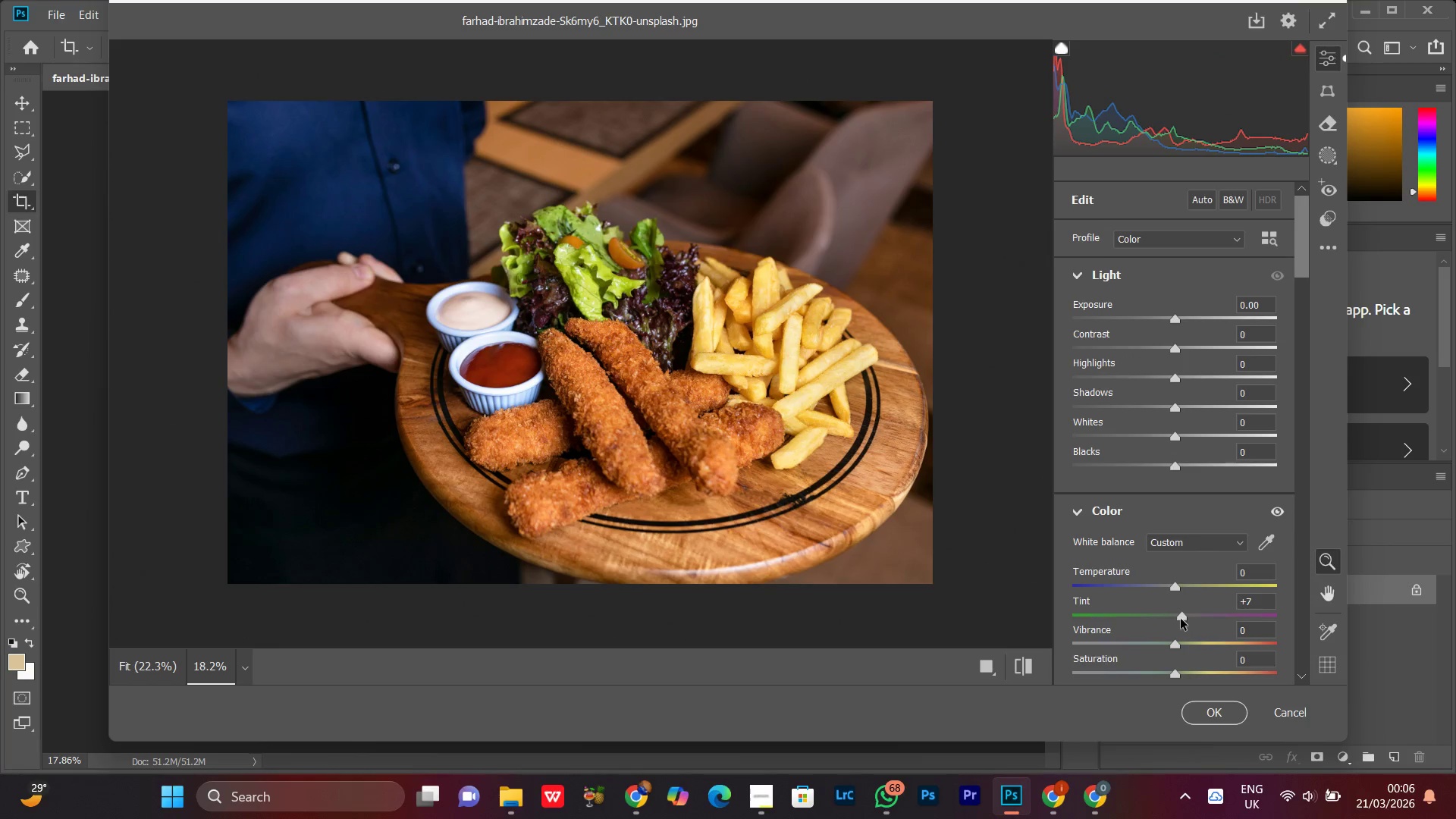 
double_click([1179, 619])
 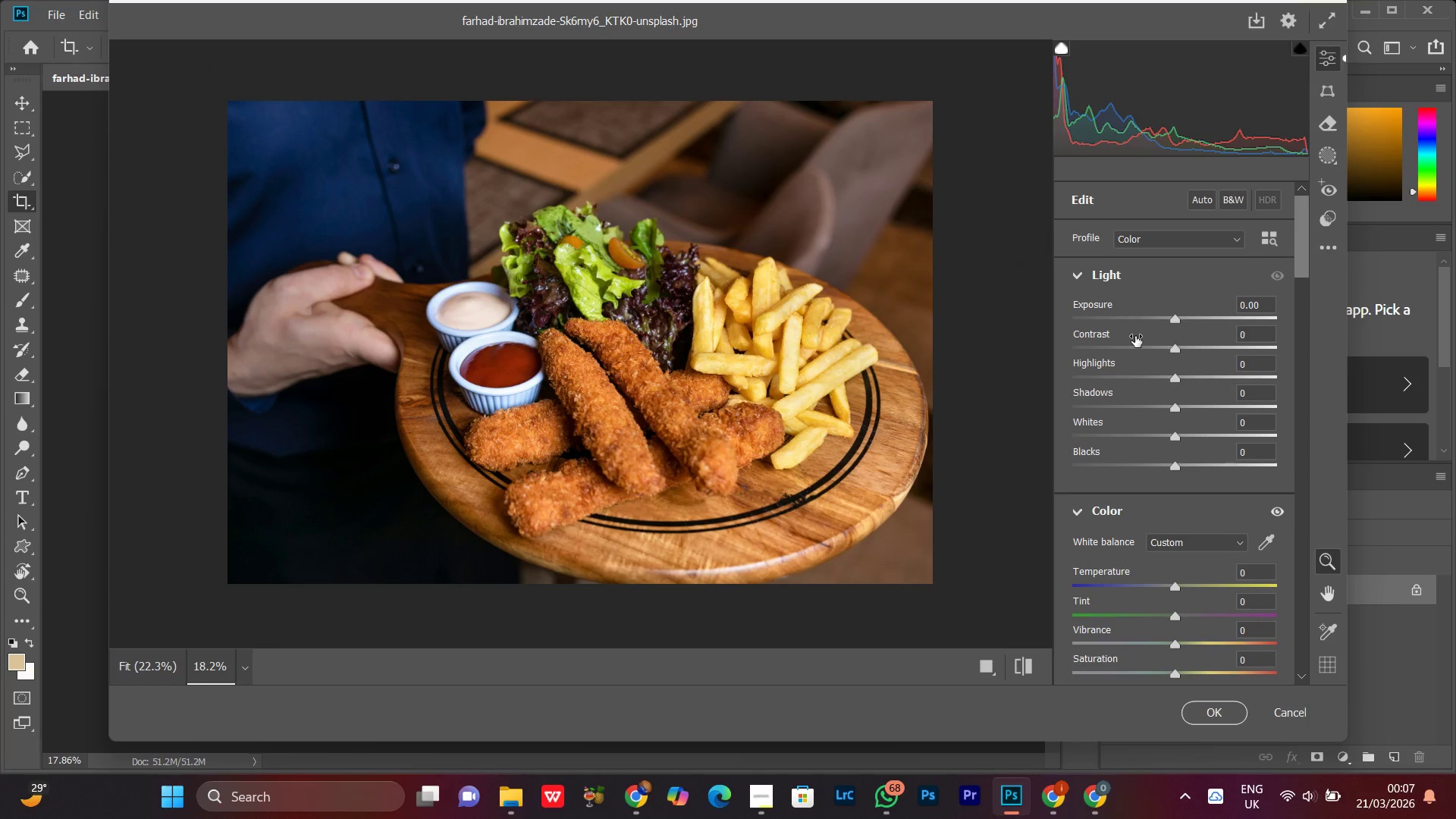 
wait(11.7)
 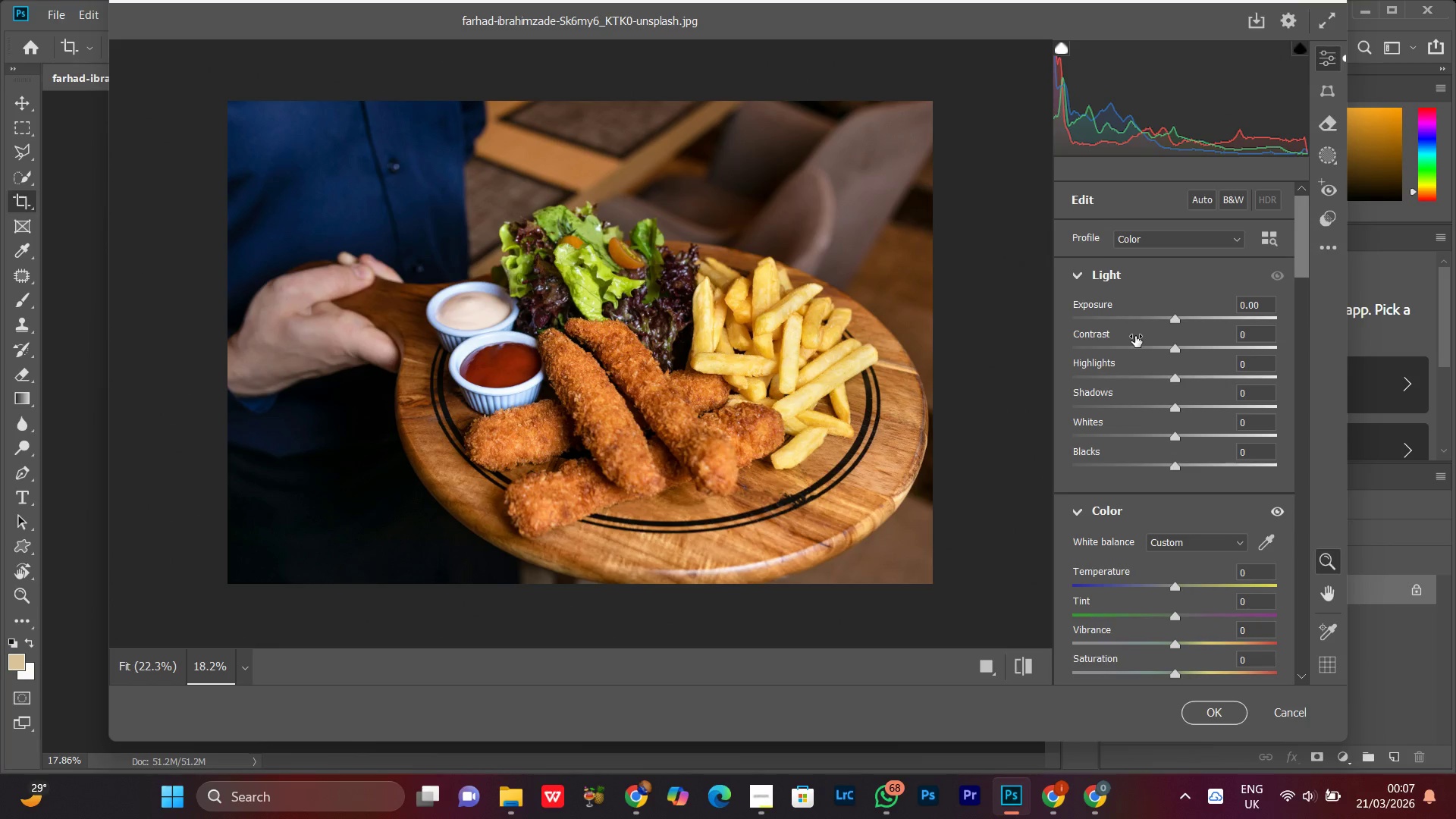 
left_click_drag(start_coordinate=[1170, 322], to_coordinate=[1155, 325])
 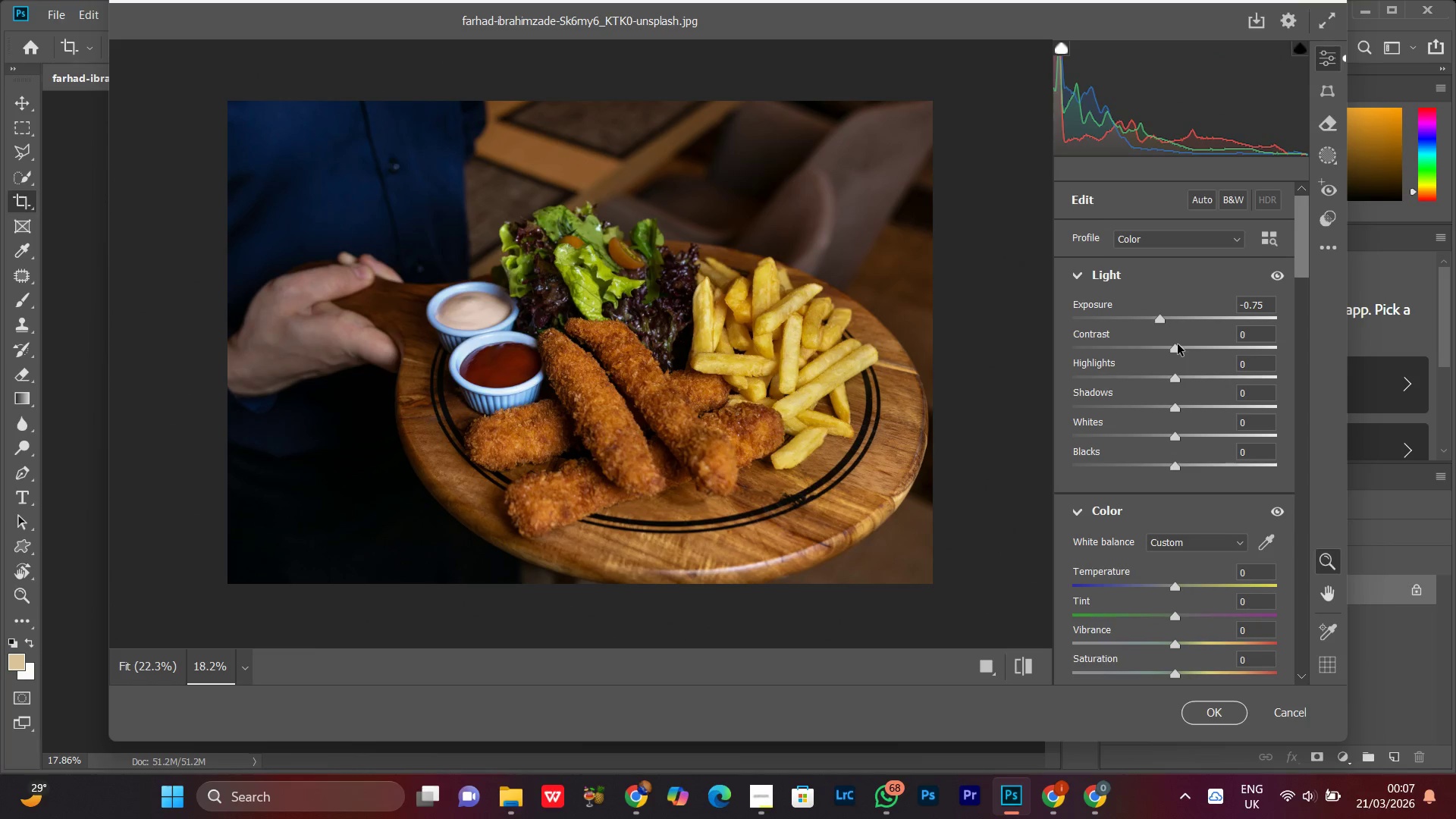 
left_click_drag(start_coordinate=[1178, 344], to_coordinate=[1206, 353])
 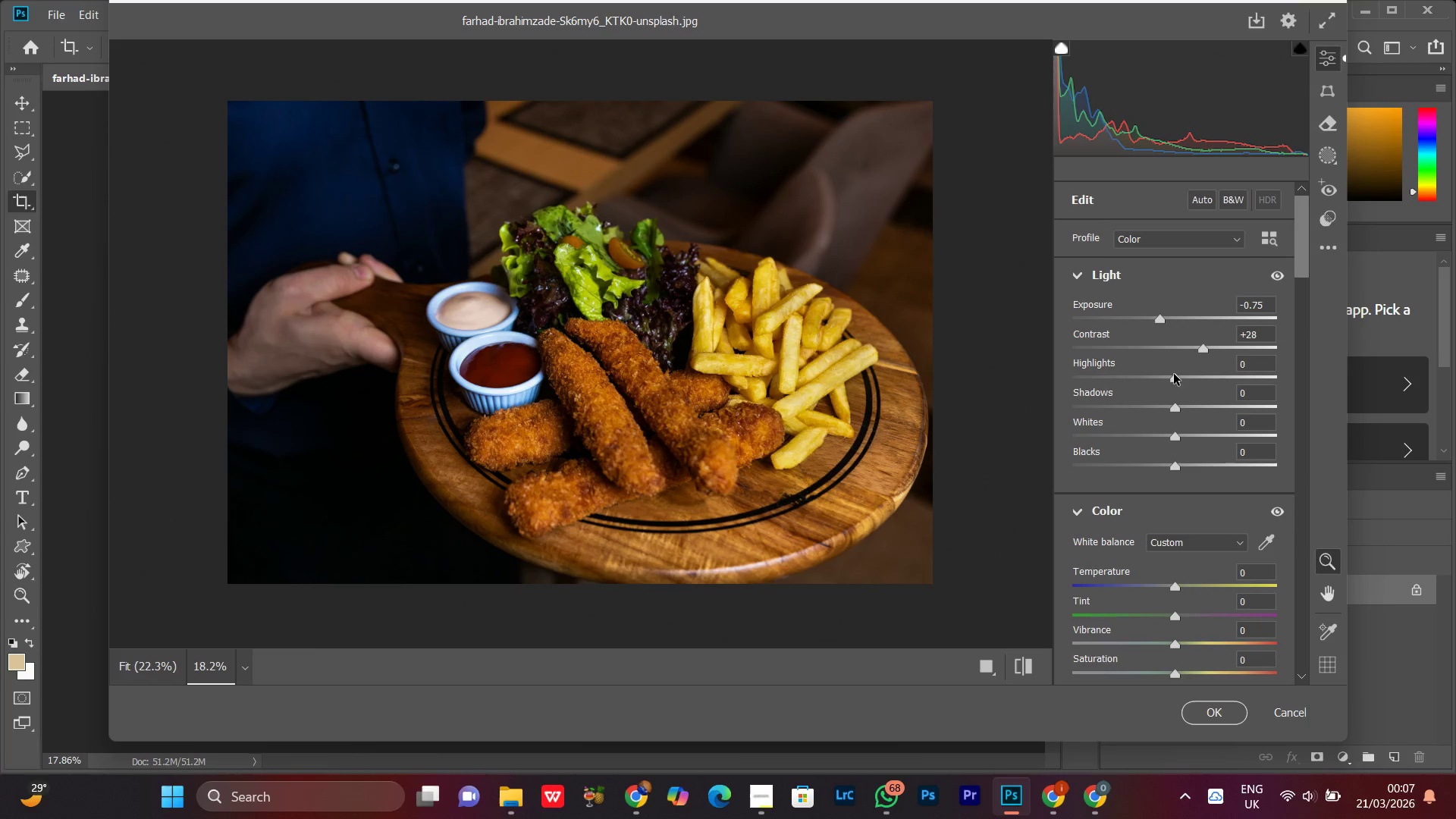 
left_click_drag(start_coordinate=[1174, 374], to_coordinate=[1130, 382])
 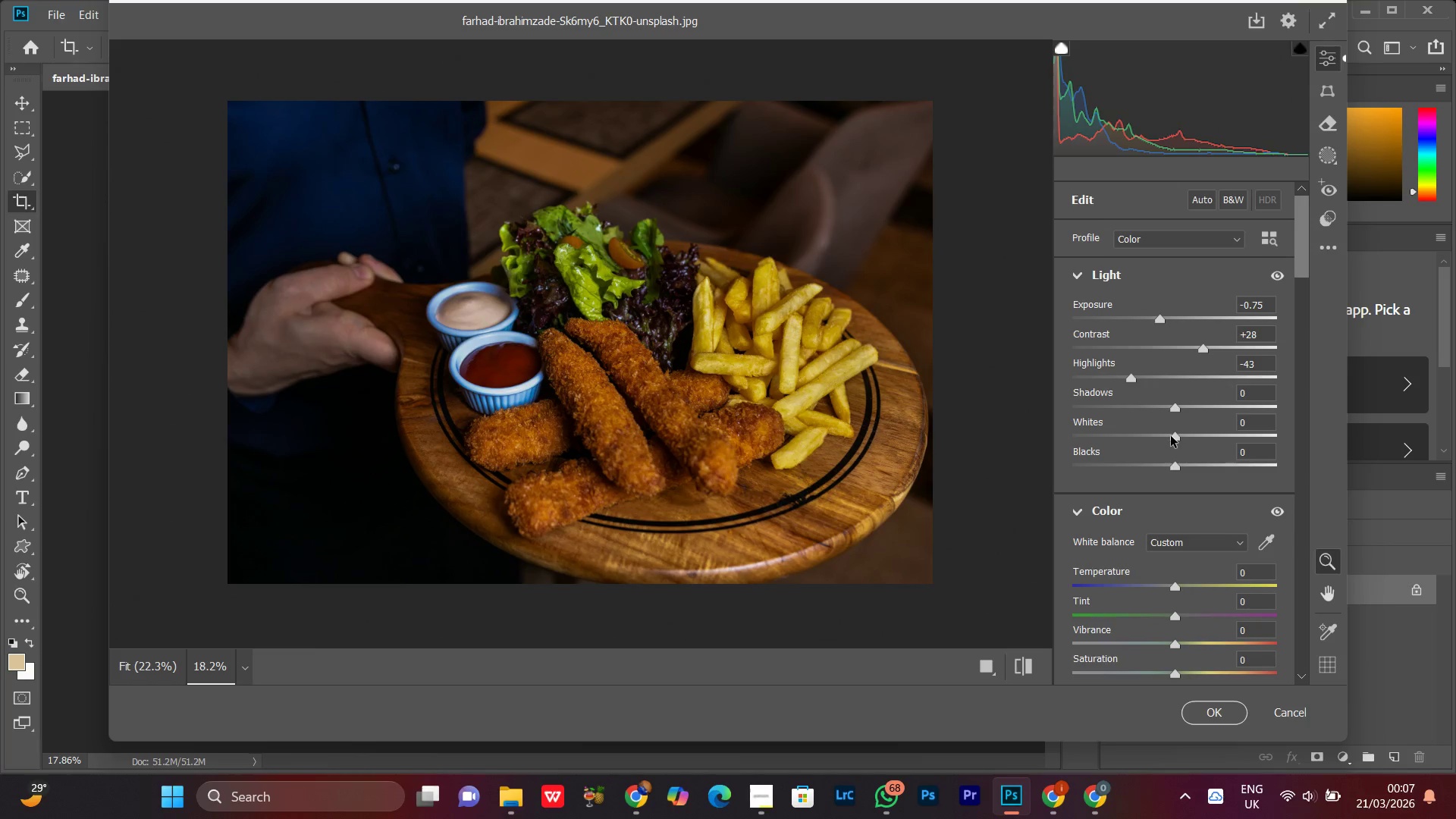 
left_click_drag(start_coordinate=[1171, 436], to_coordinate=[1138, 437])
 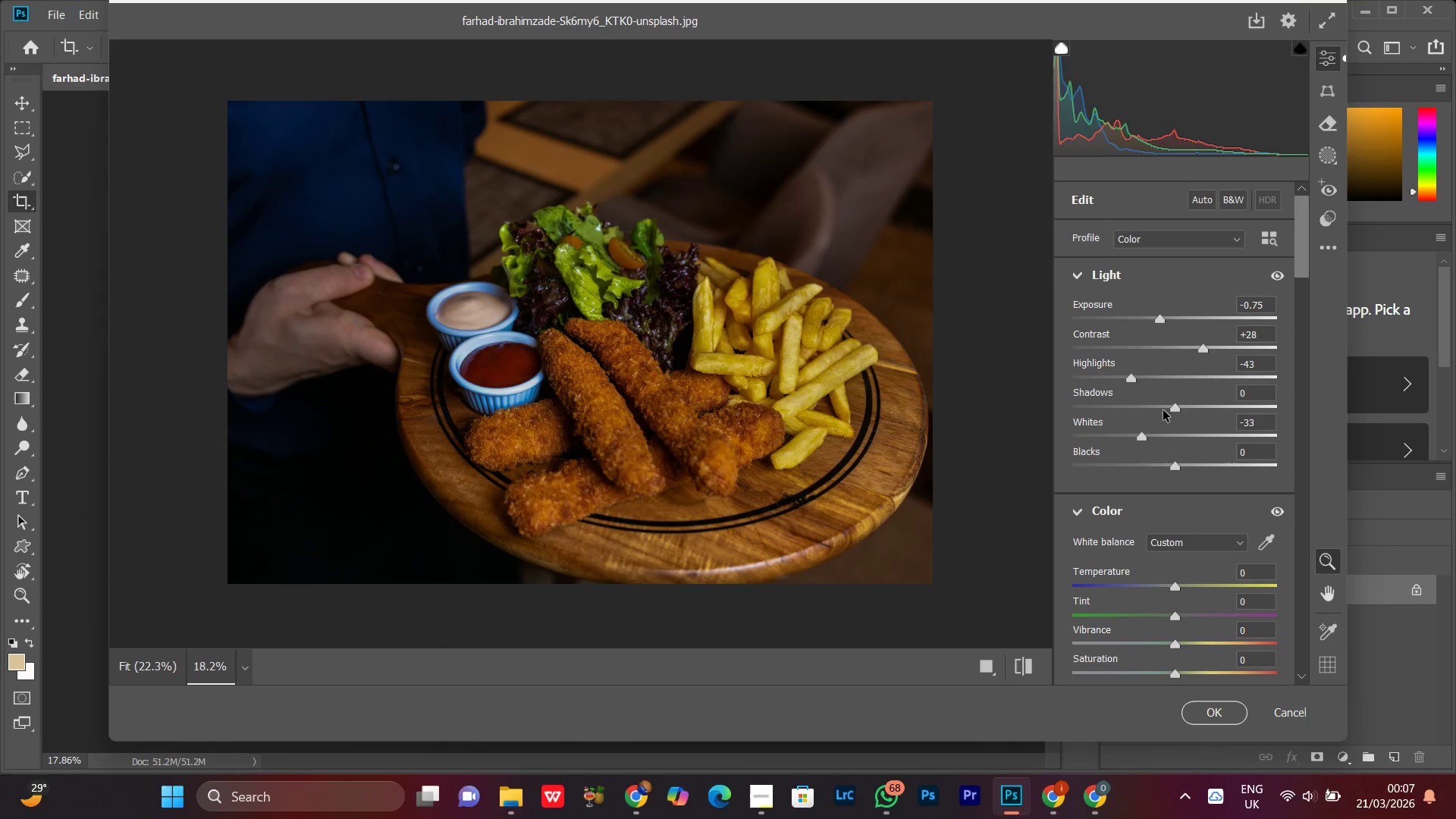 
left_click_drag(start_coordinate=[1163, 410], to_coordinate=[1155, 407])
 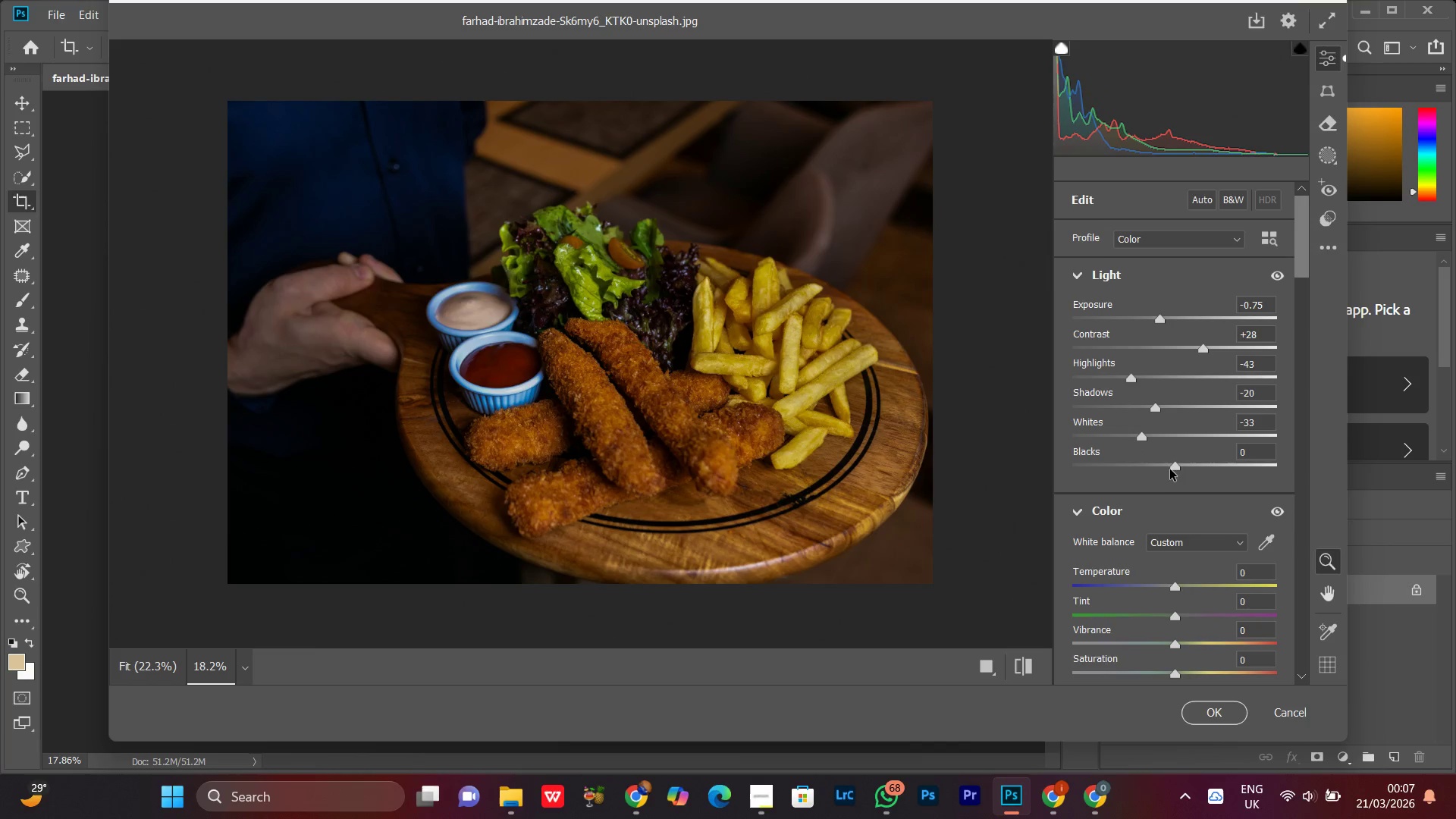 
left_click_drag(start_coordinate=[1167, 466], to_coordinate=[1159, 475])
 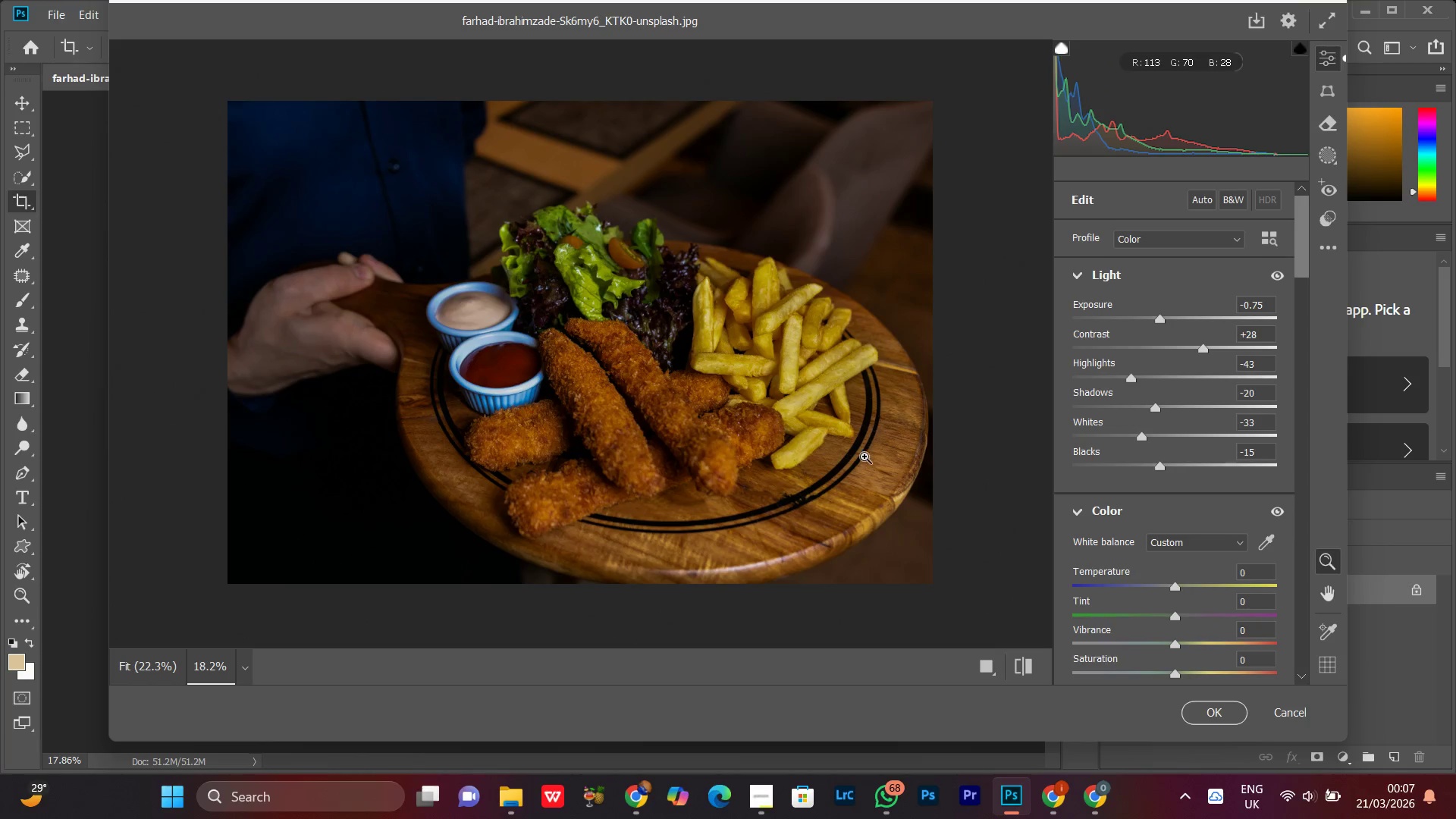 
double_click([780, 350])
 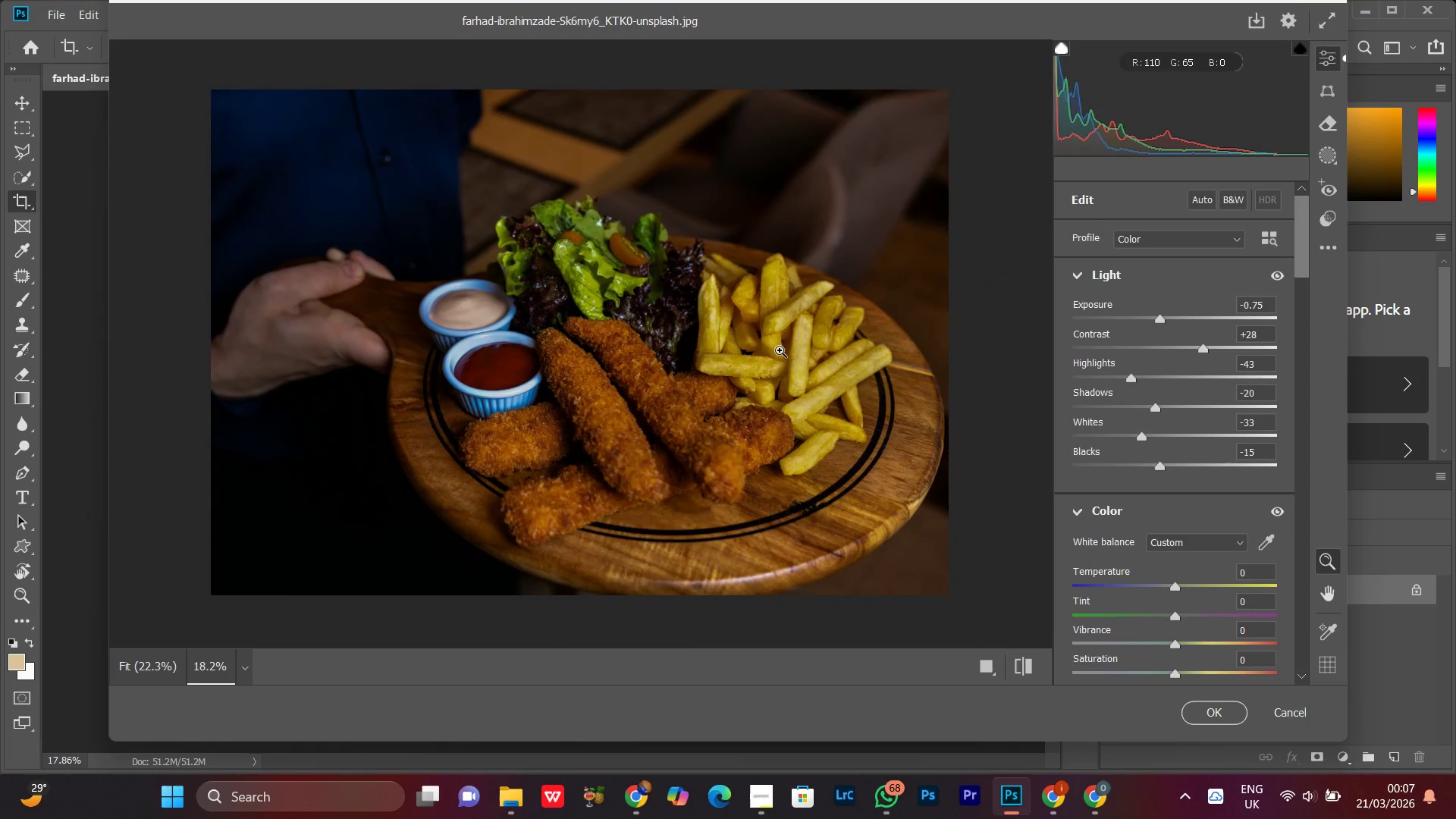 
triple_click([780, 350])
 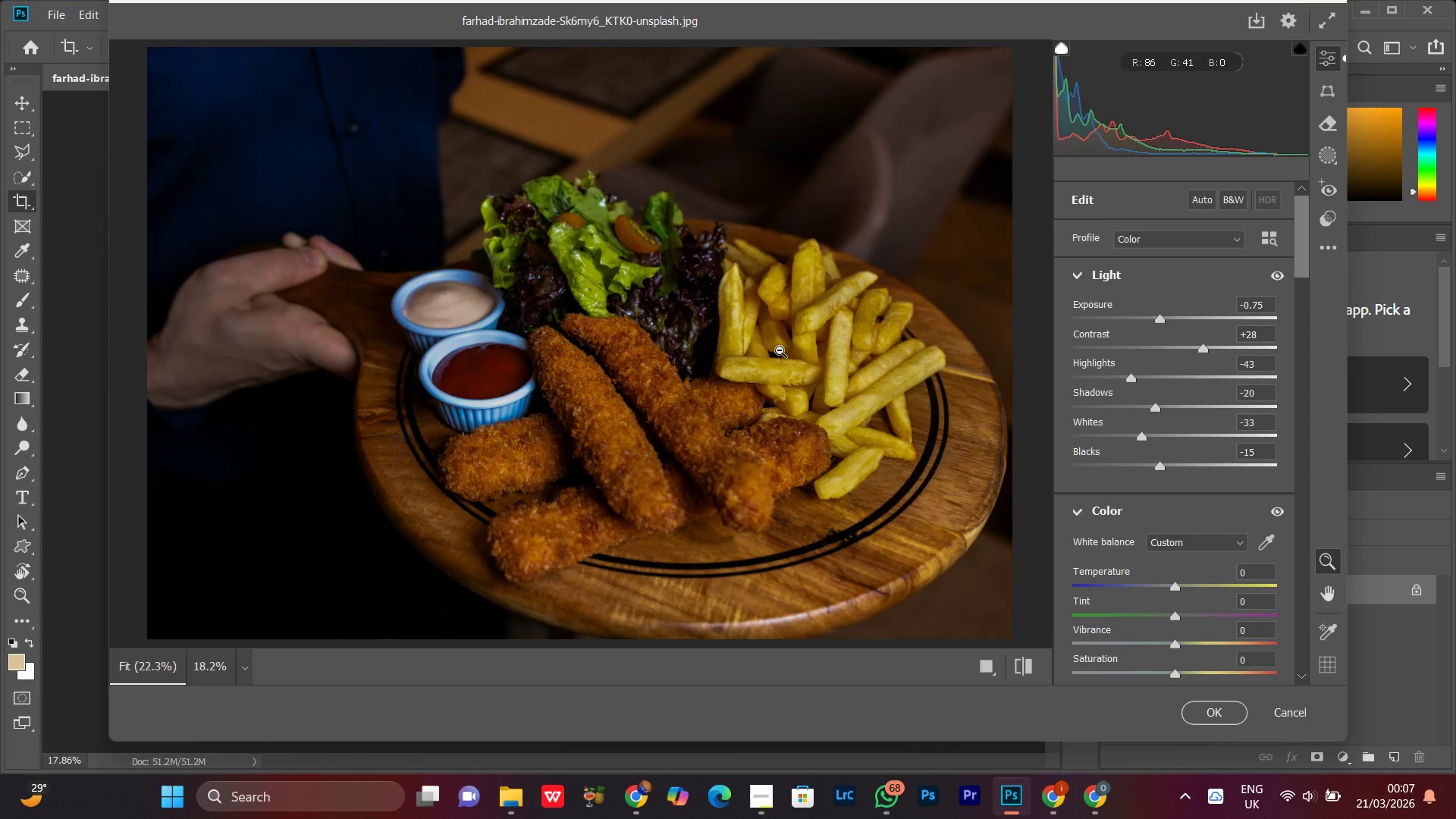 
triple_click([780, 350])
 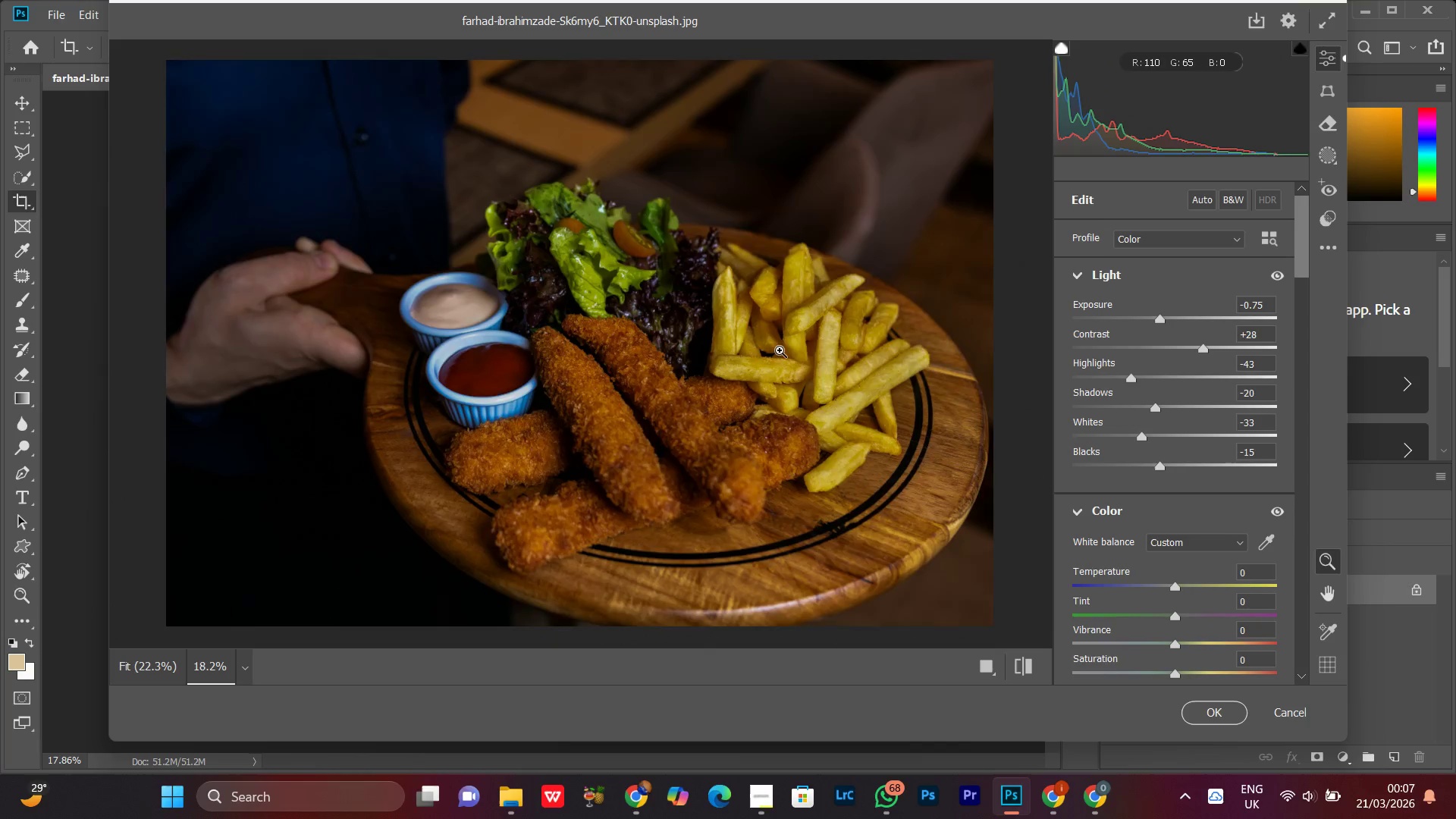 
triple_click([780, 350])
 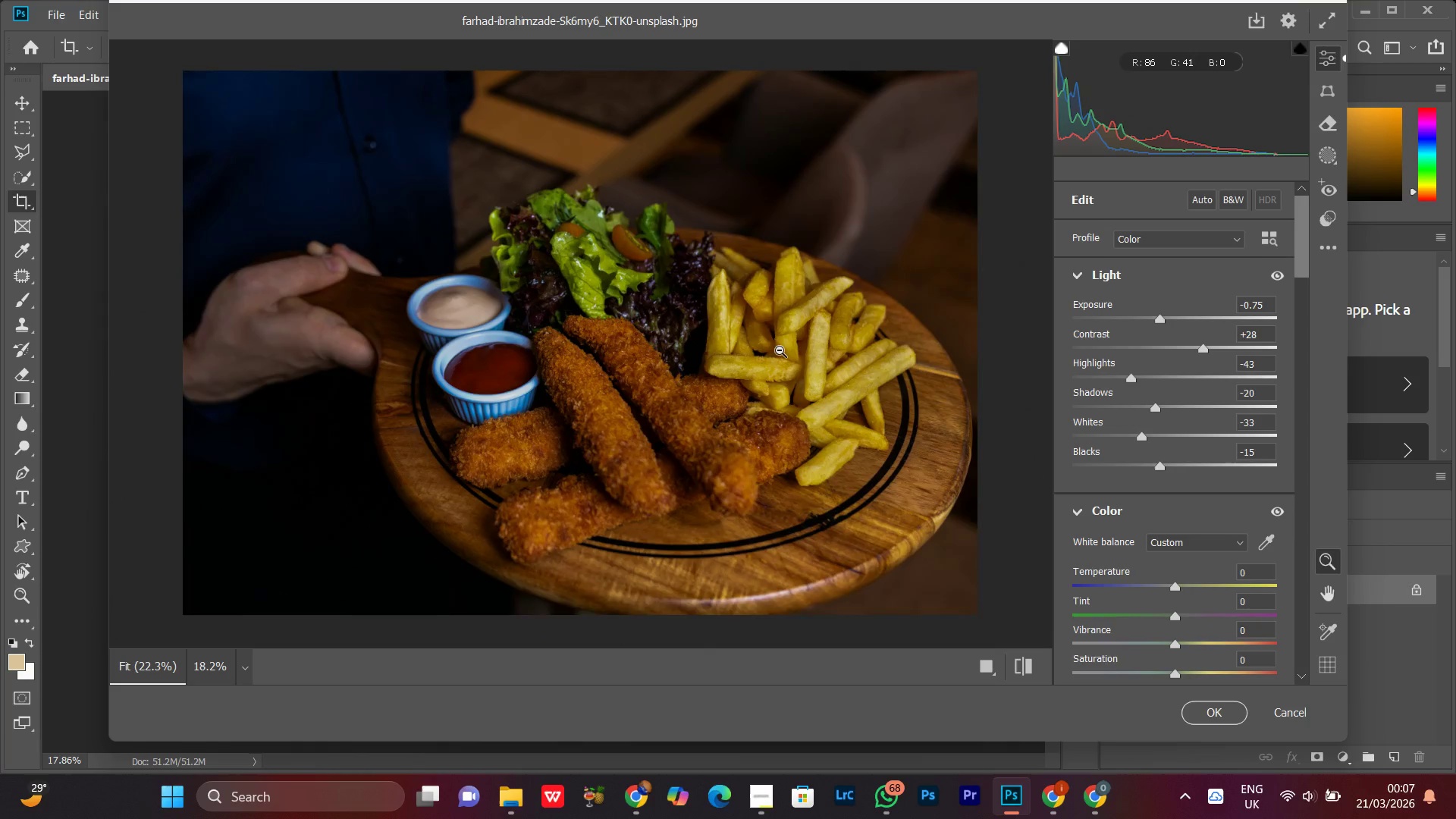 
triple_click([780, 350])
 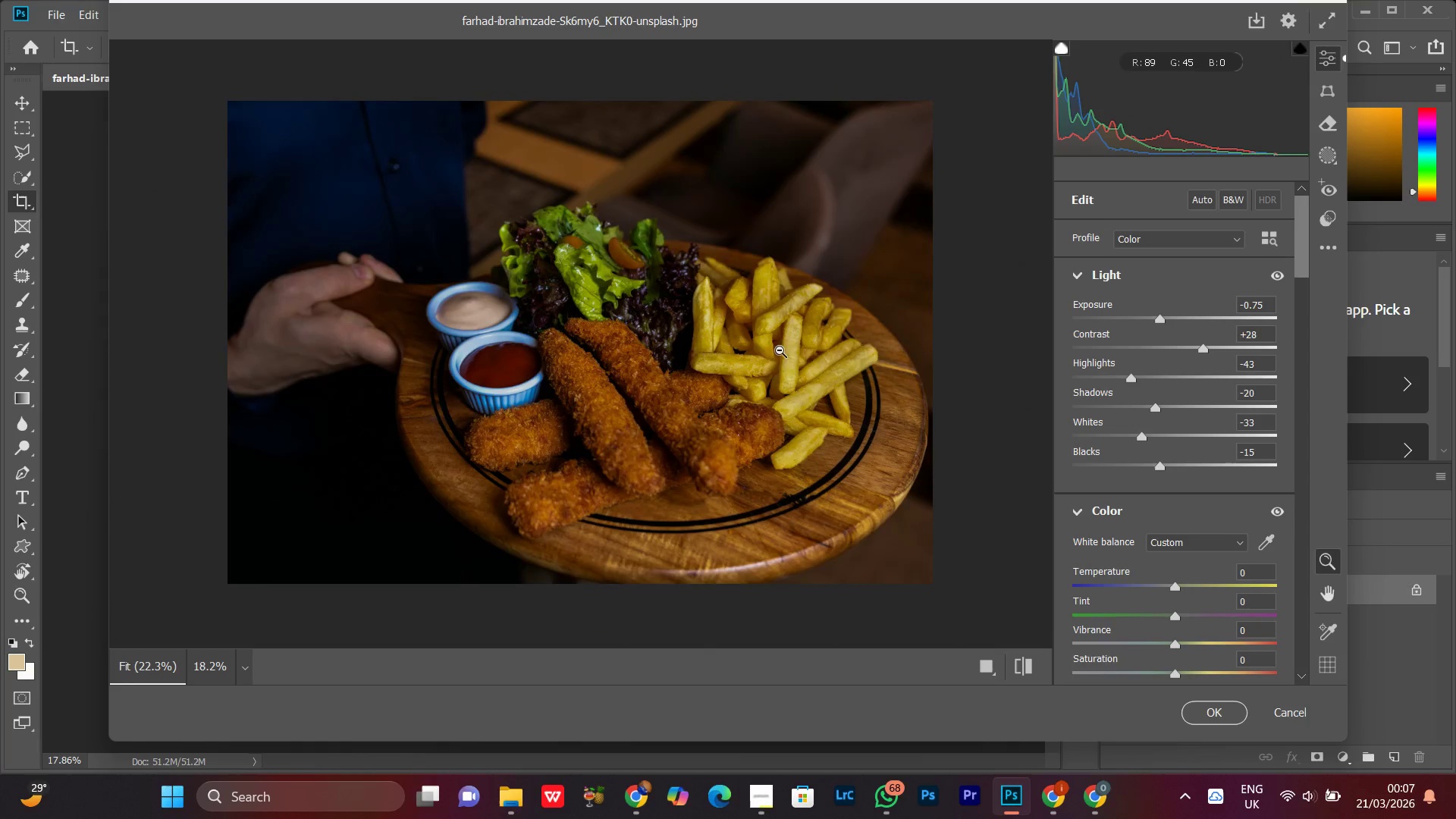 
double_click([780, 350])
 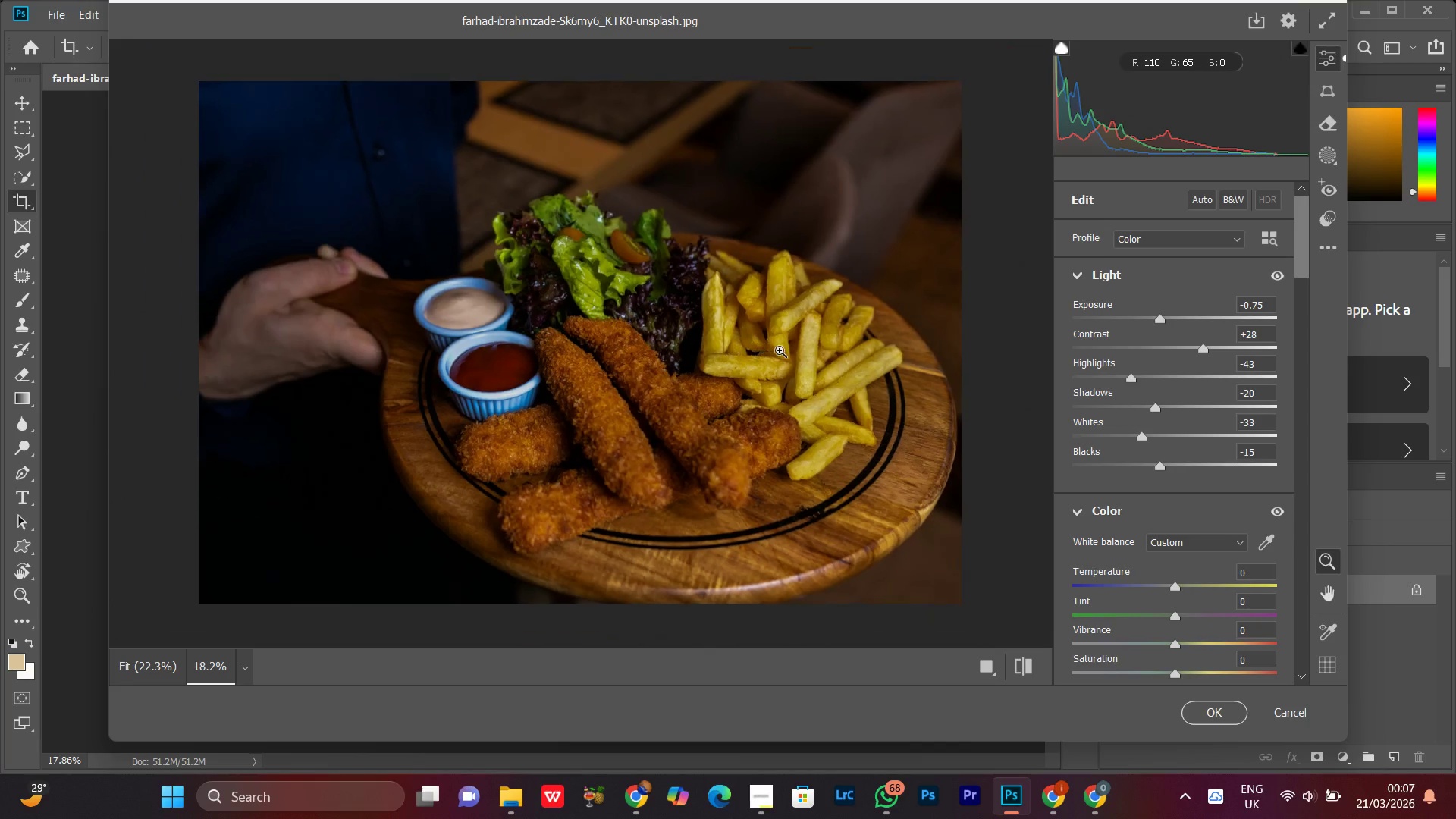 
triple_click([780, 350])
 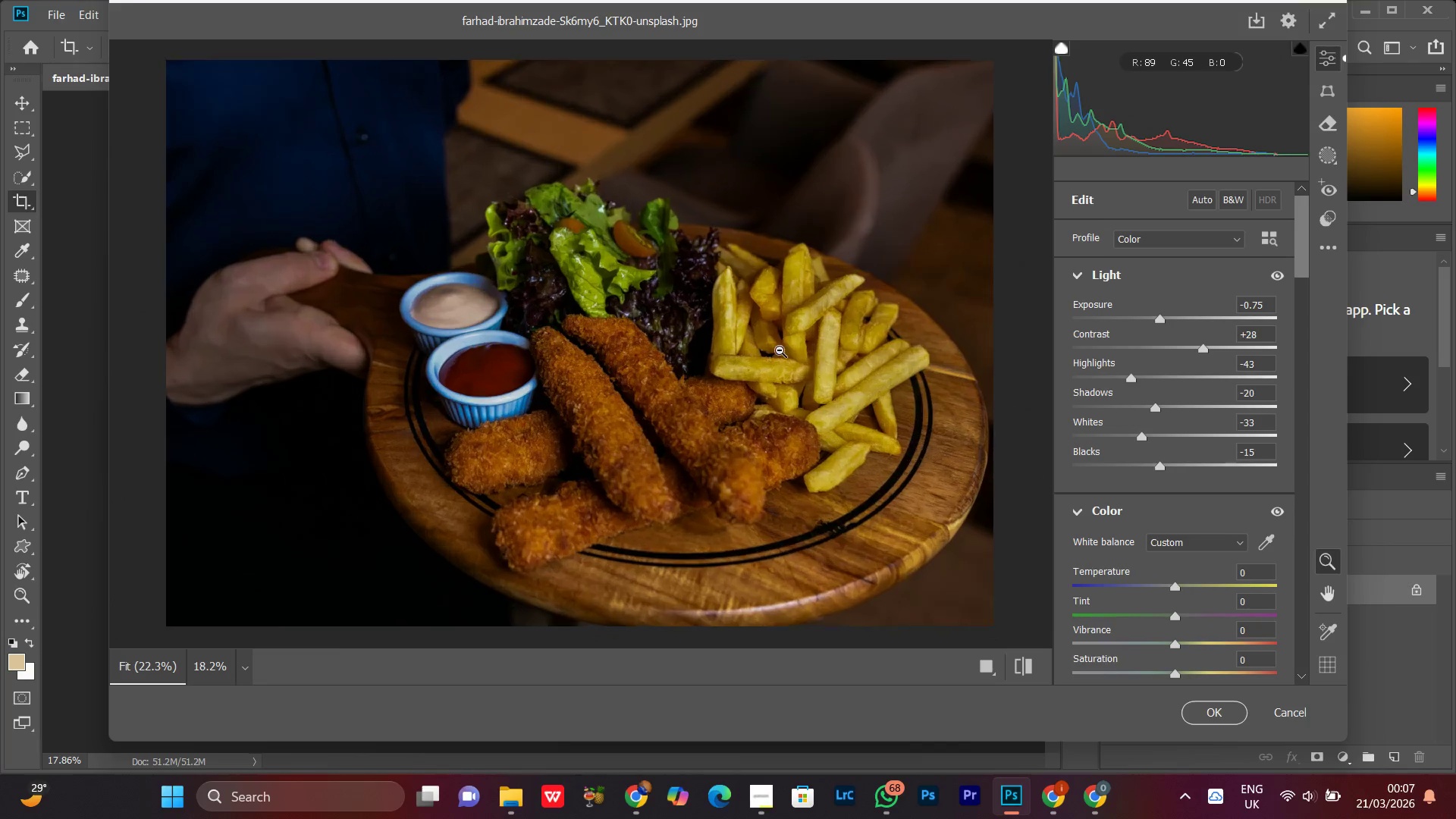 
triple_click([780, 350])
 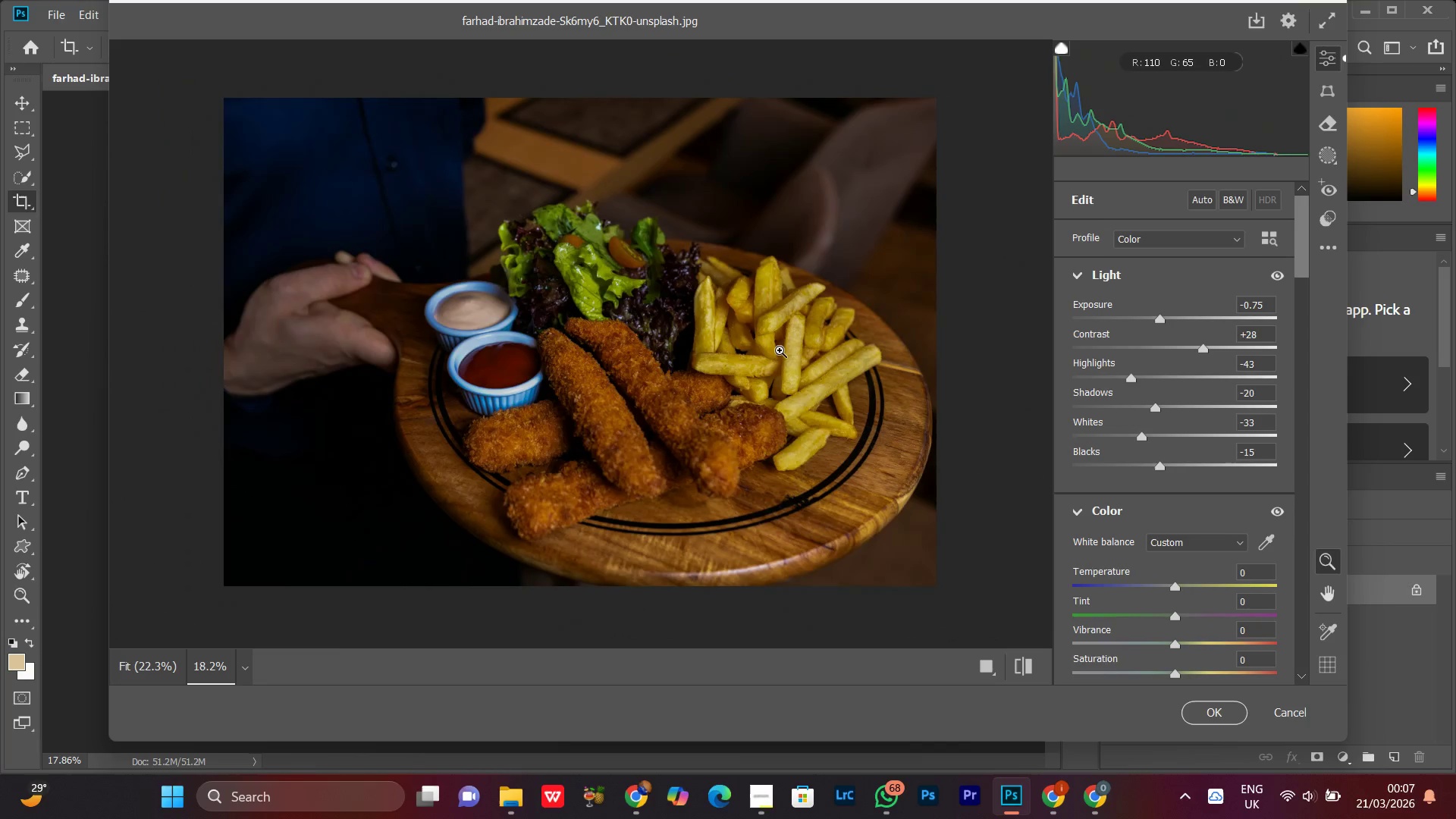 
triple_click([780, 350])
 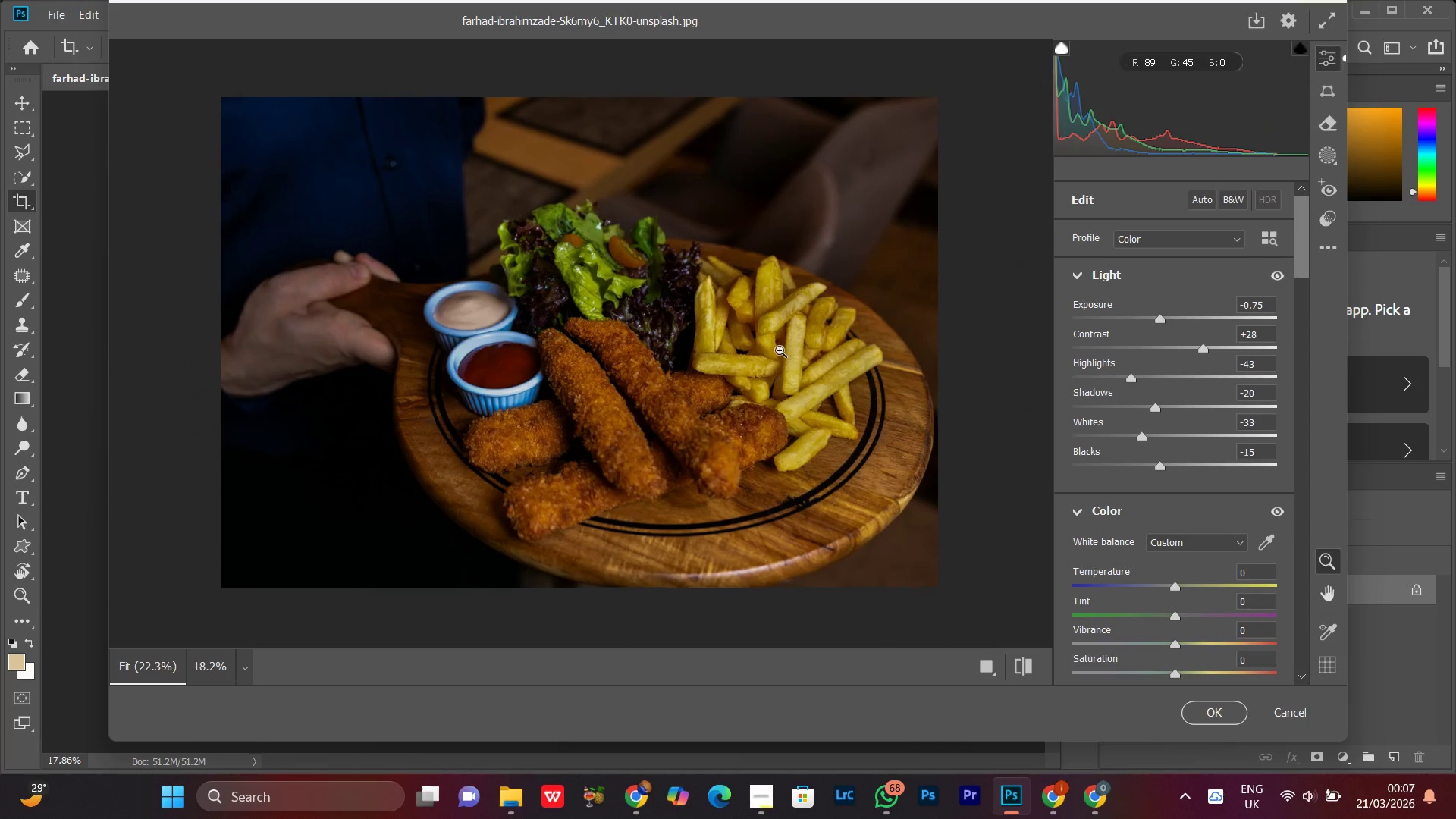 
triple_click([780, 350])
 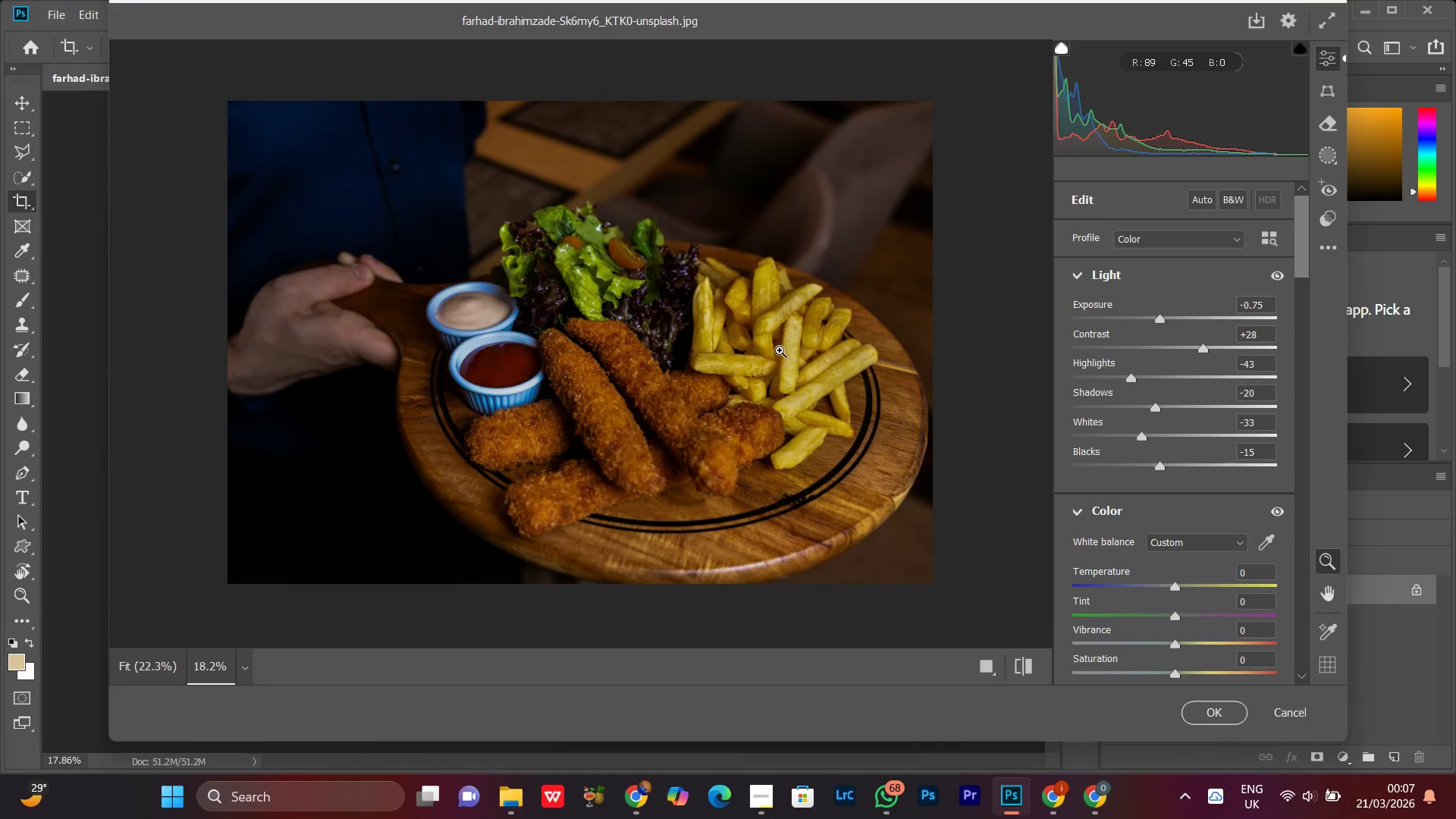 
double_click([780, 350])
 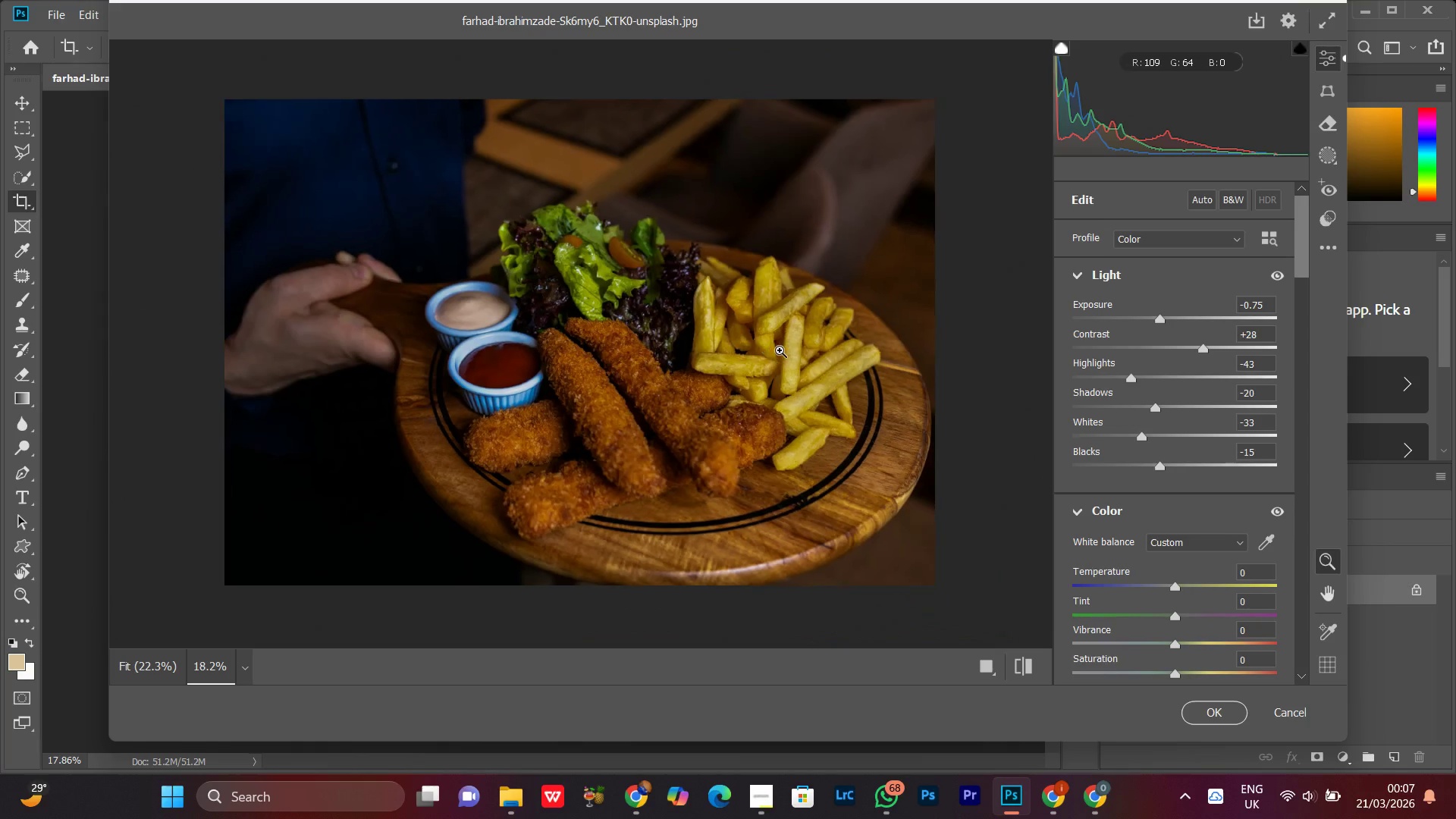 
left_click([780, 350])
 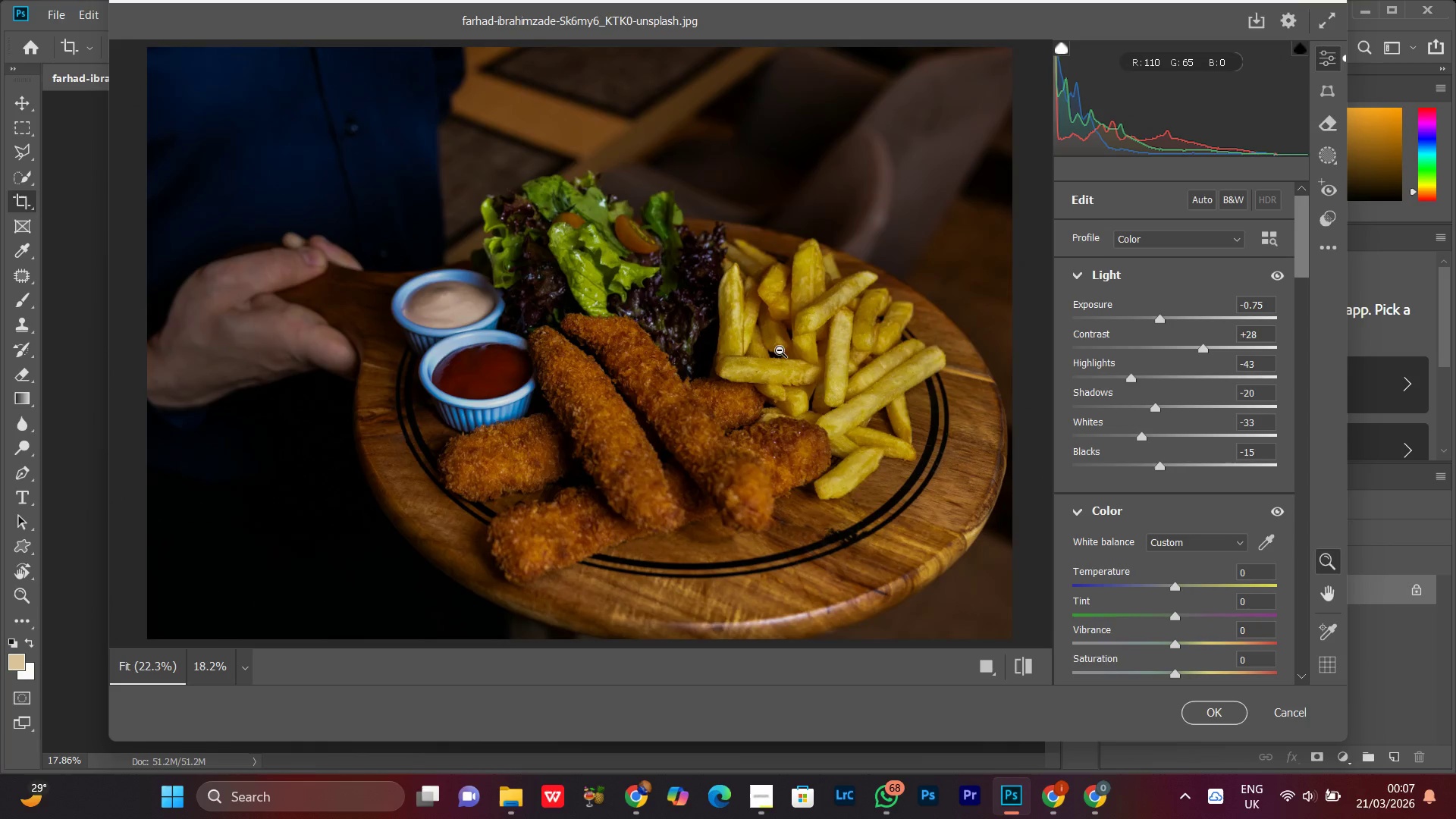 
double_click([780, 350])
 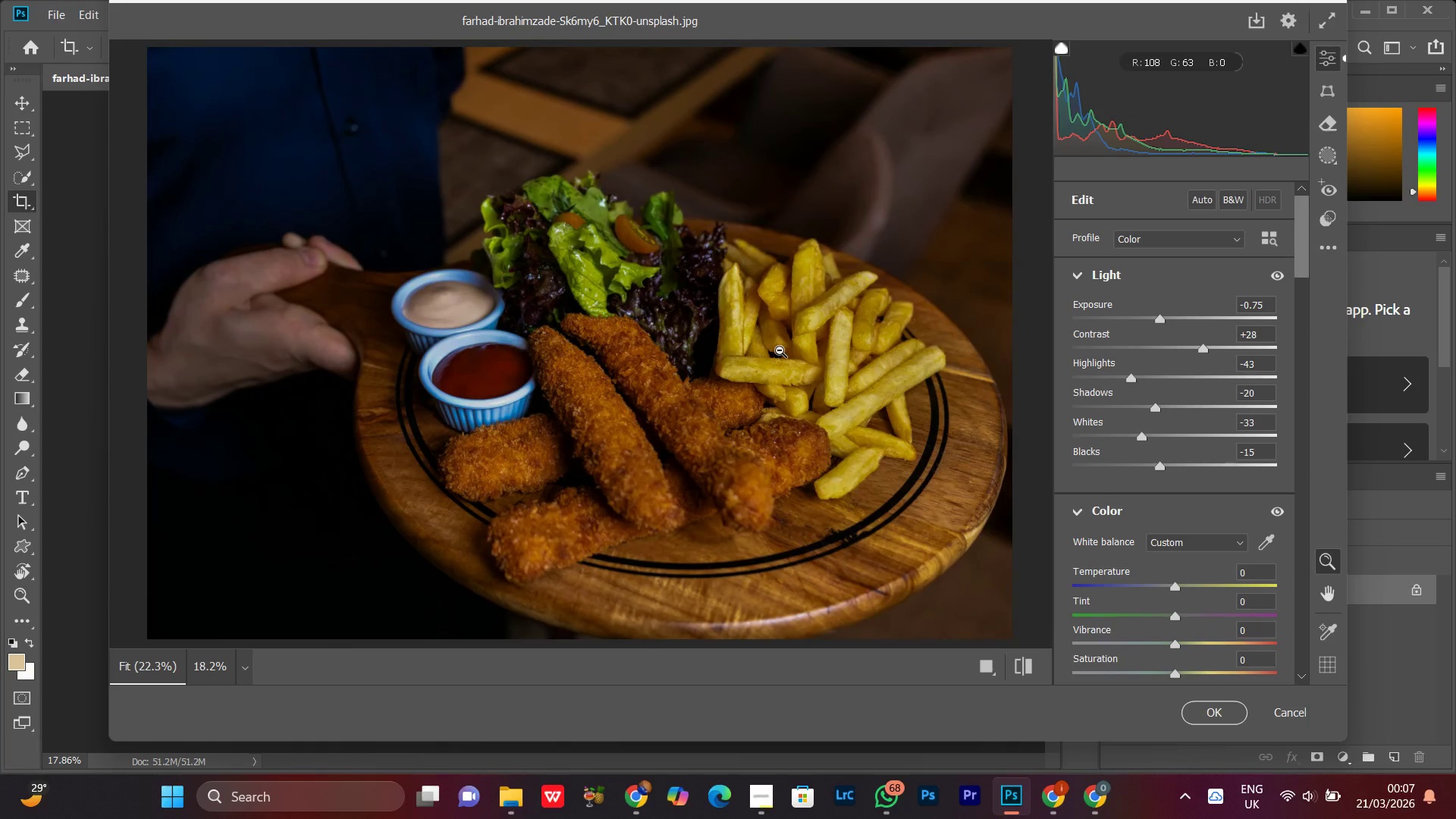 
left_click([780, 350])
 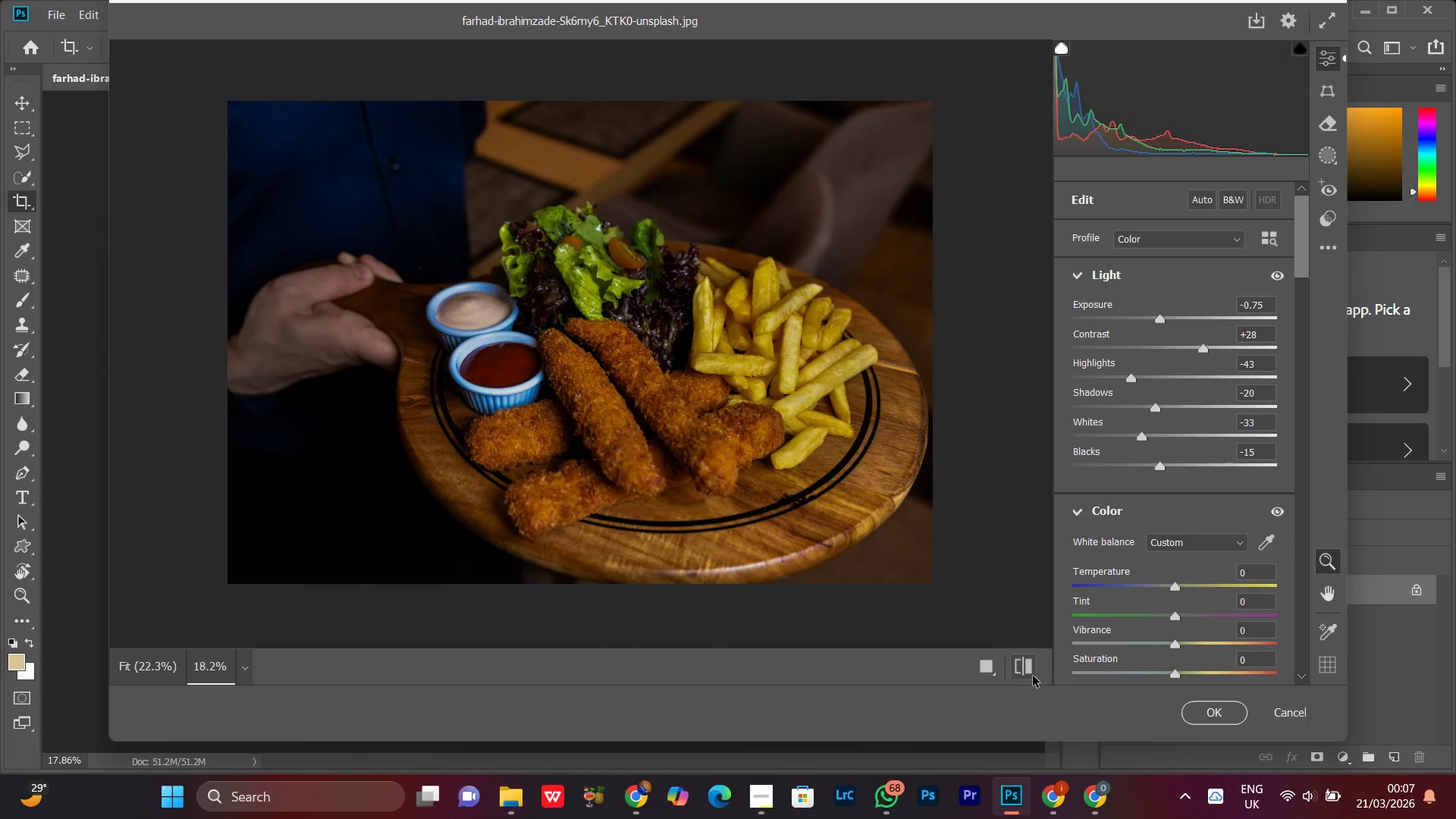 
left_click([1030, 668])
 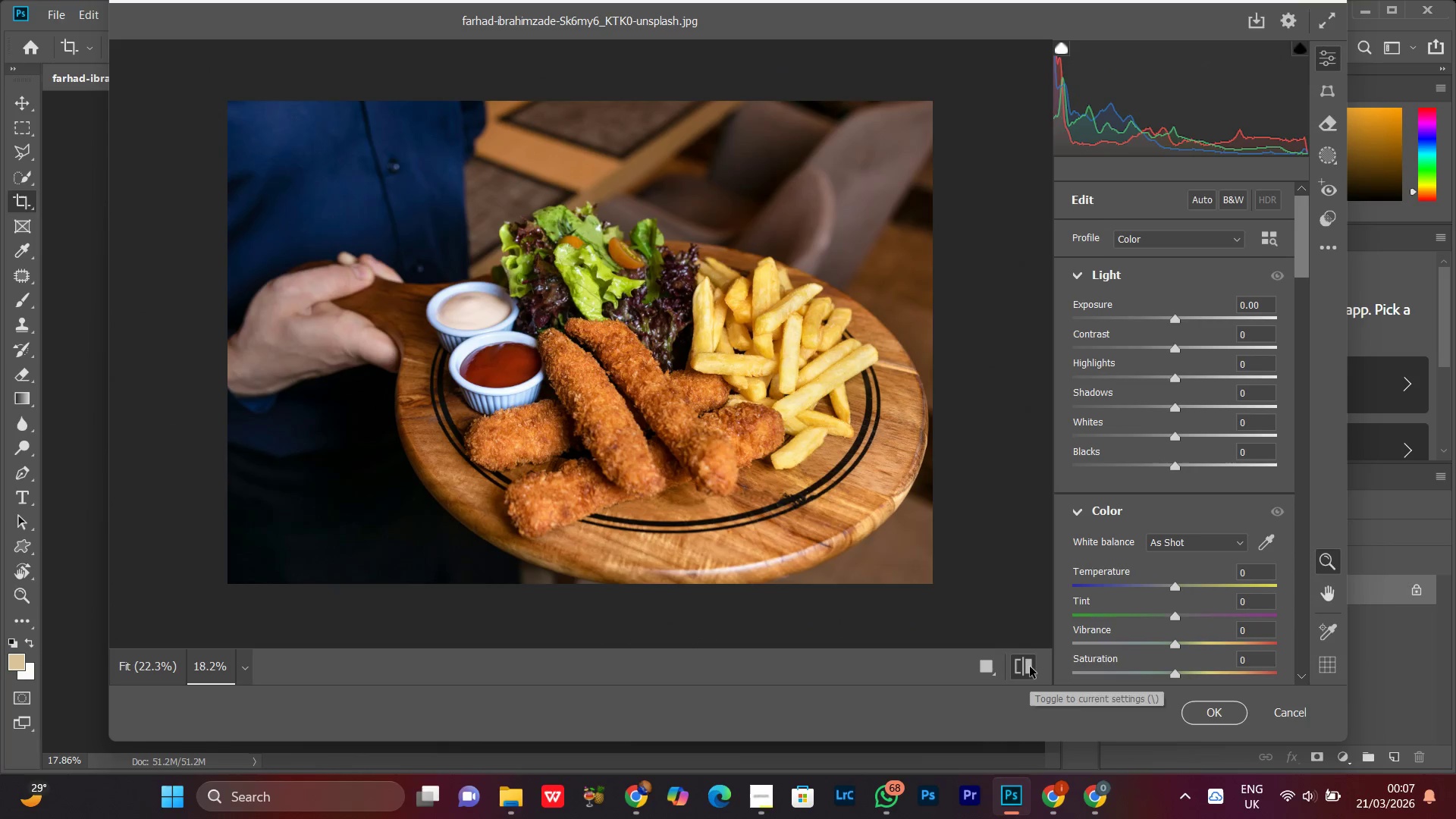 
left_click([1030, 667])
 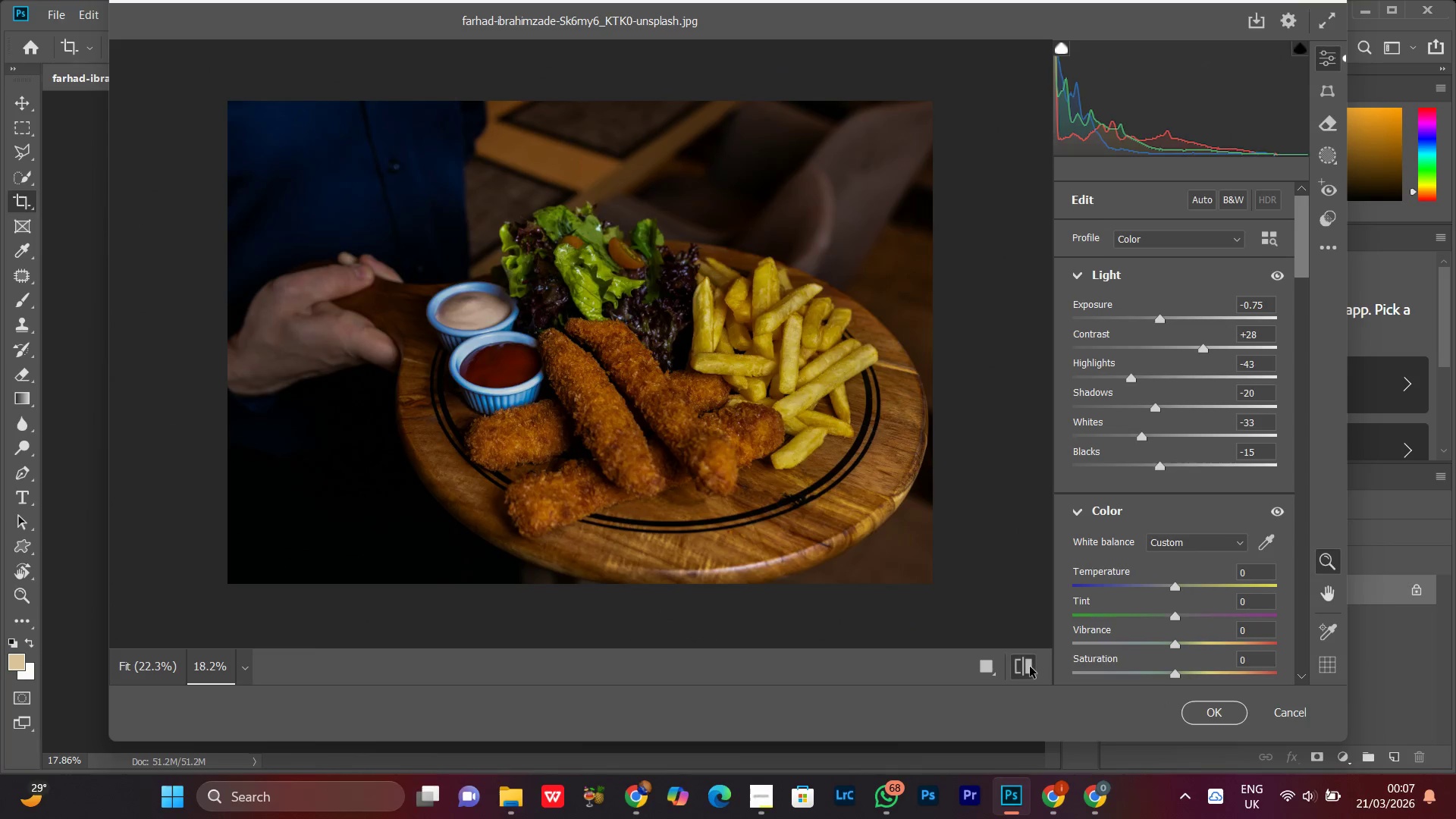 
double_click([1030, 667])
 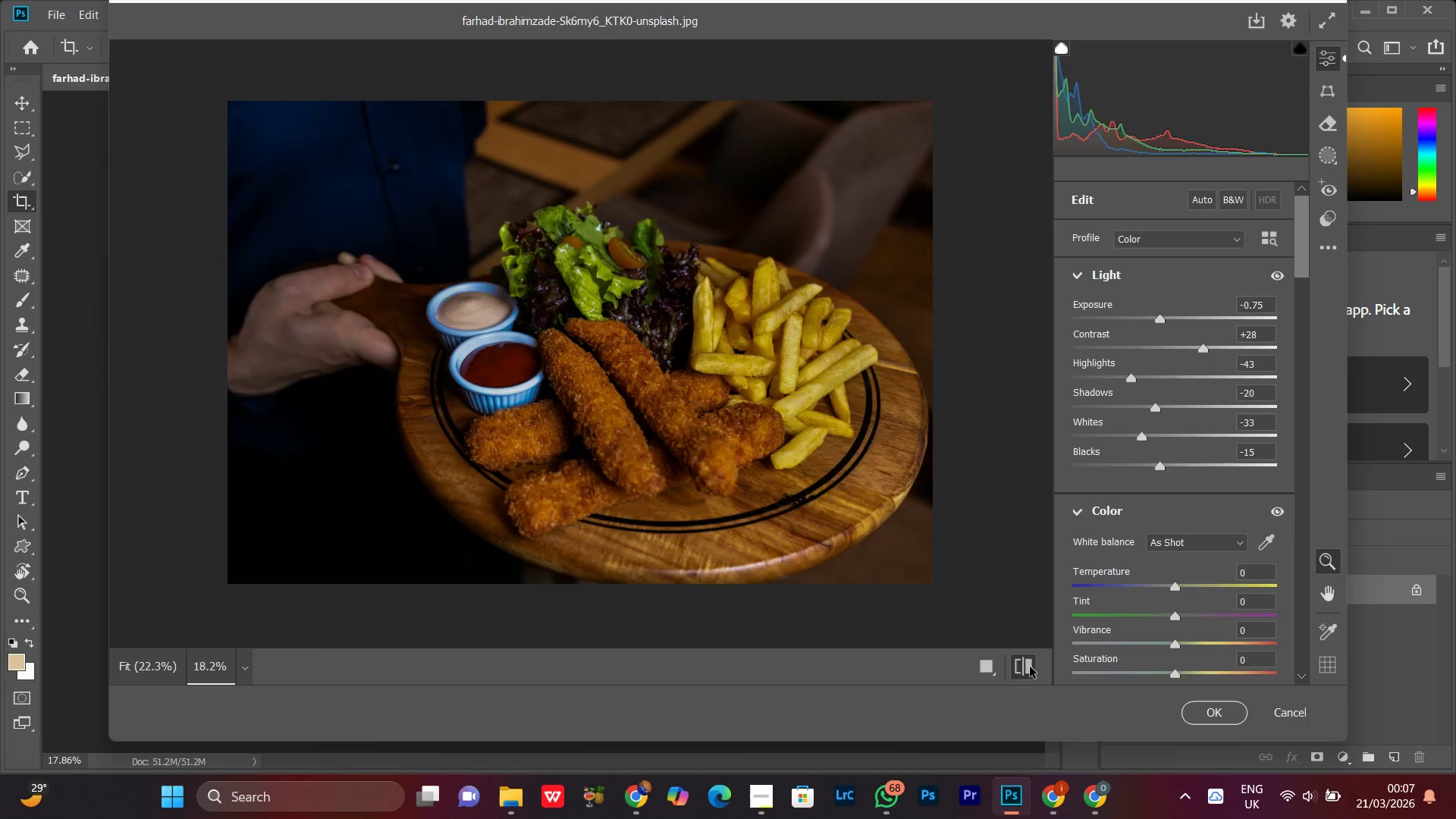 
double_click([1030, 667])
 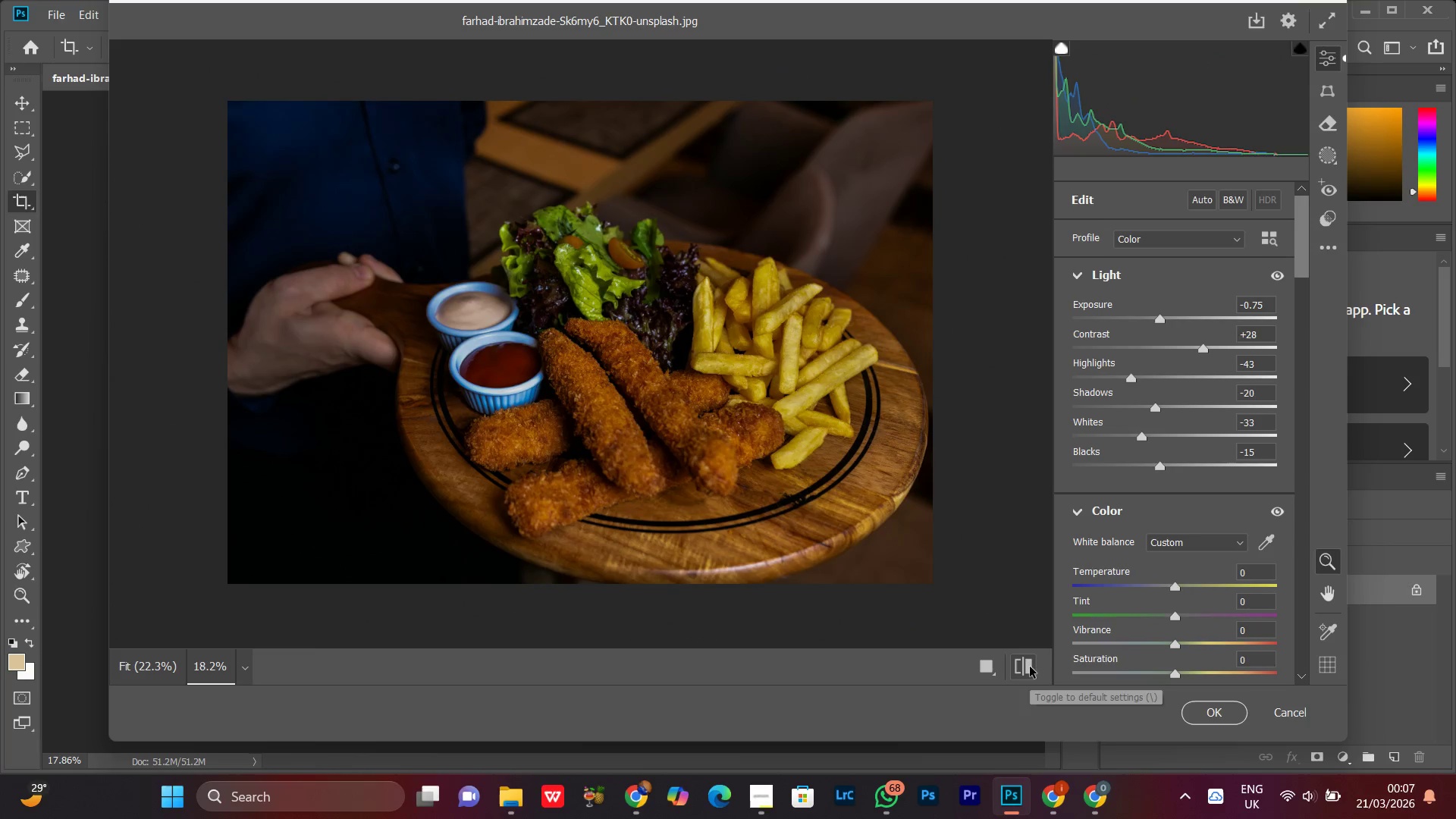 
triple_click([1030, 667])
 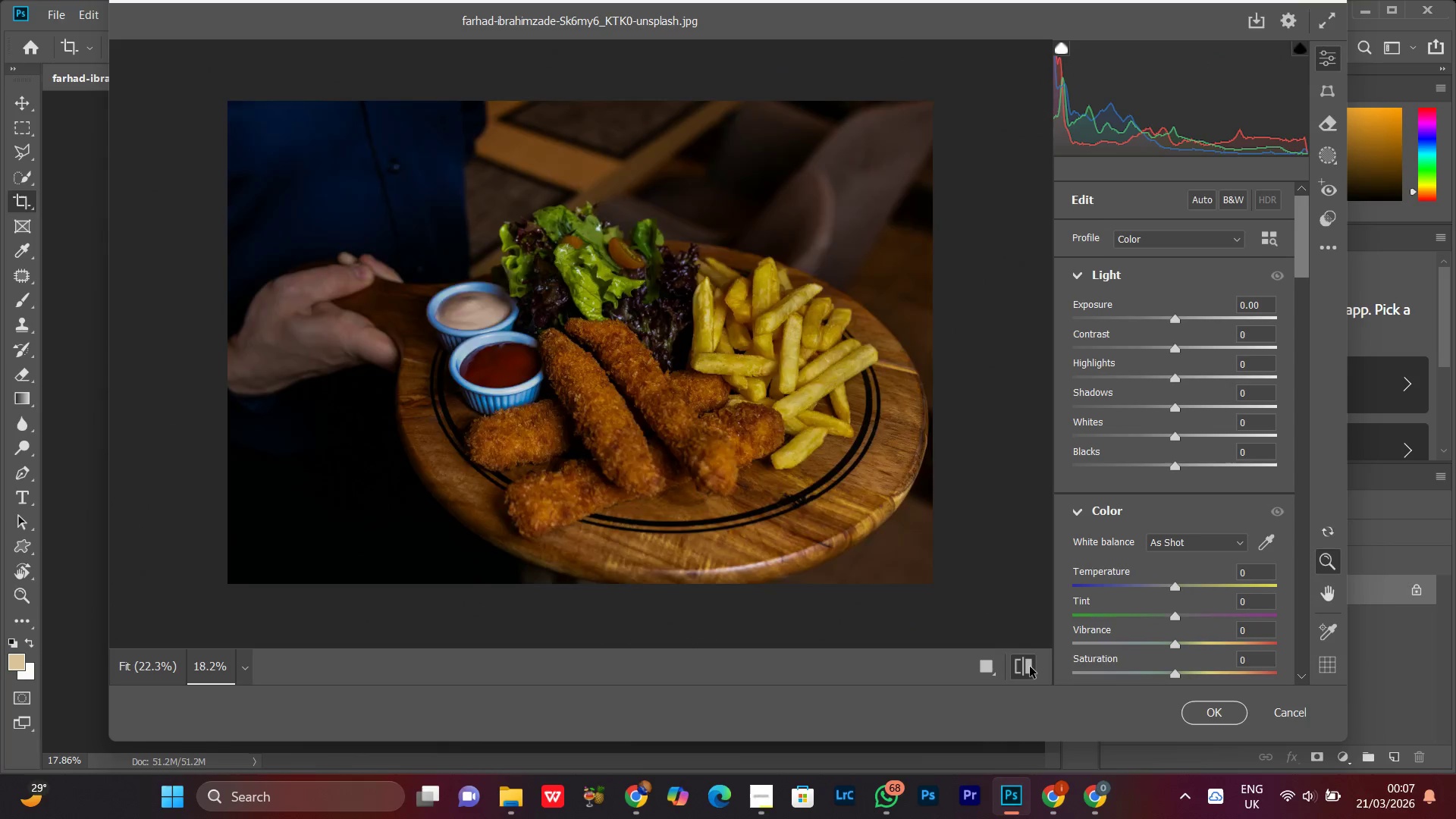 
triple_click([1030, 667])
 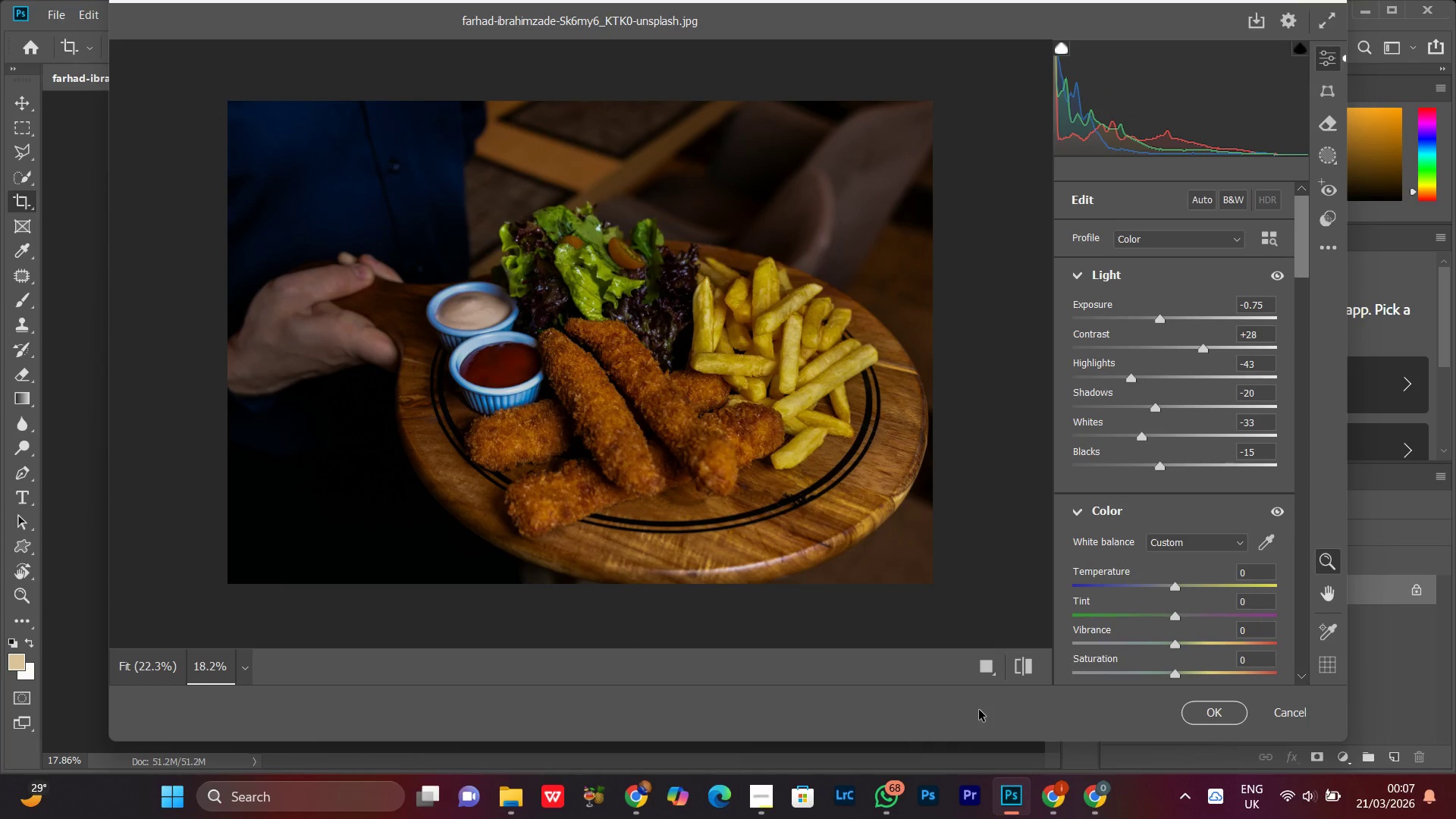 
wait(11.64)
 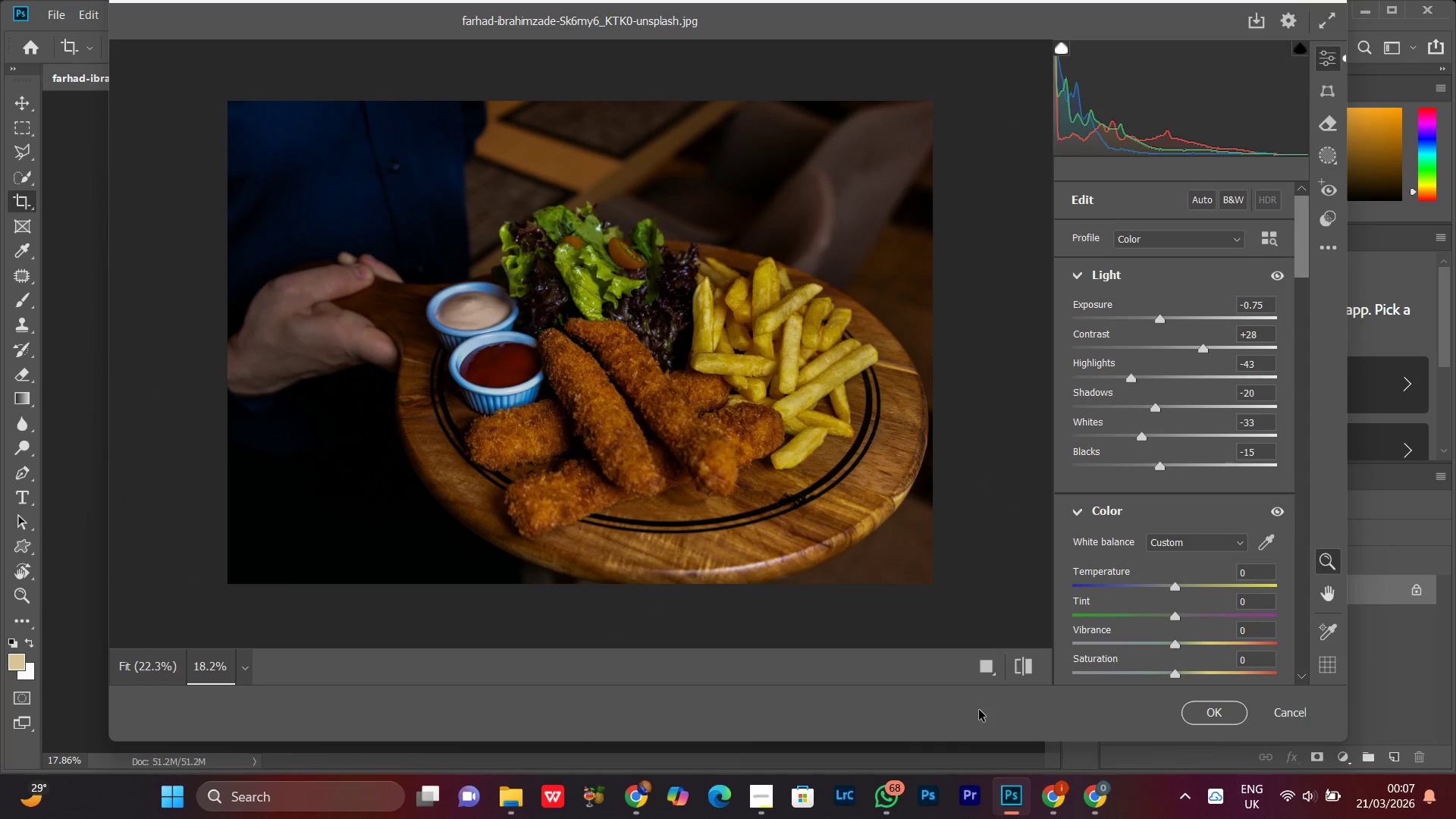 
left_click_drag(start_coordinate=[1158, 470], to_coordinate=[1156, 476])
 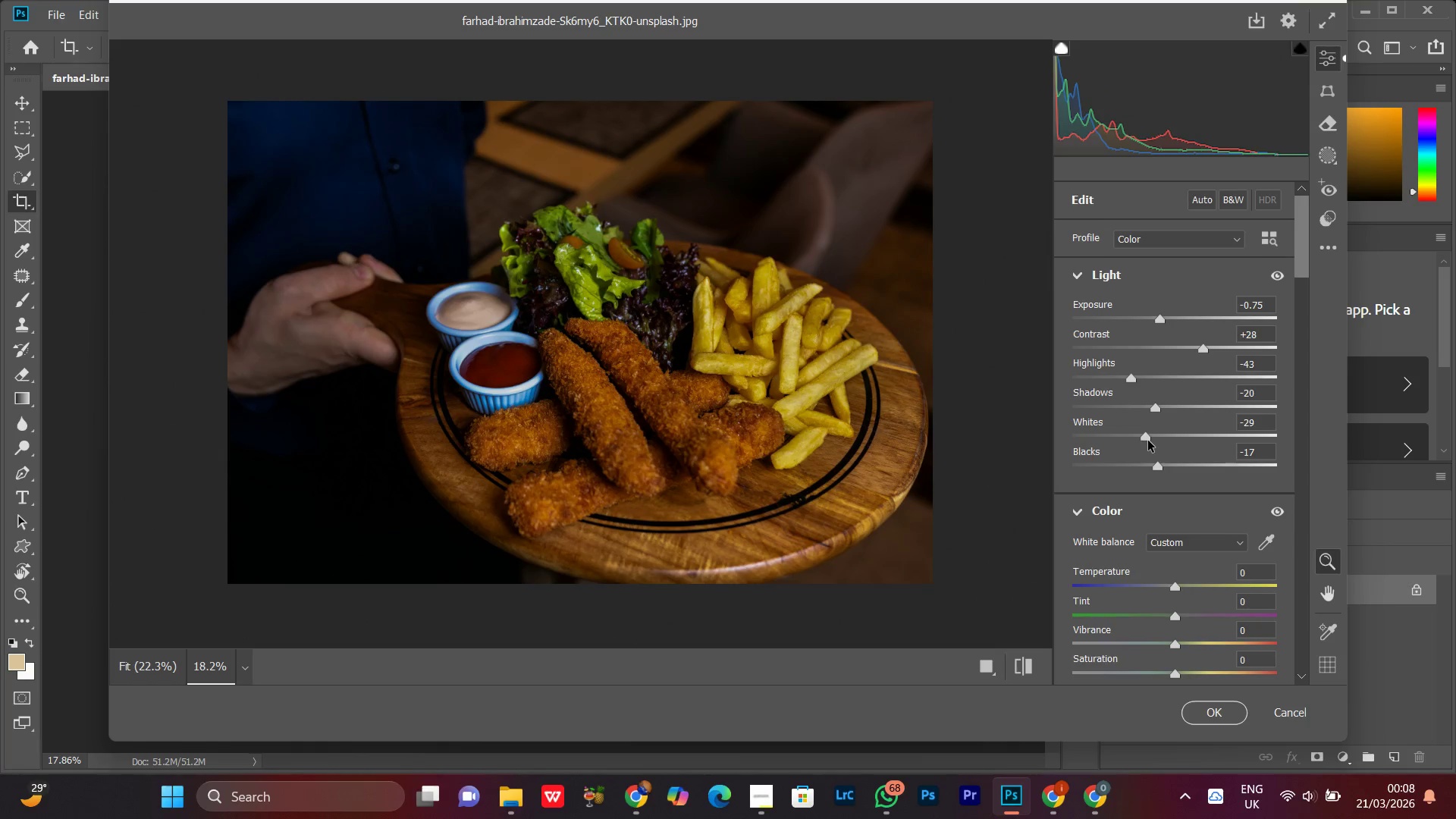 
wait(10.09)
 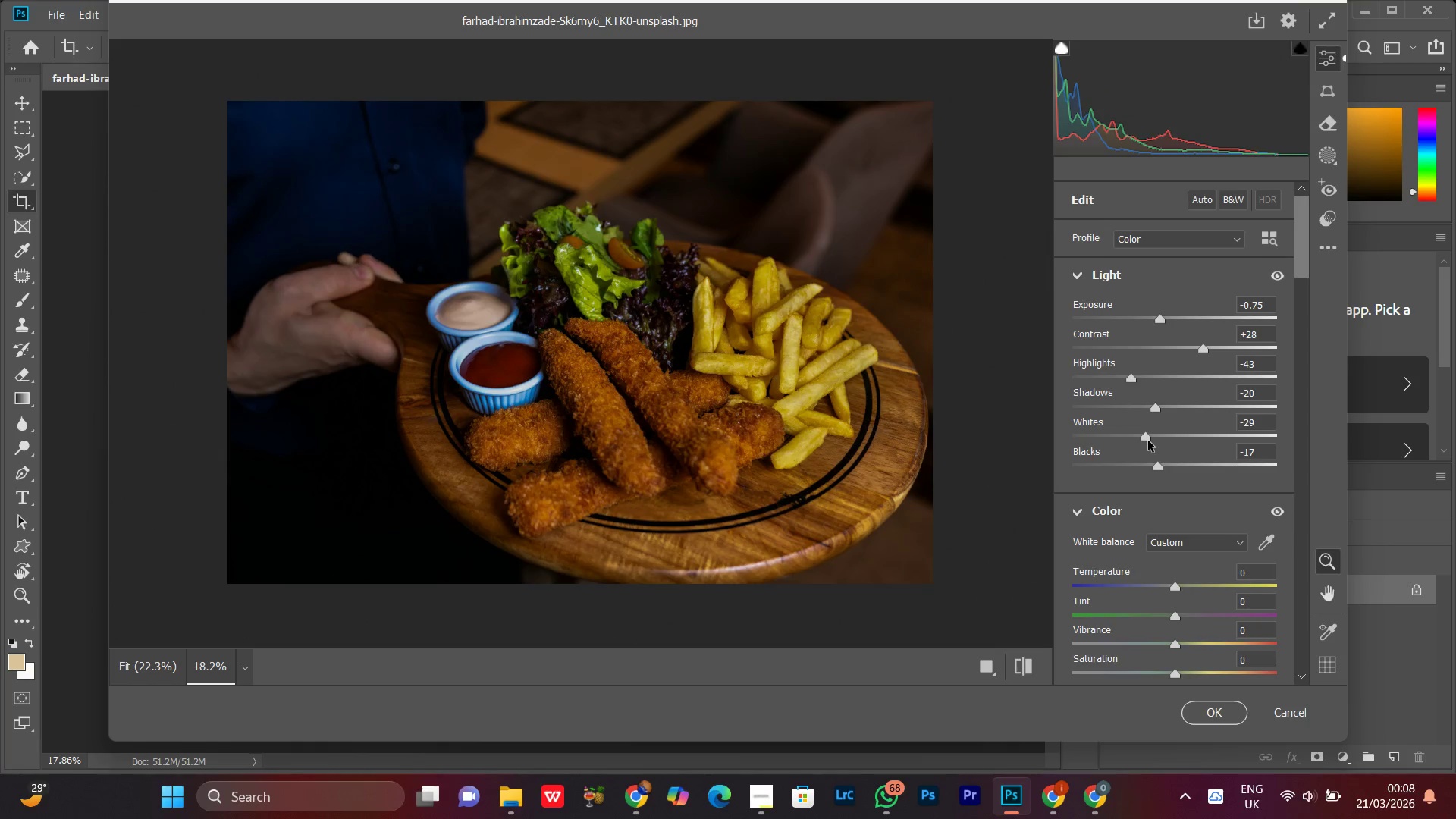 
left_click_drag(start_coordinate=[1153, 407], to_coordinate=[1156, 412])
 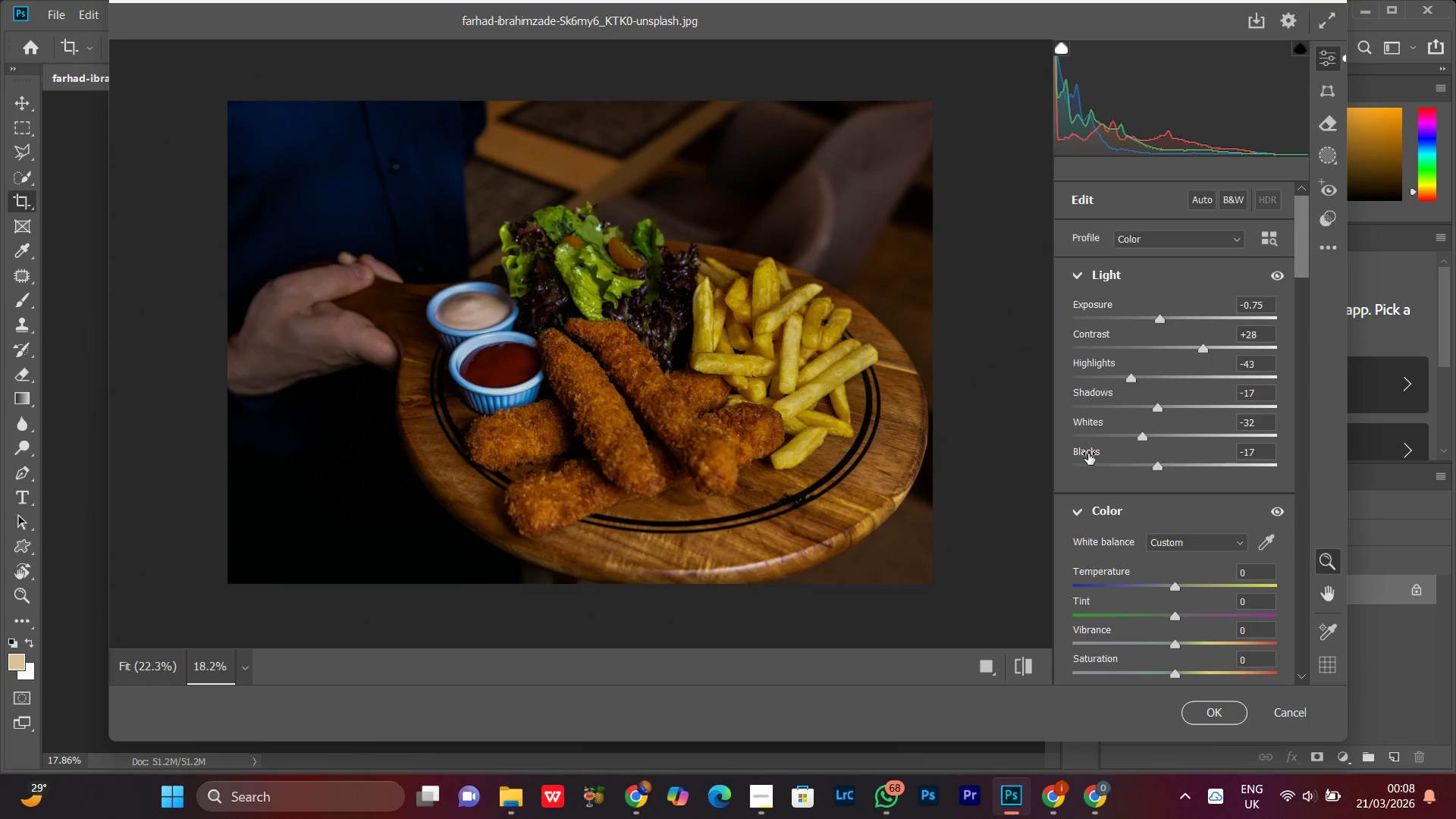 
wait(8.67)
 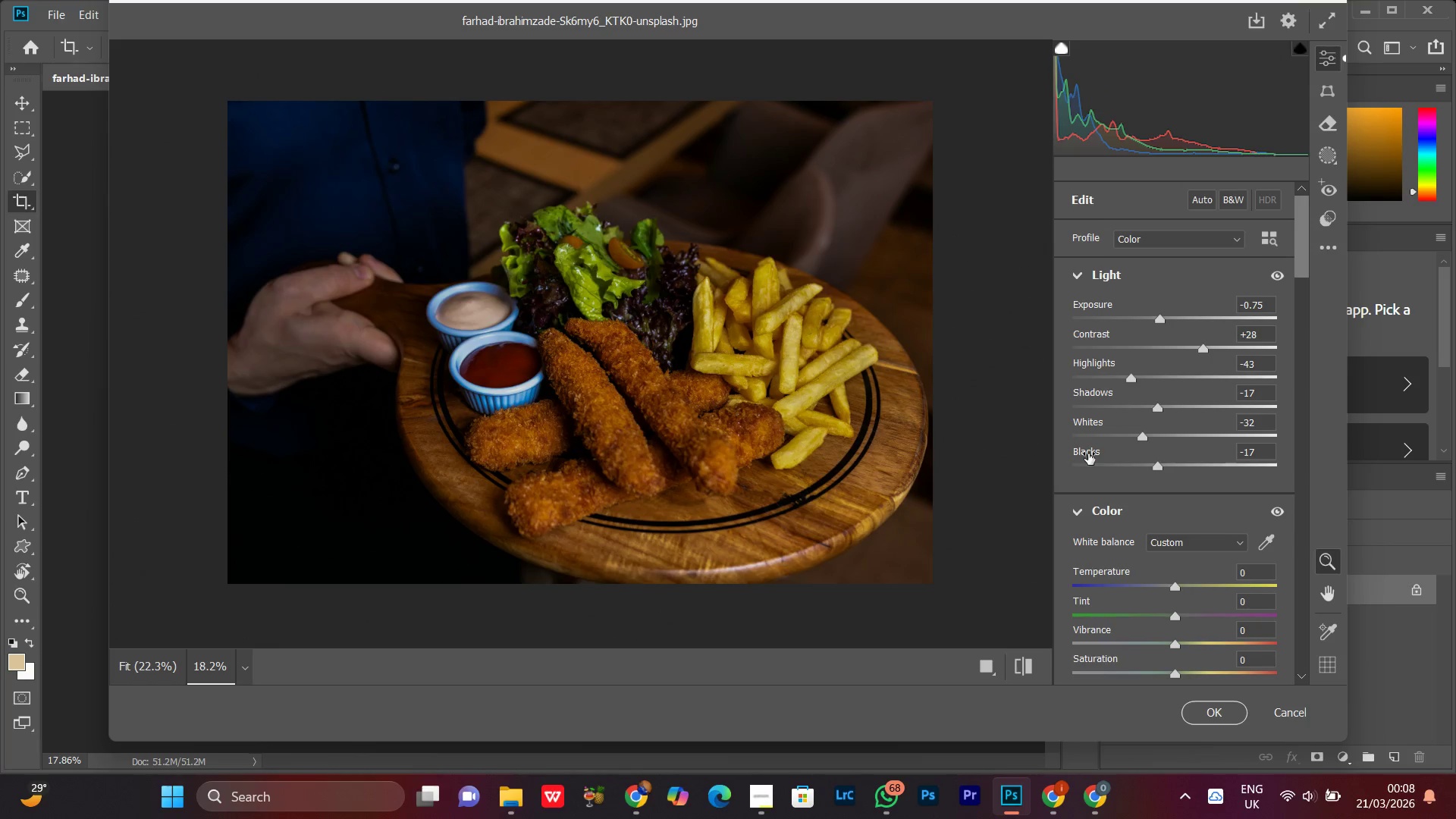 
double_click([765, 438])
 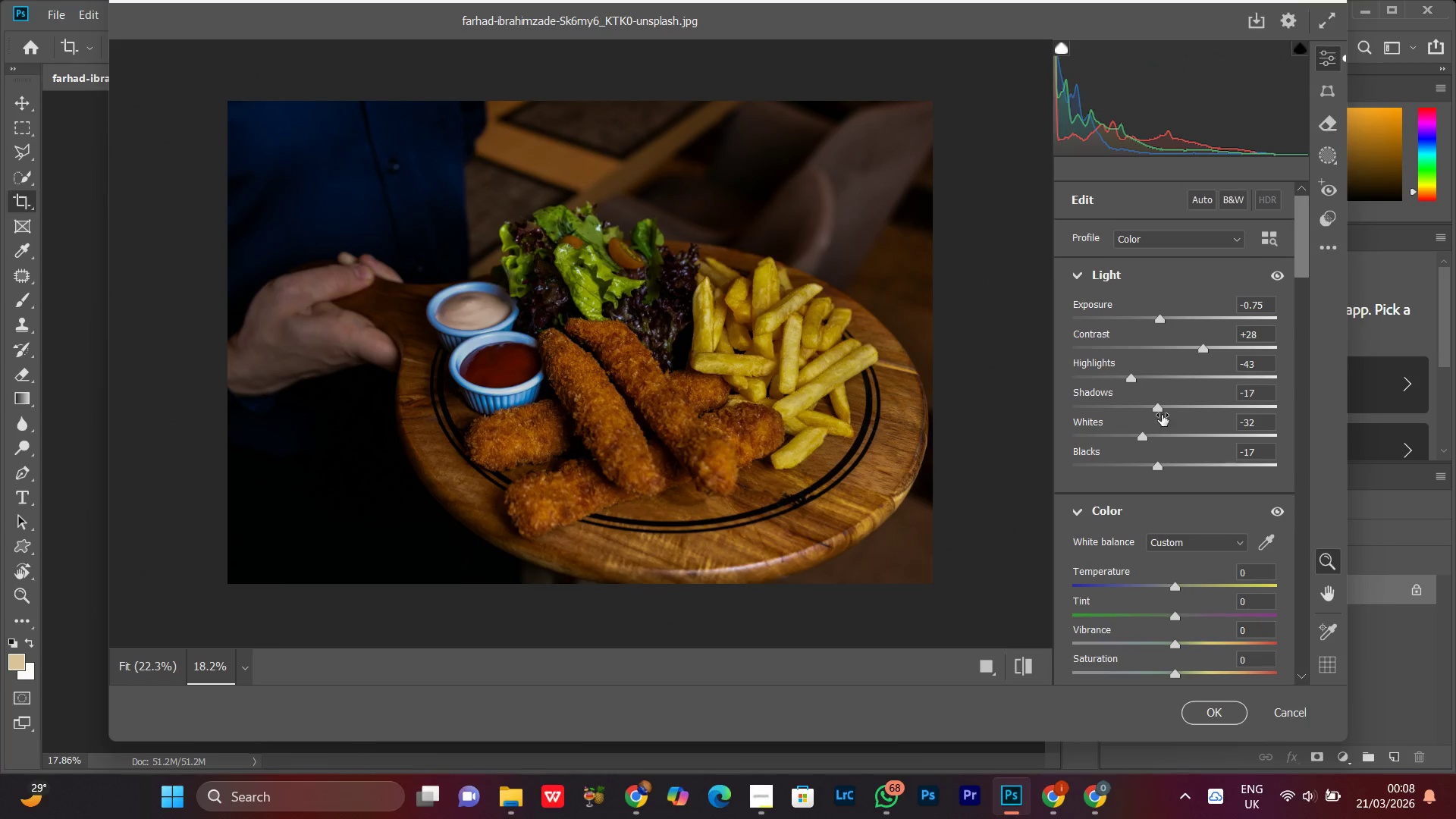 
left_click_drag(start_coordinate=[1159, 408], to_coordinate=[1153, 419])
 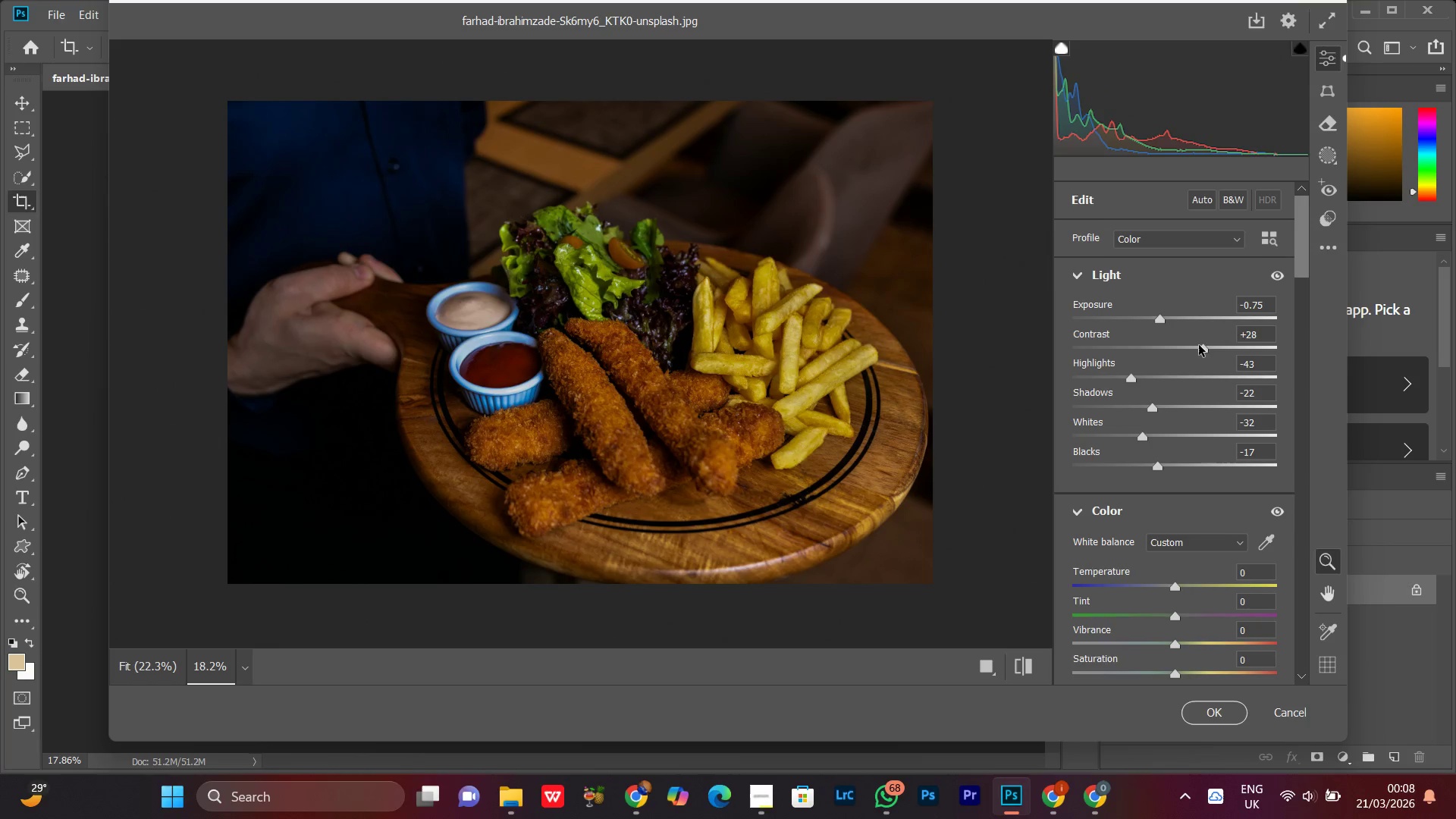 
left_click_drag(start_coordinate=[1203, 350], to_coordinate=[1201, 353])
 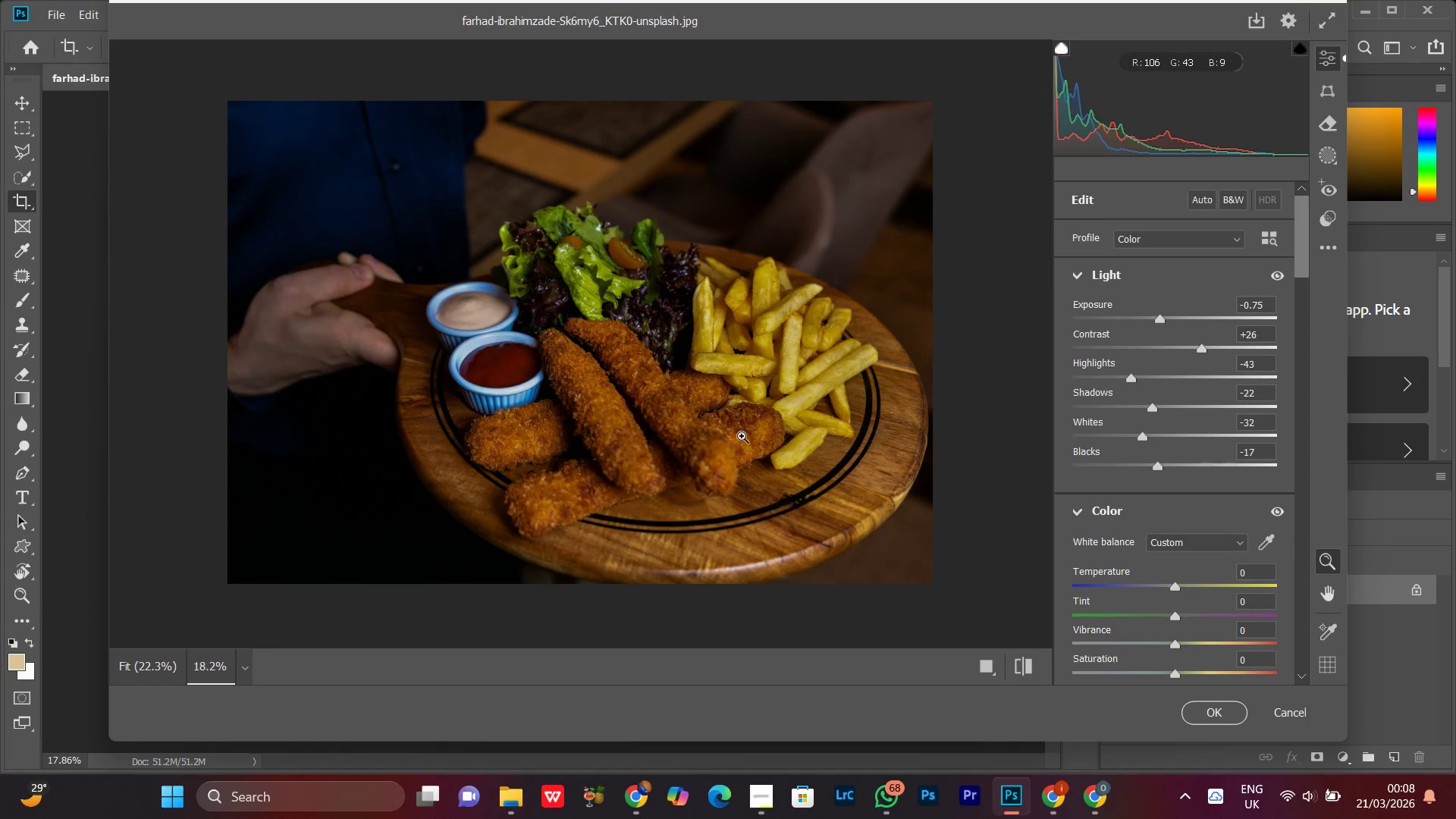 
double_click([742, 436])
 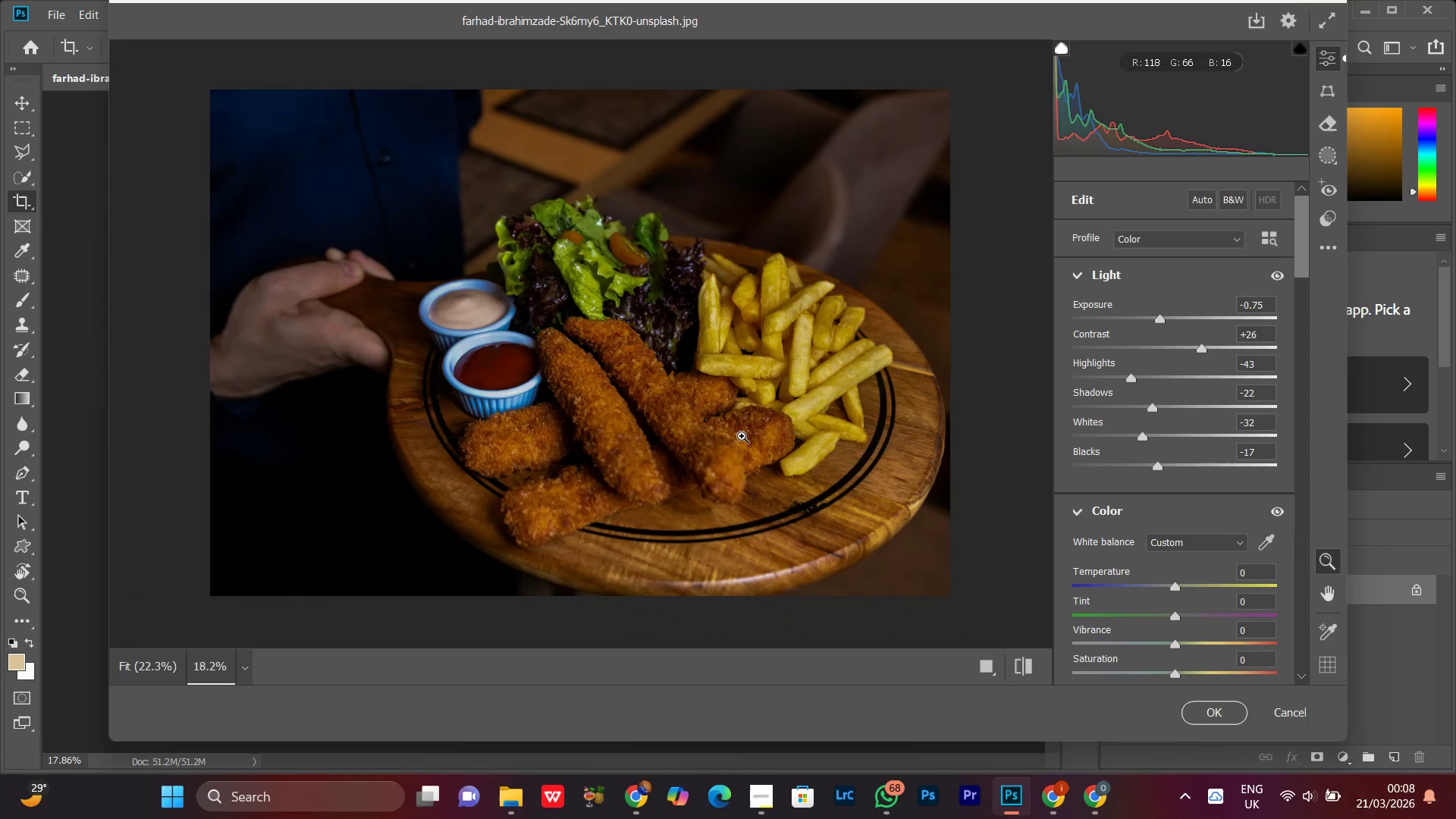 
triple_click([742, 436])
 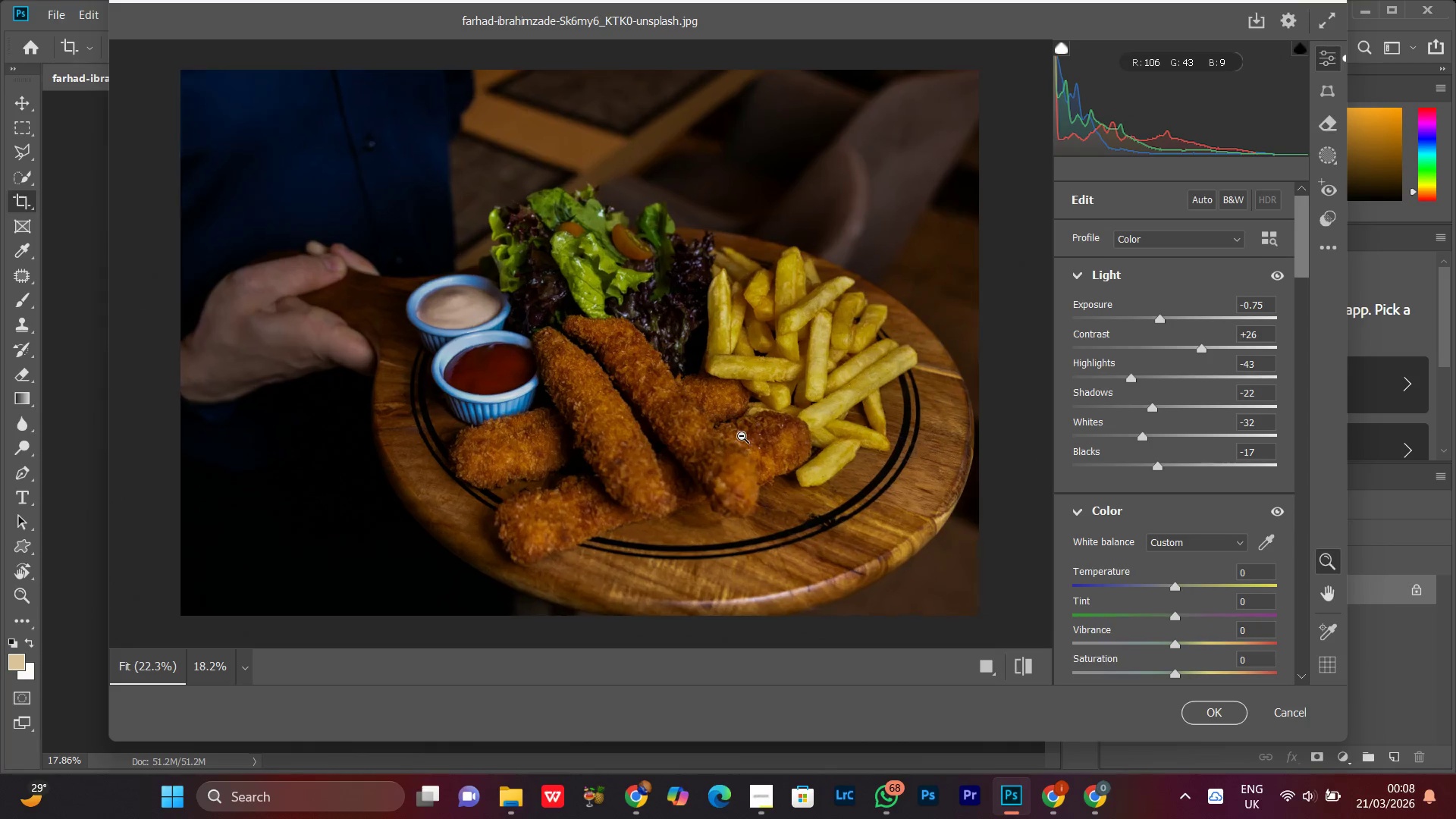 
triple_click([742, 436])
 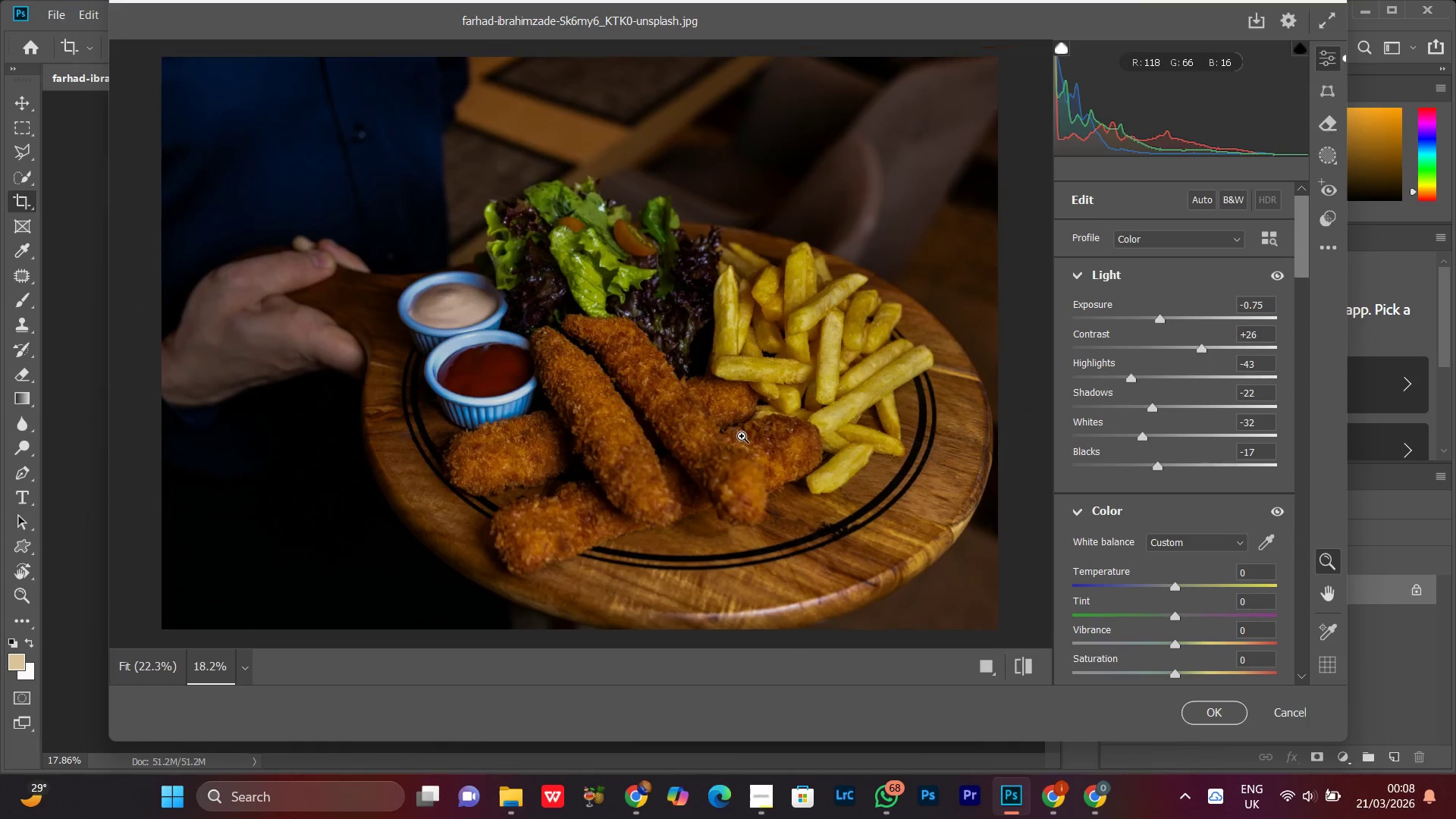 
triple_click([742, 436])
 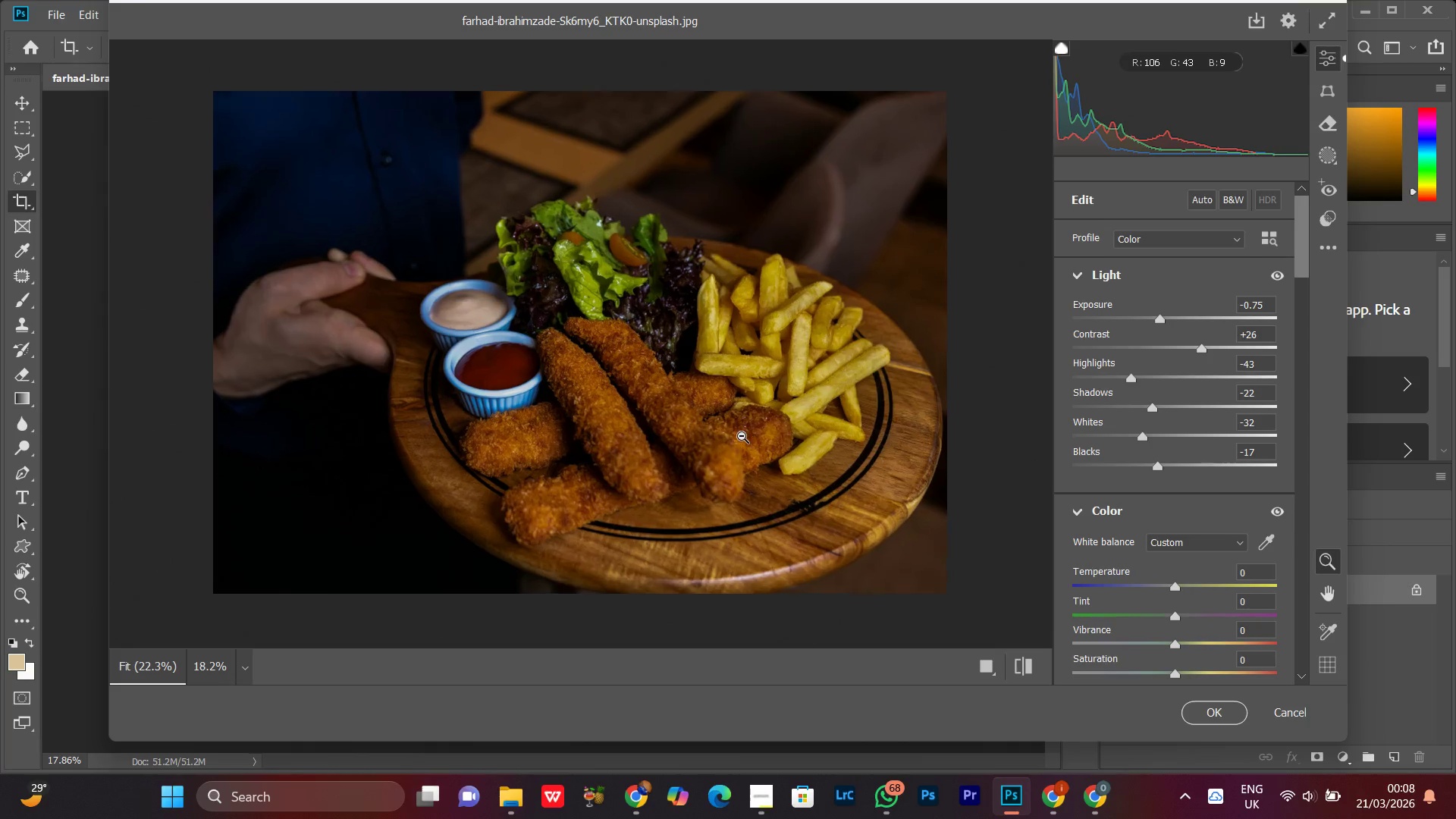 
triple_click([742, 436])
 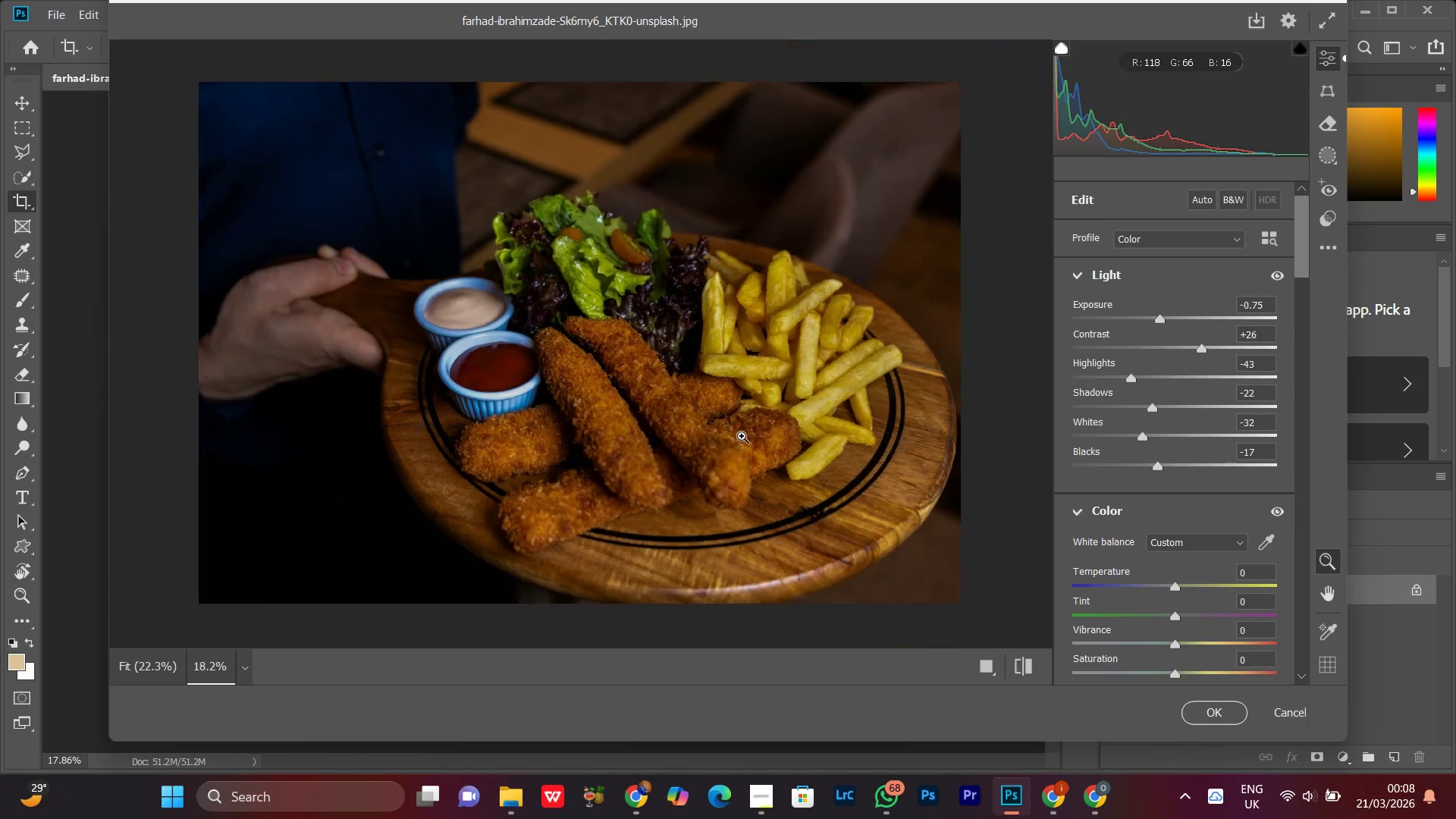 
triple_click([742, 436])
 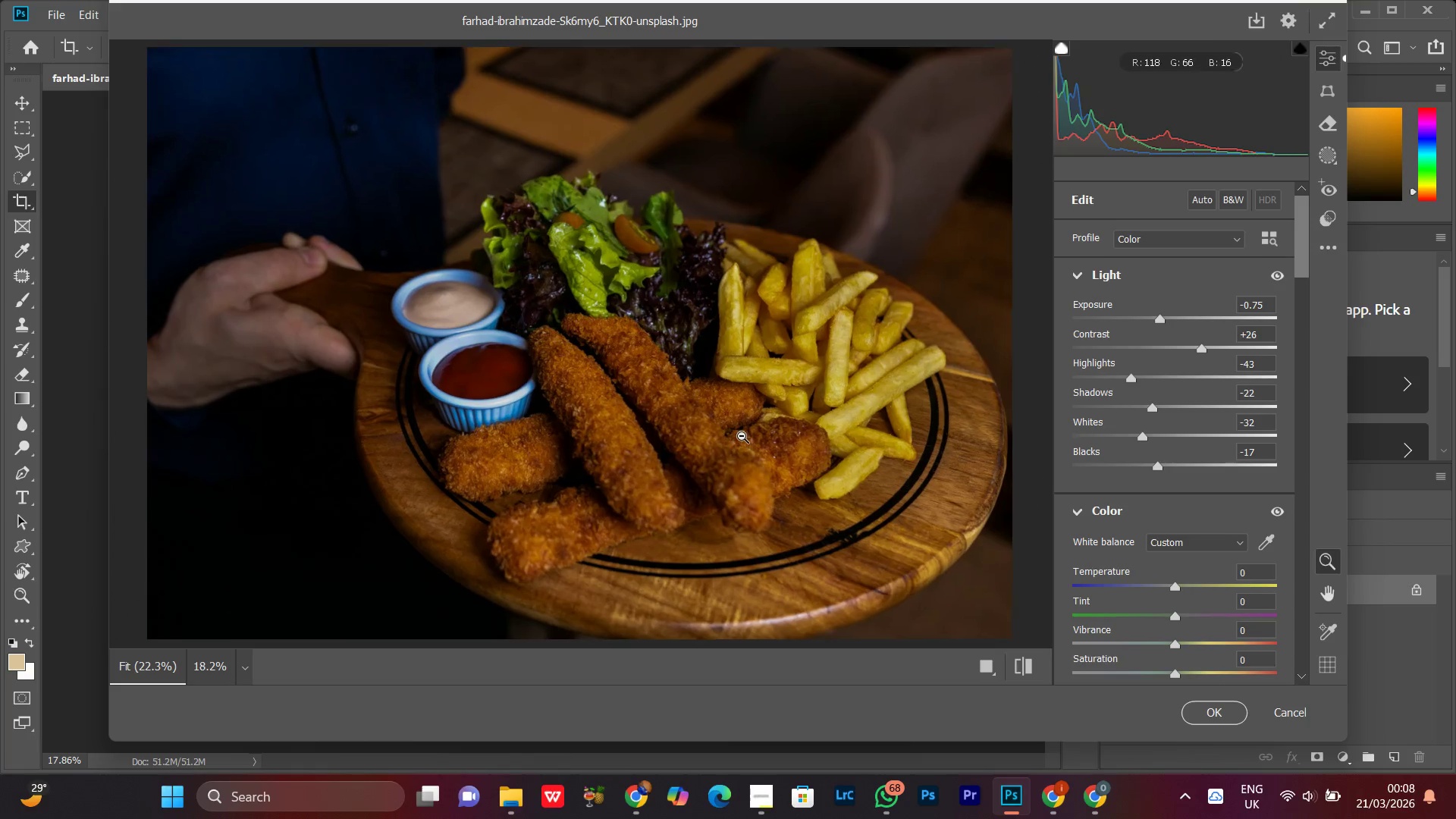 
left_click([742, 436])
 